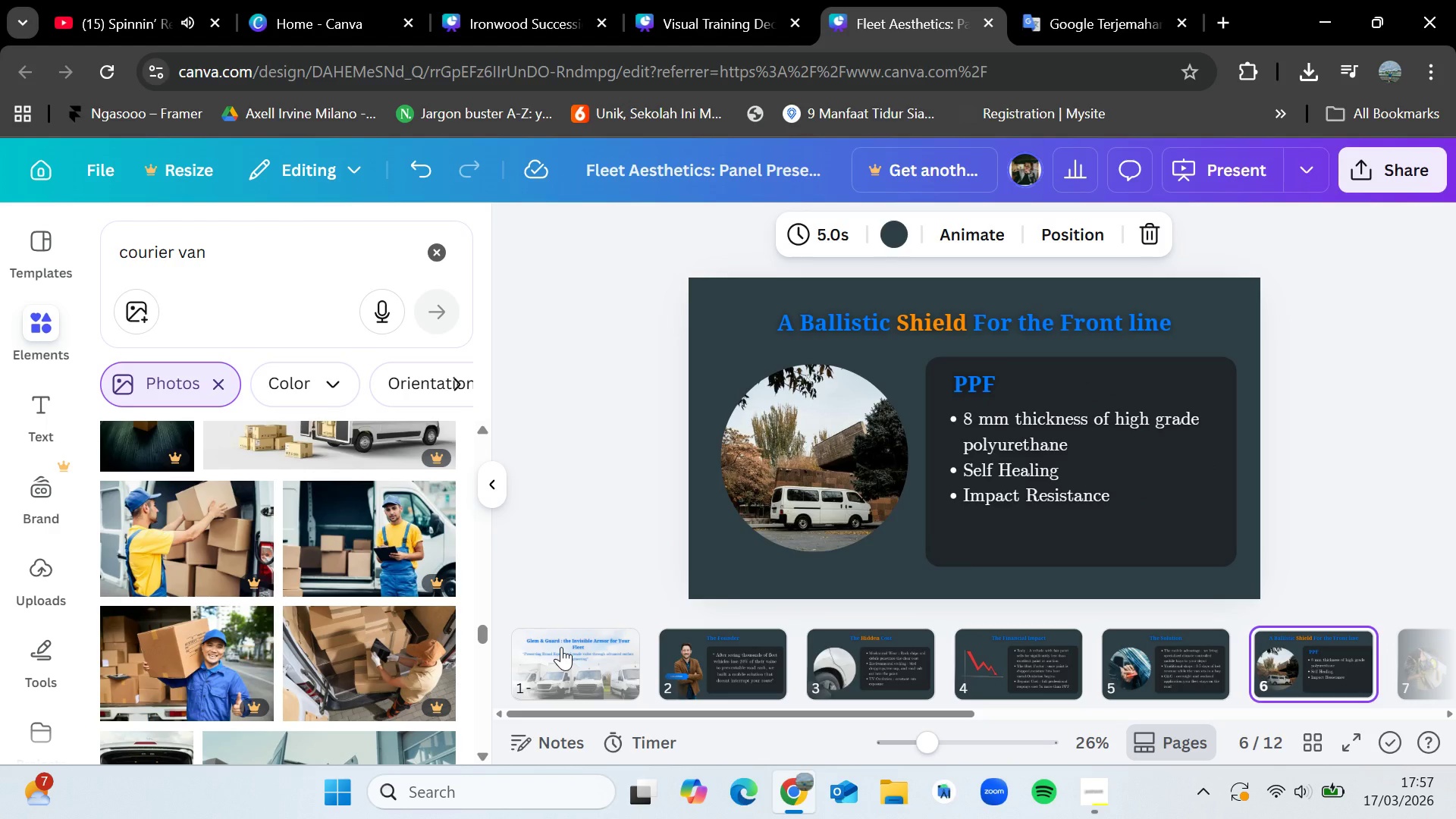 
key(ArrowLeft)
 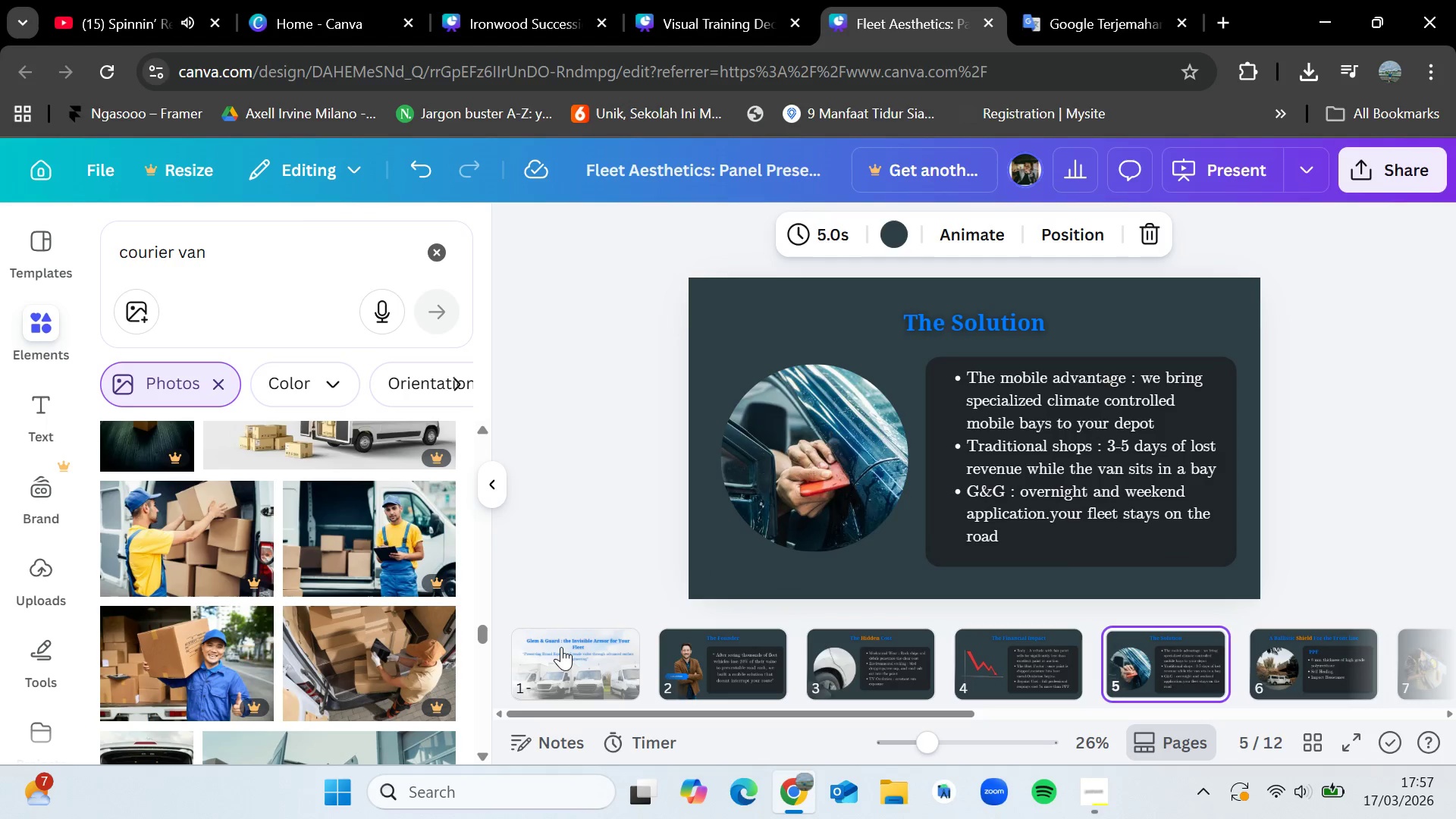 
key(ArrowRight)
 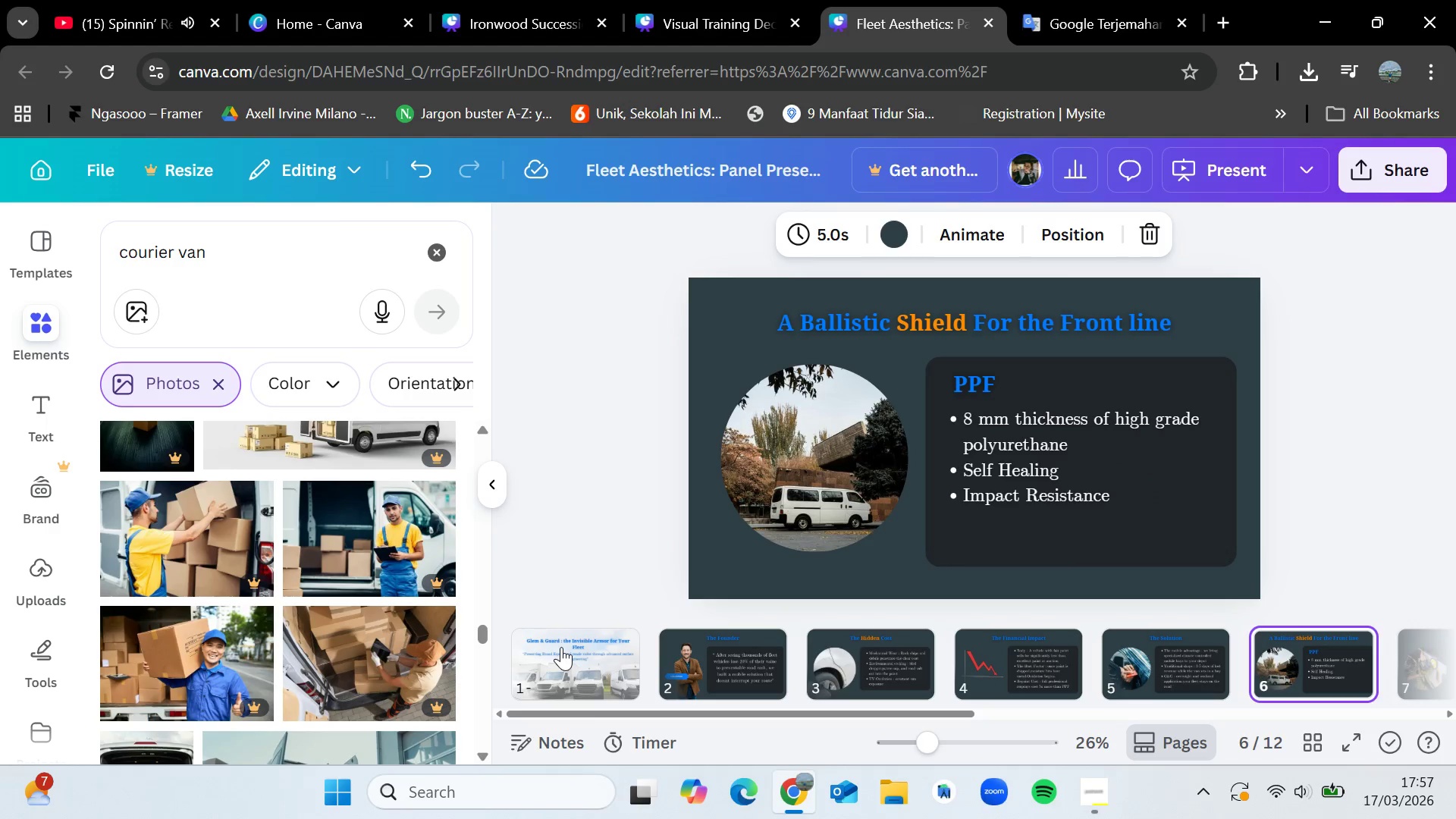 
key(ArrowRight)
 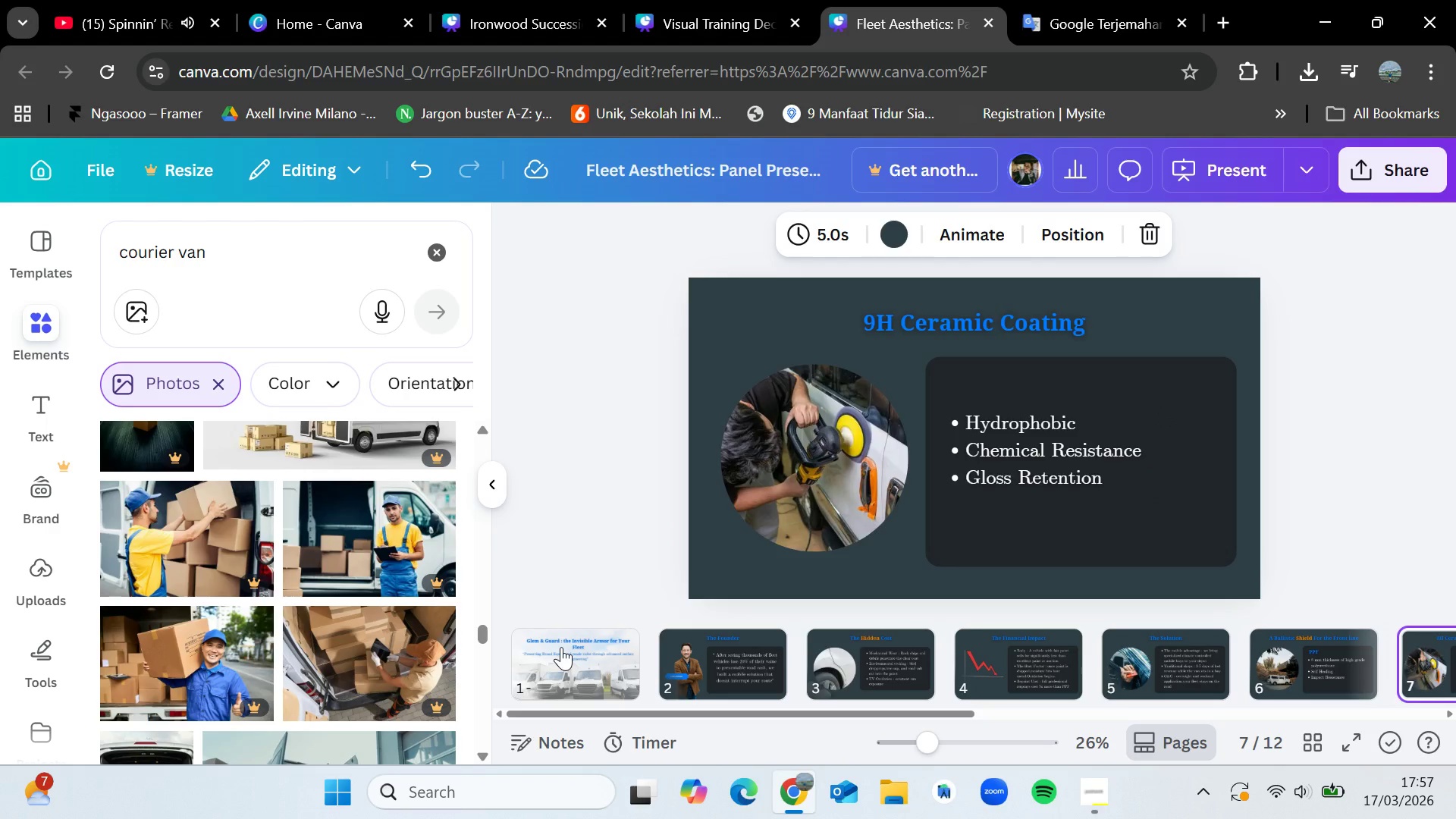 
key(ArrowRight)
 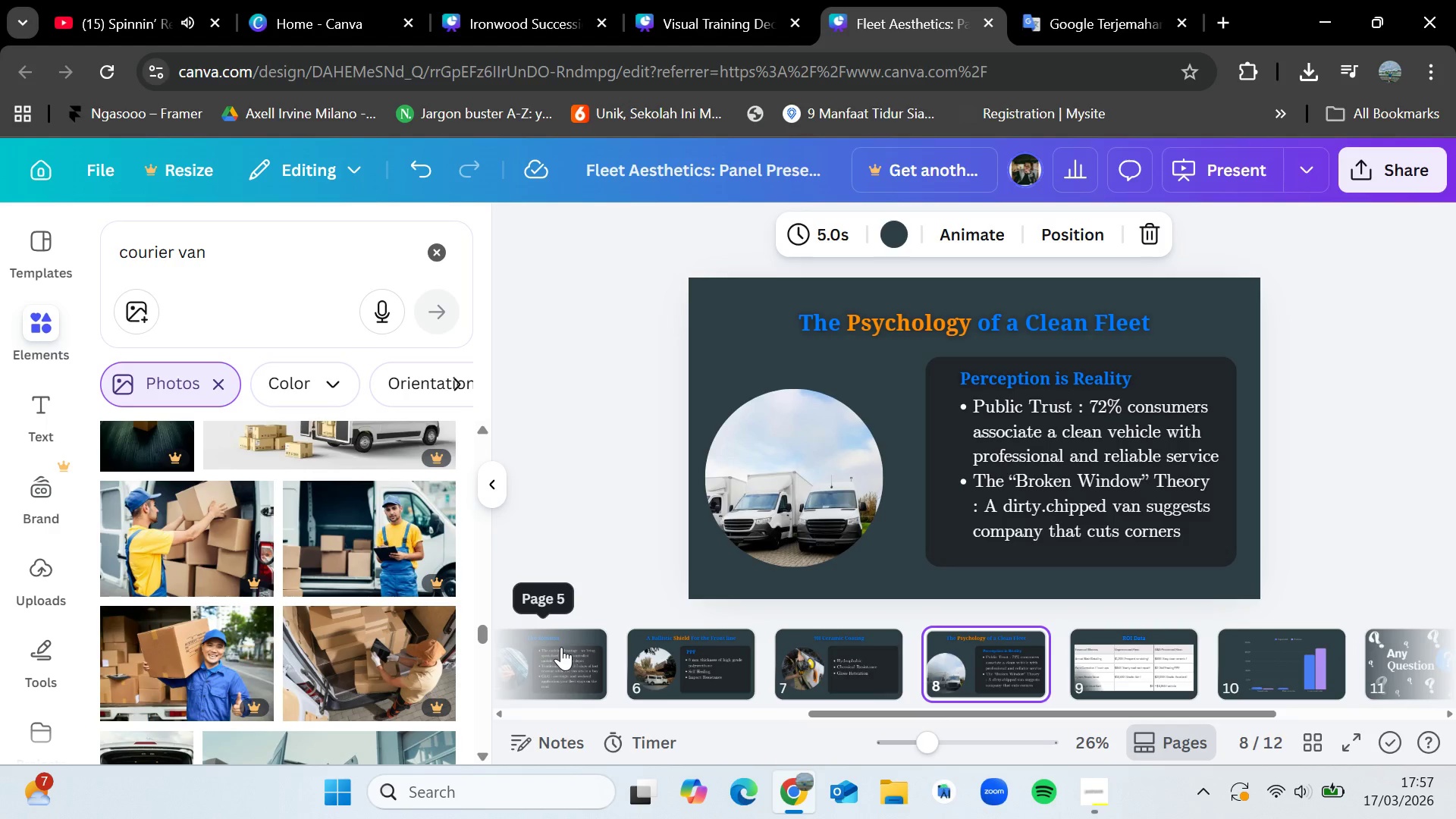 
key(ArrowRight)
 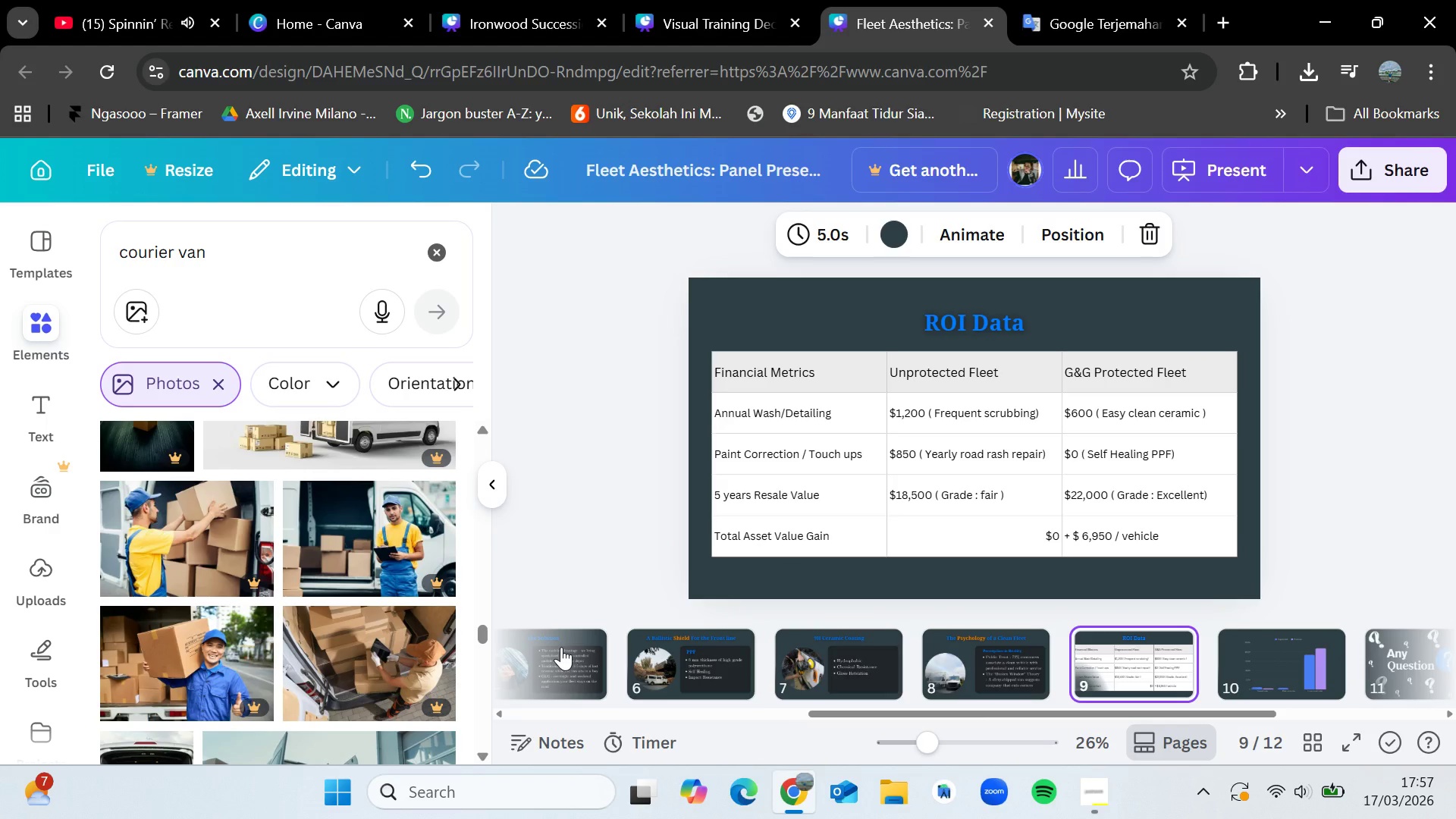 
key(ArrowLeft)
 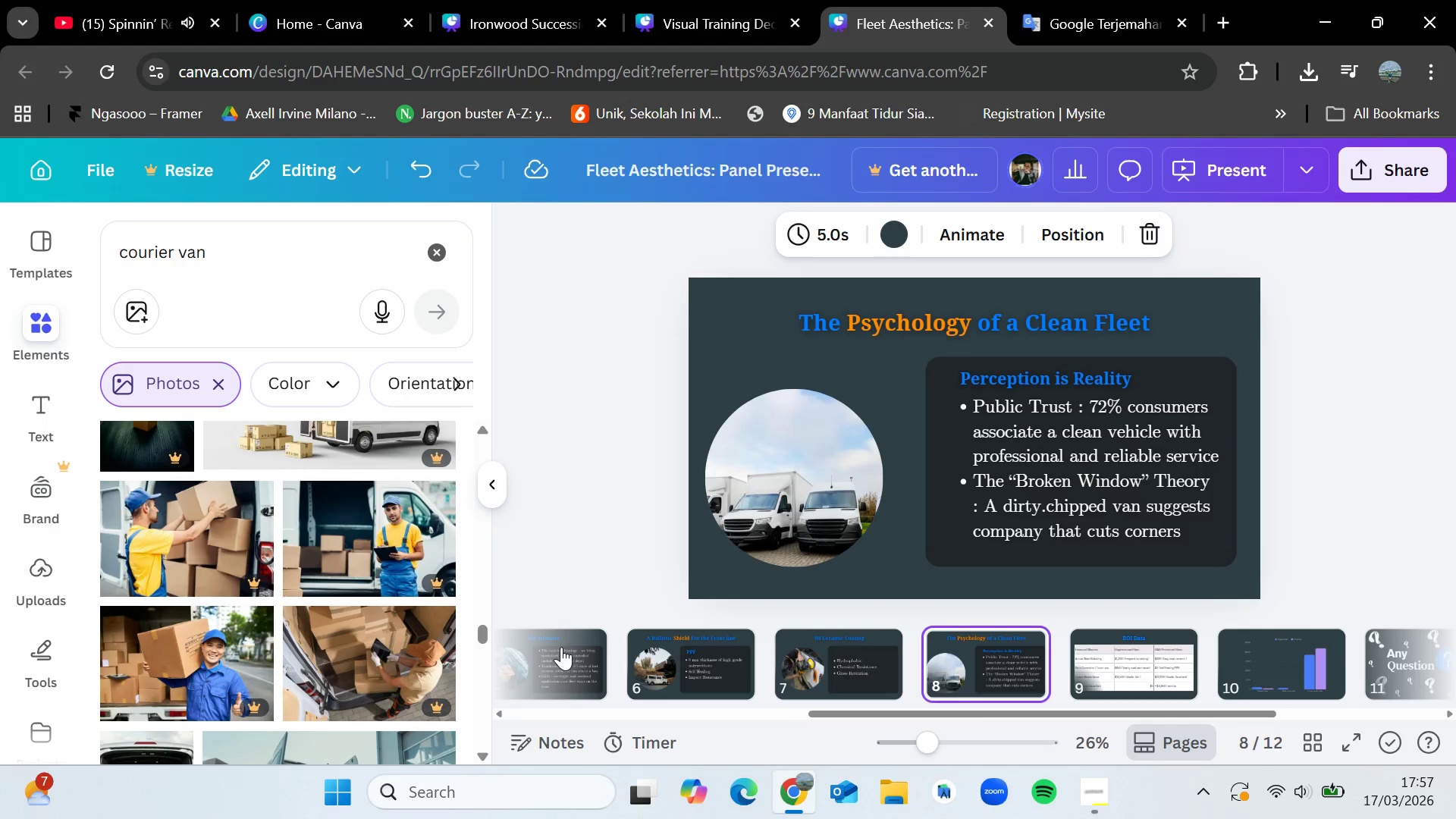 
key(ArrowRight)
 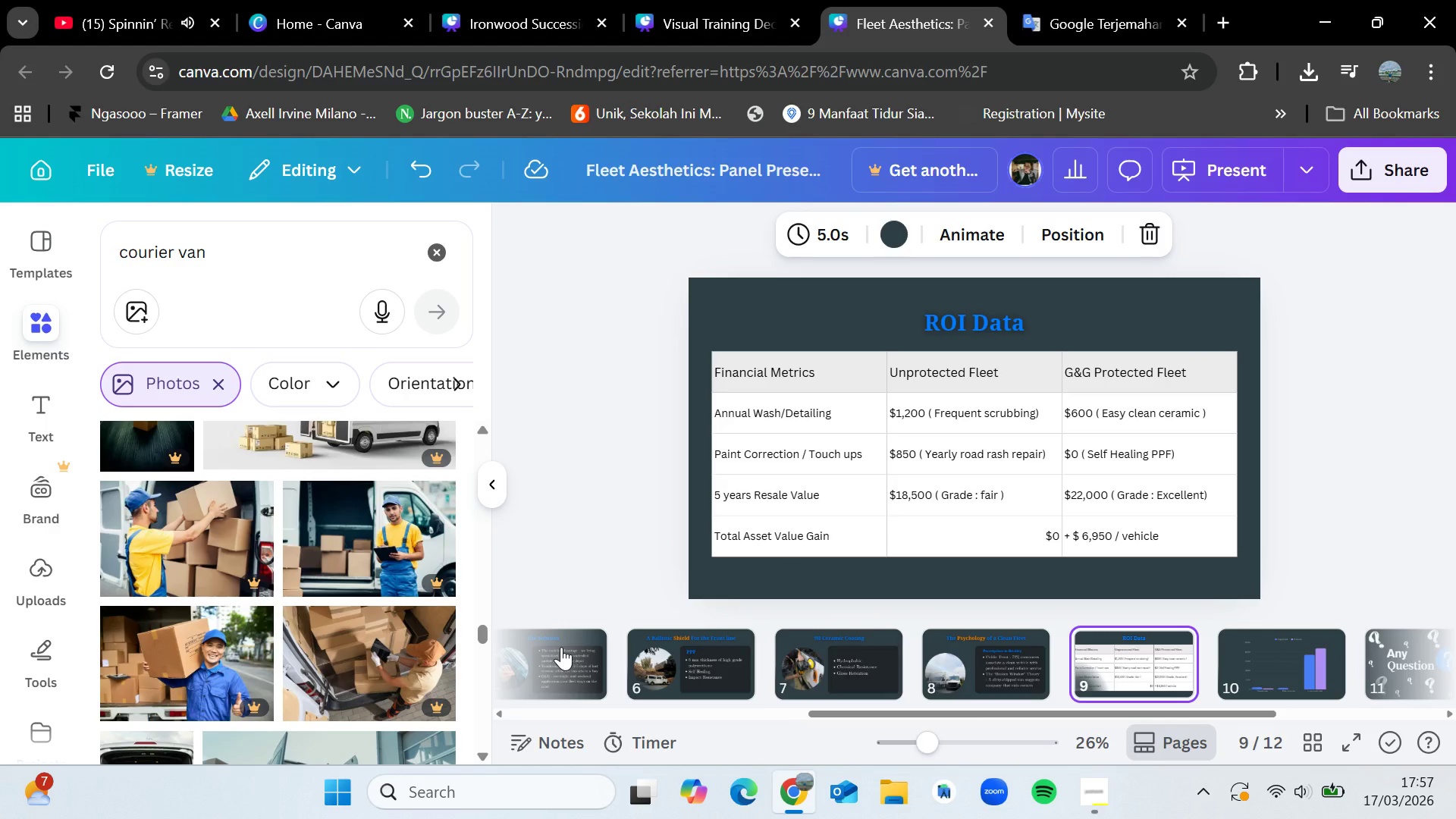 
key(ArrowLeft)
 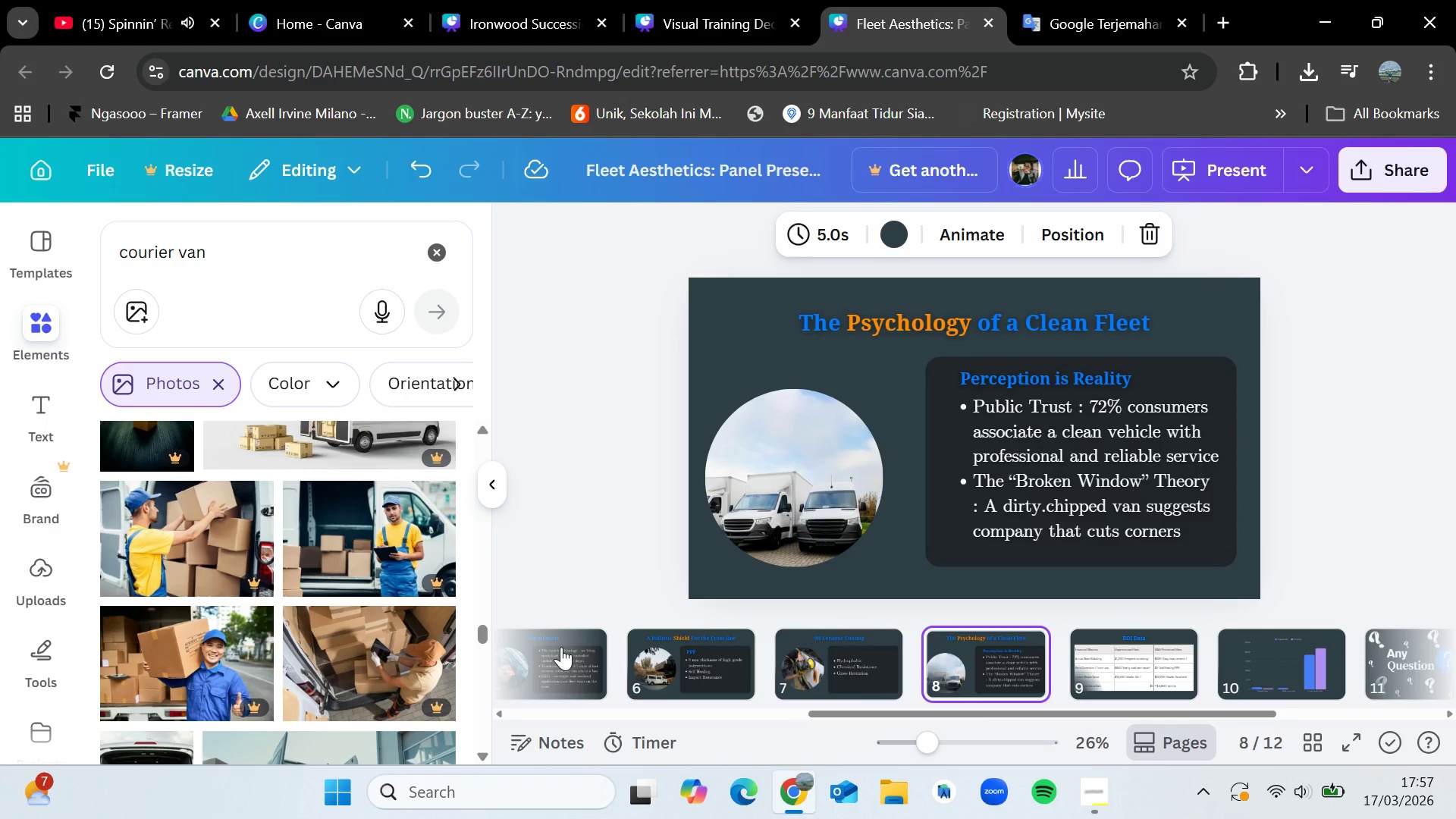 
key(ArrowLeft)
 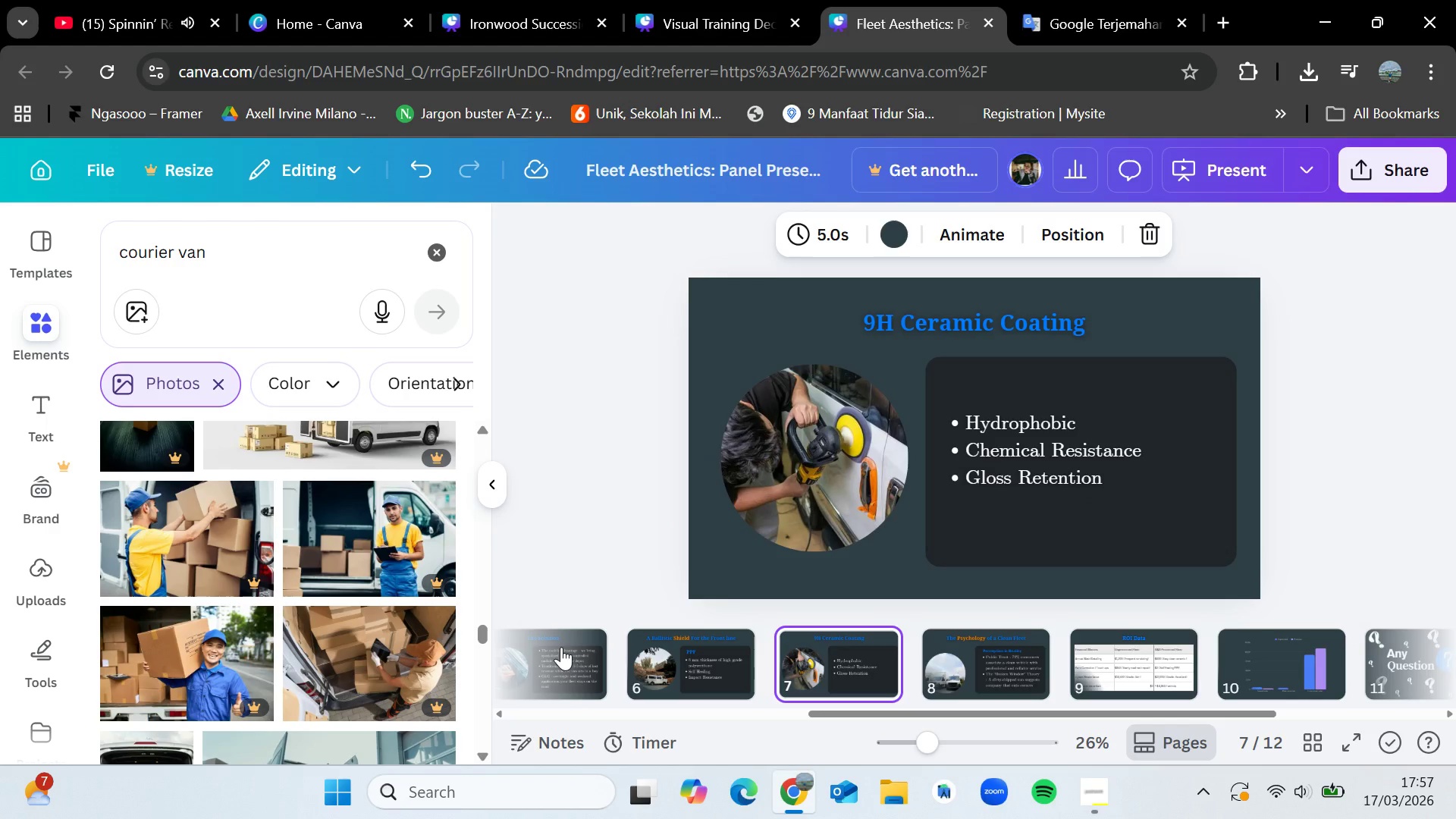 
key(ArrowRight)
 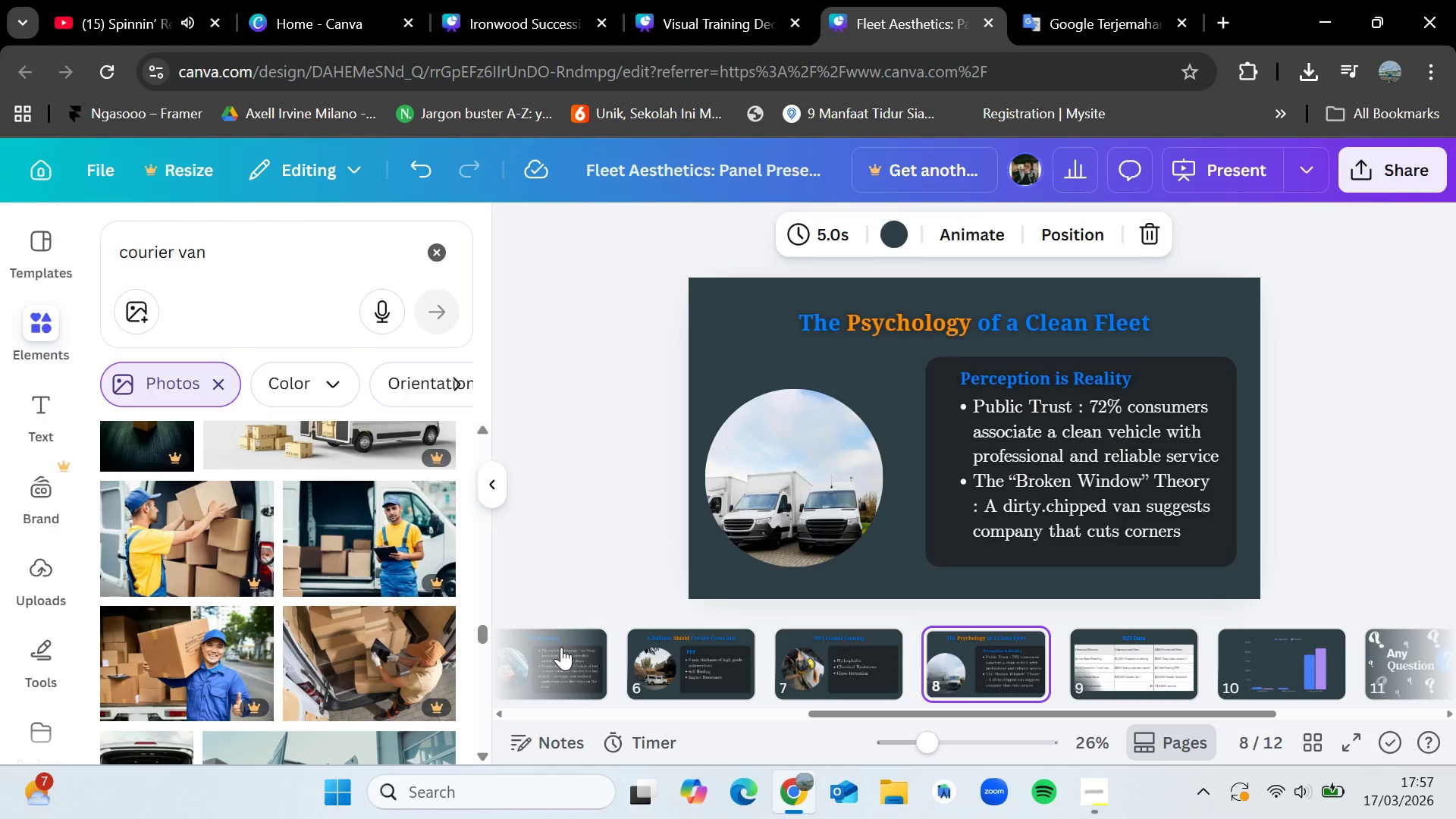 
key(ArrowRight)
 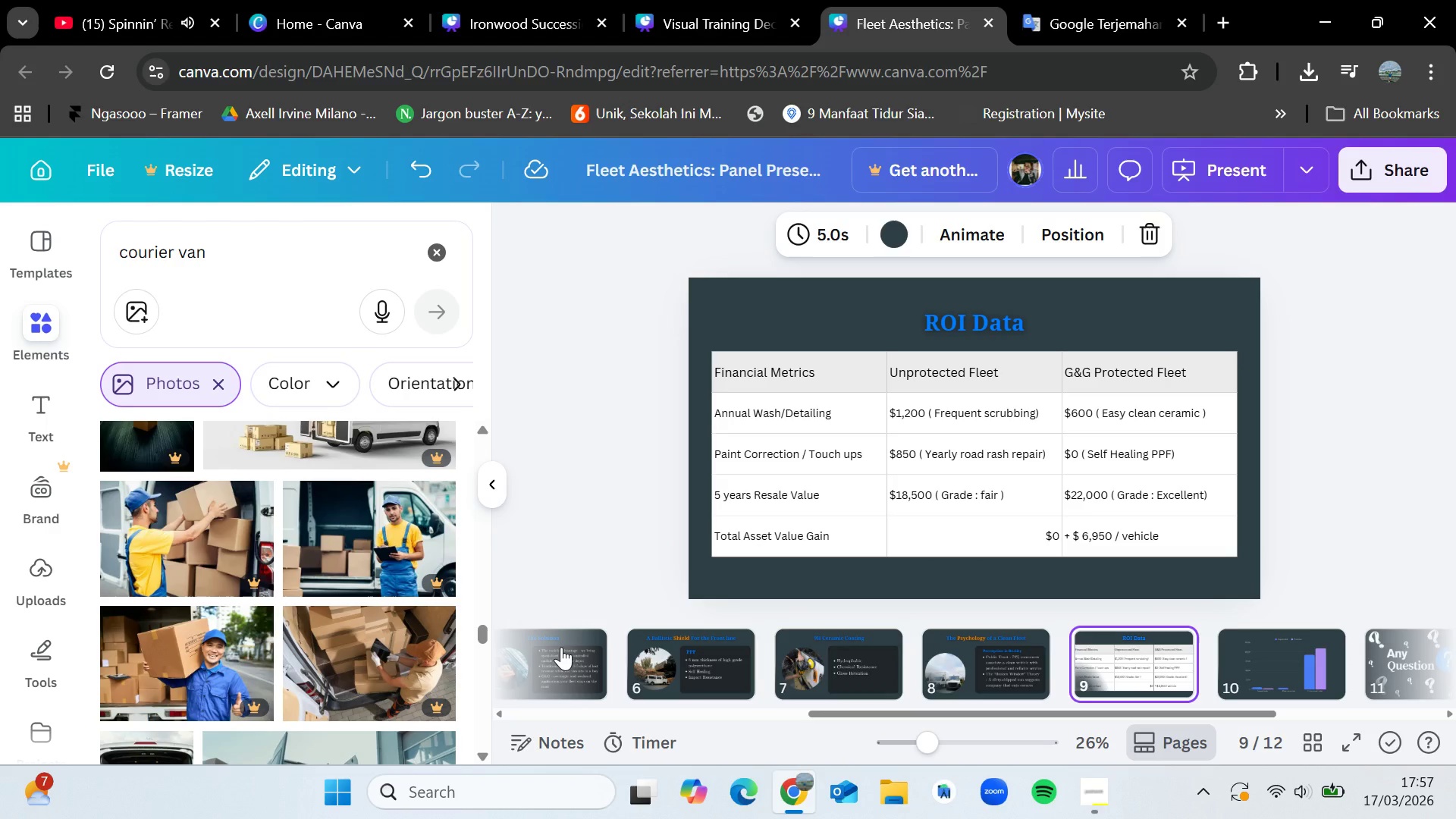 
wait(6.45)
 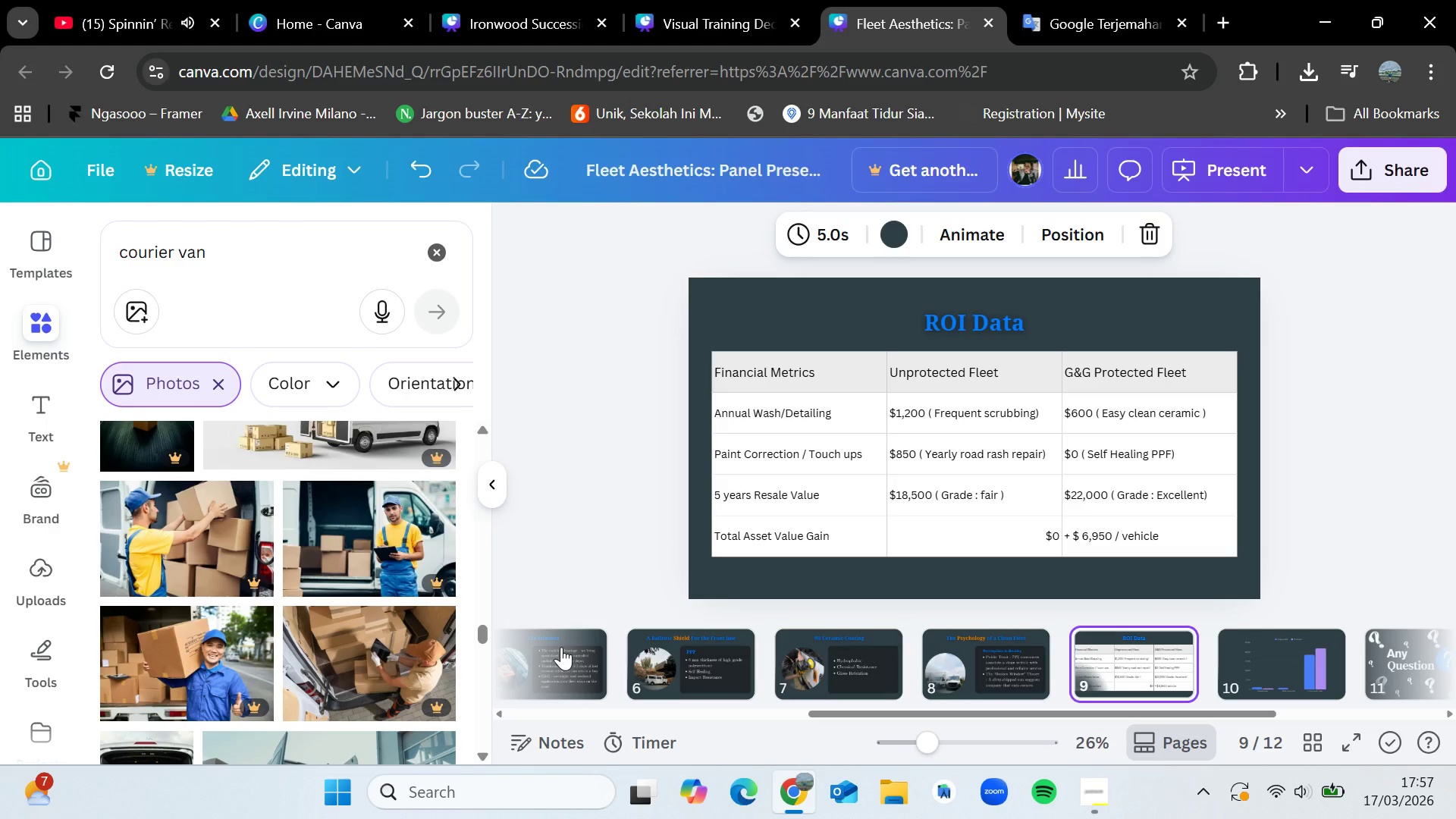 
key(ArrowLeft)
 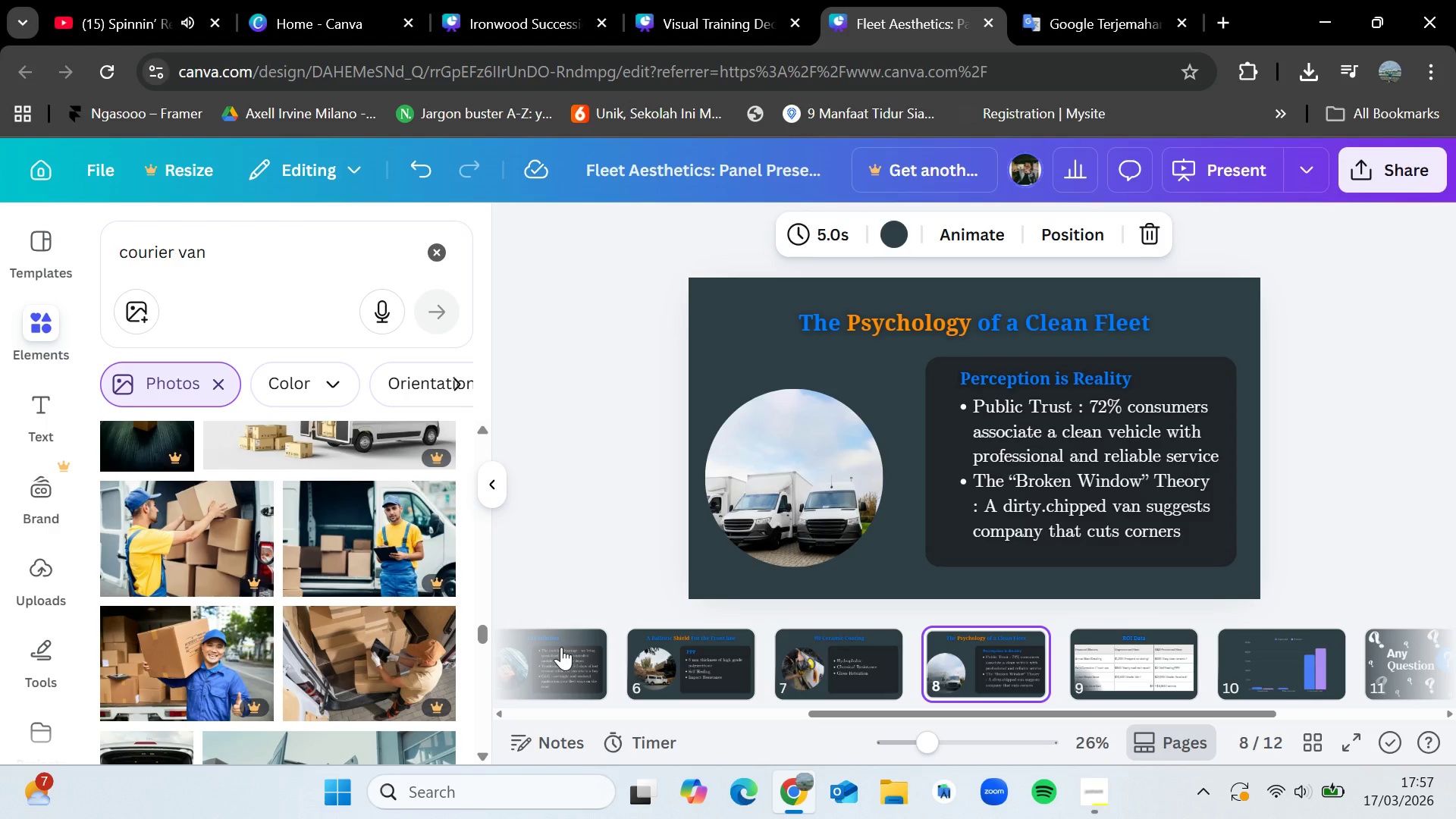 
key(ArrowLeft)
 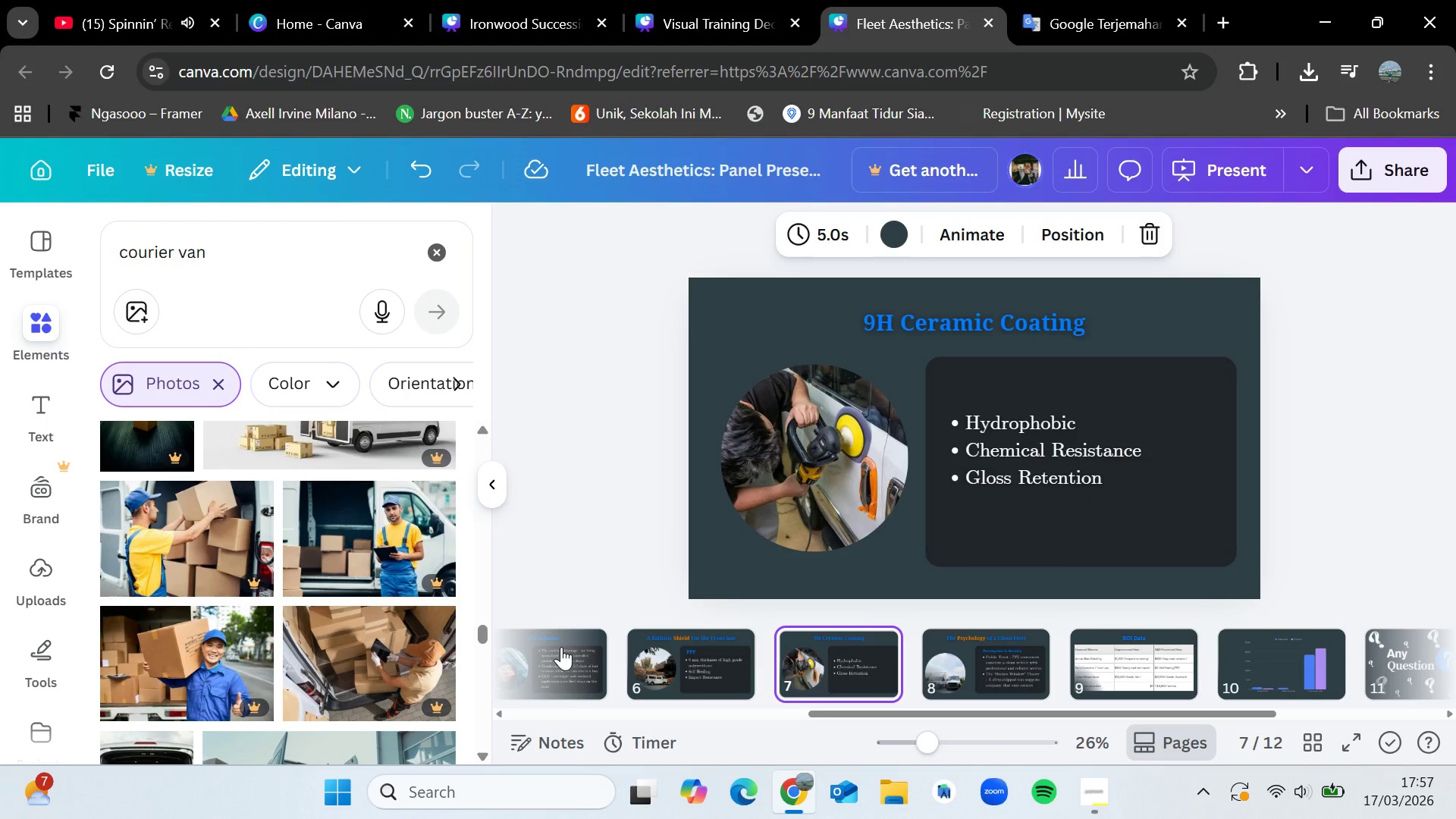 
key(ArrowLeft)
 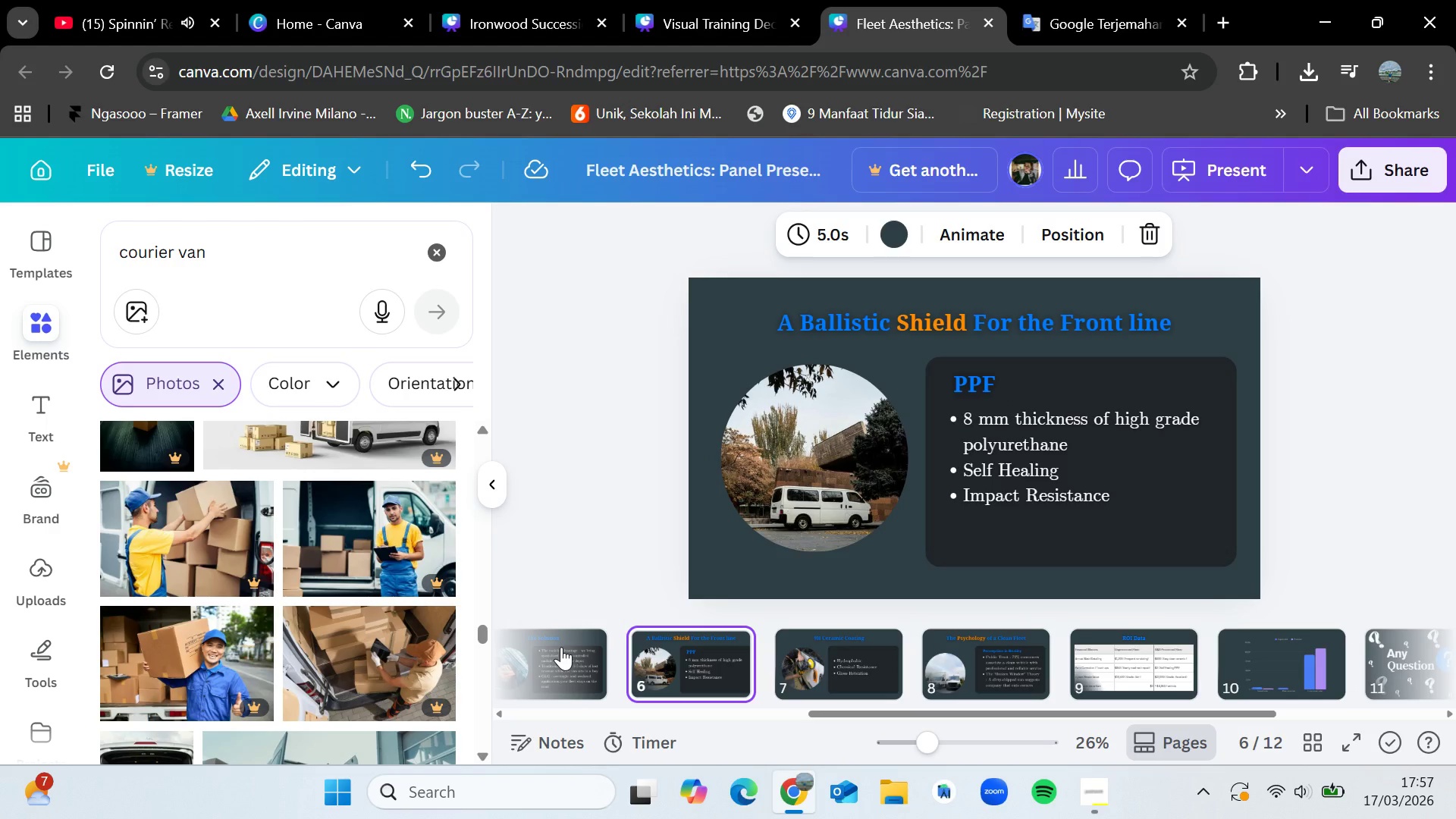 
key(ArrowRight)
 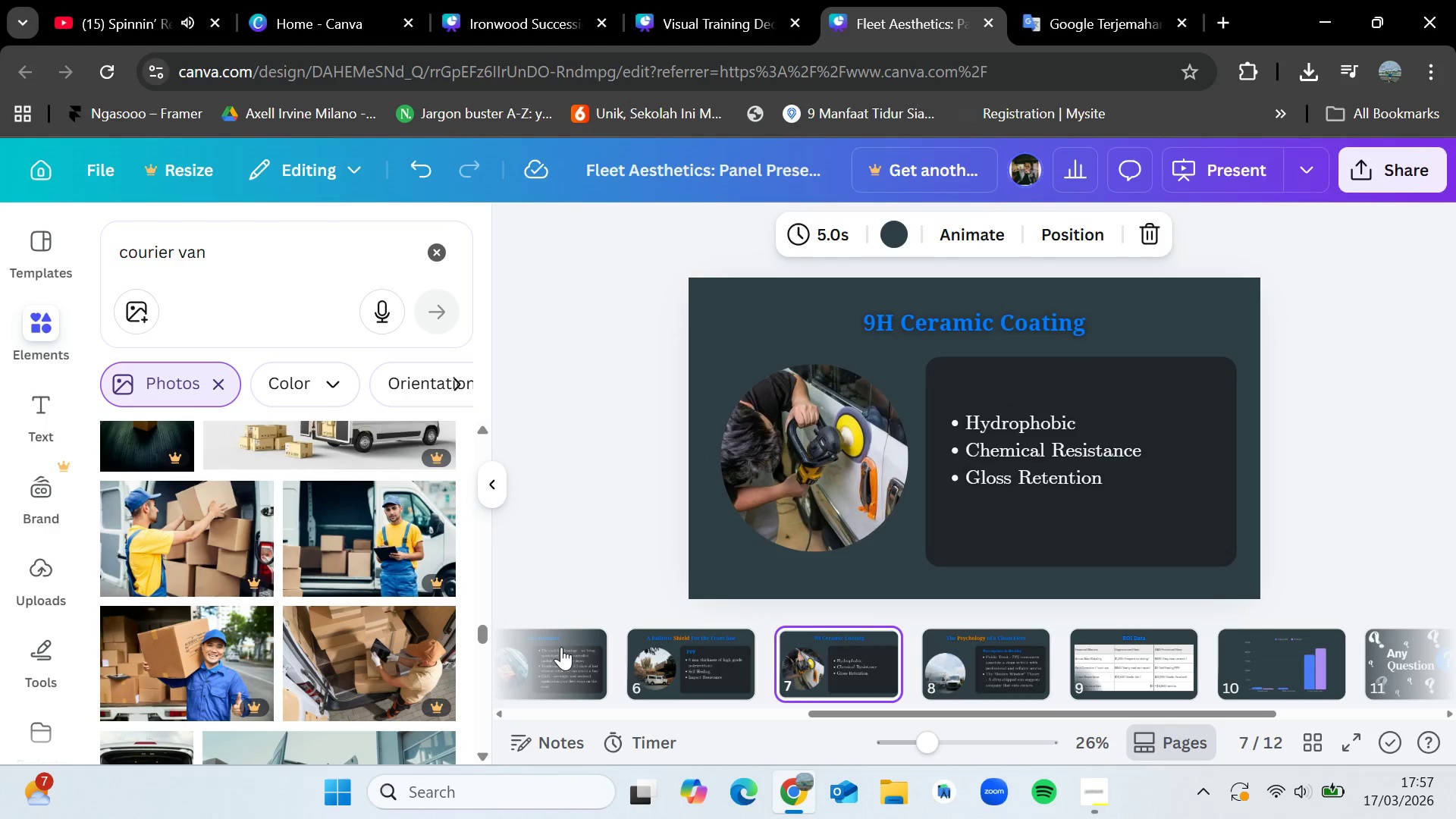 
key(ArrowRight)
 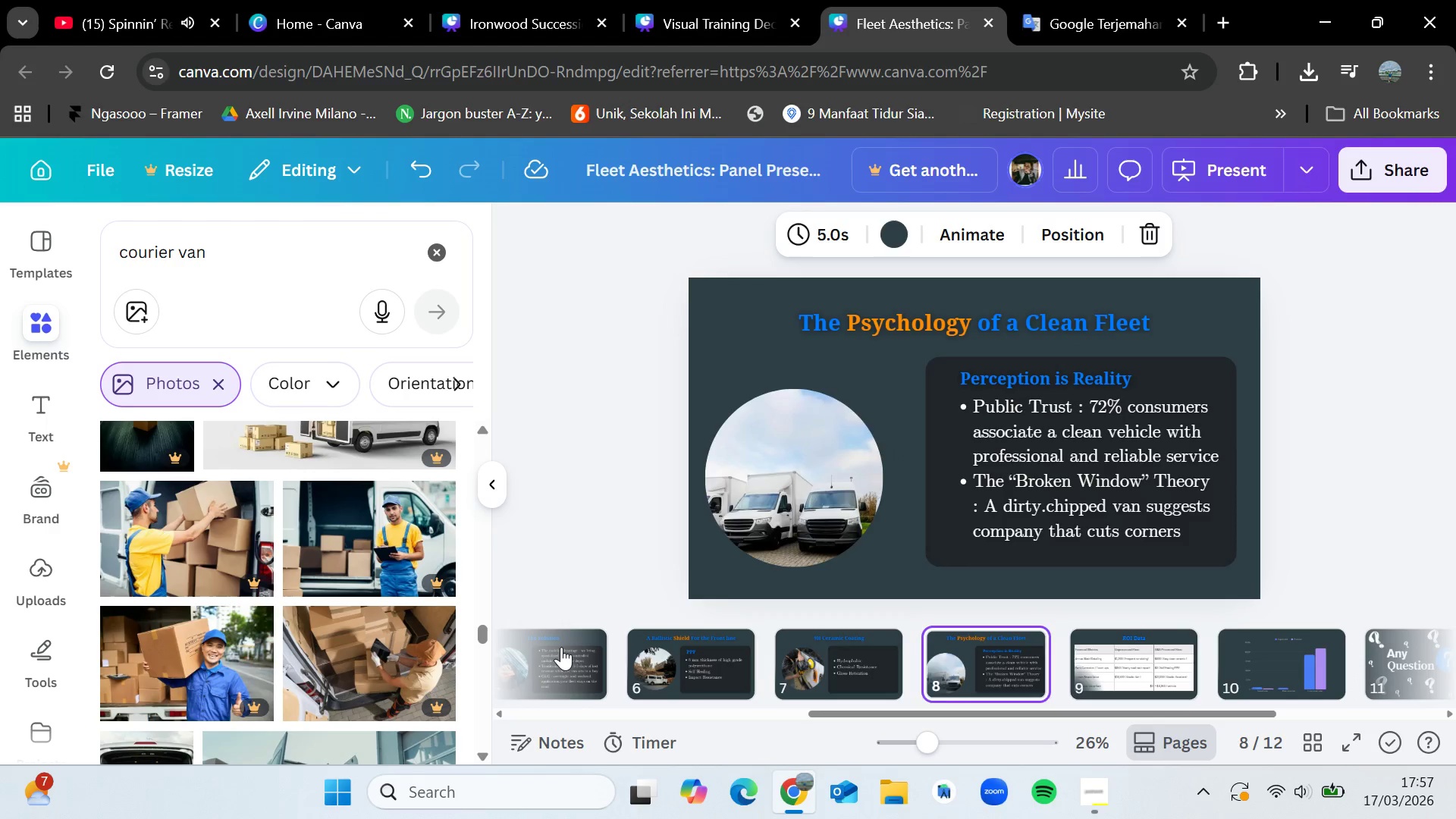 
key(ArrowRight)
 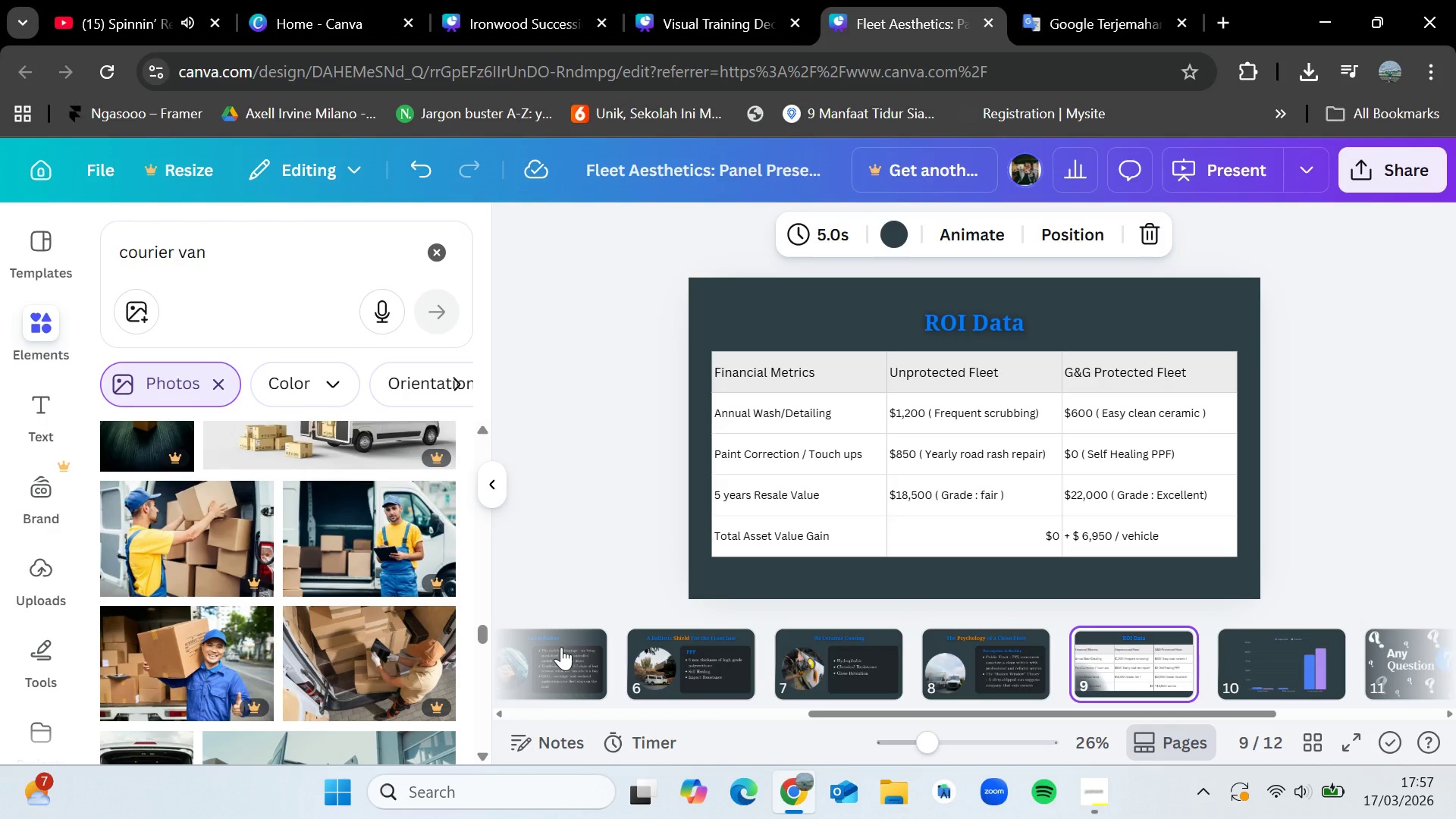 
wait(9.5)
 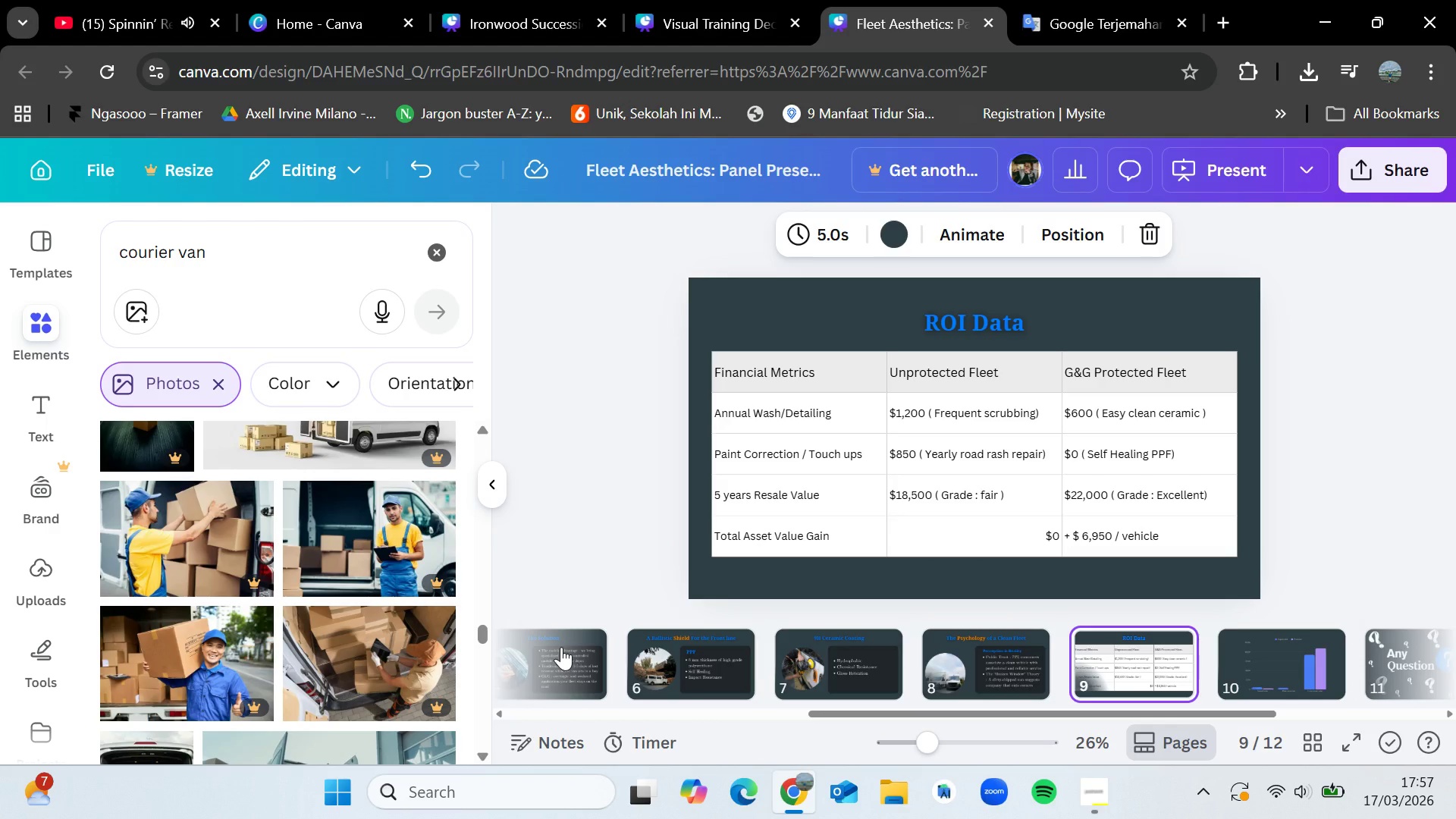 
key(ArrowLeft)
 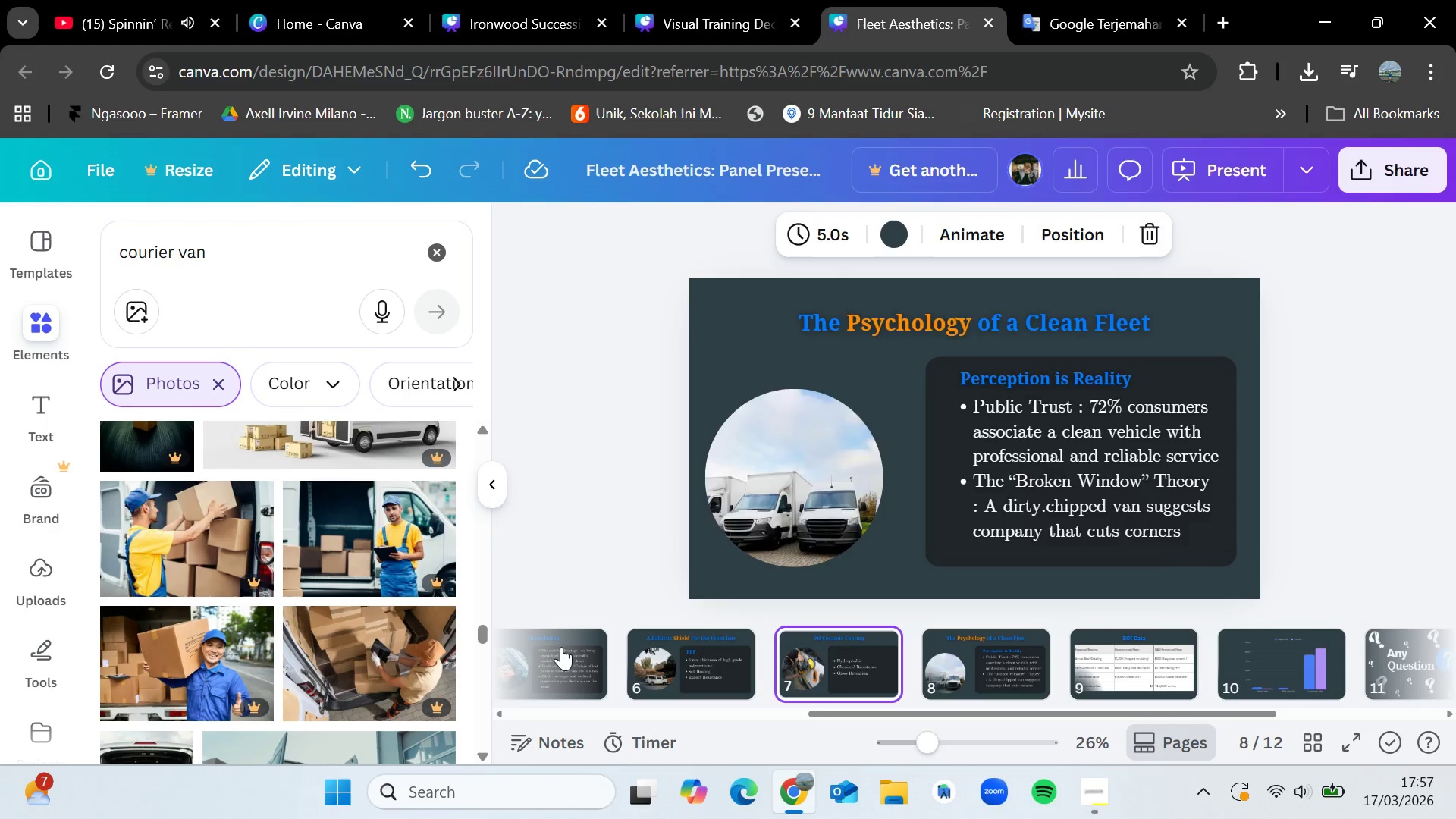 
key(ArrowLeft)
 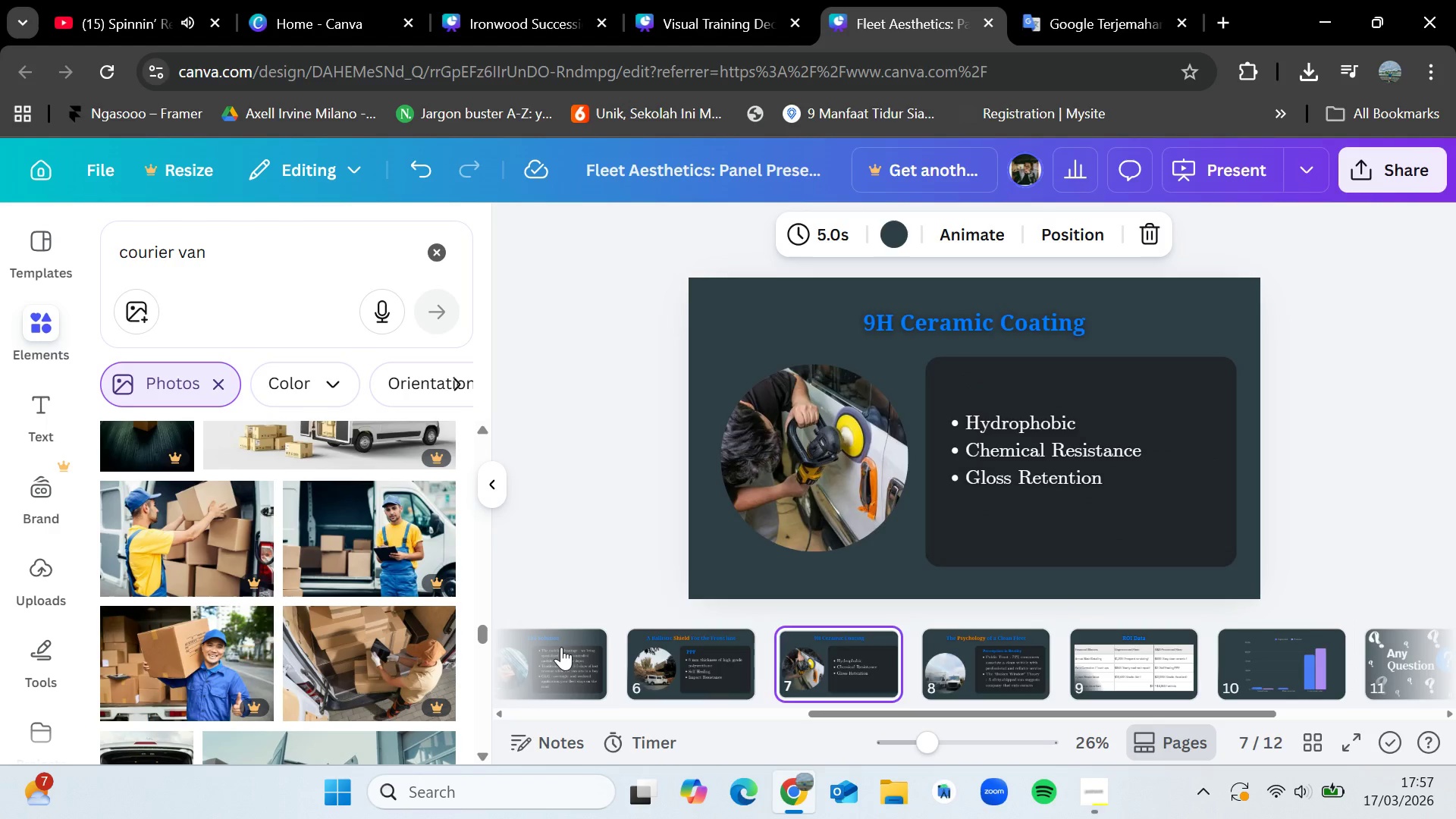 
key(ArrowLeft)
 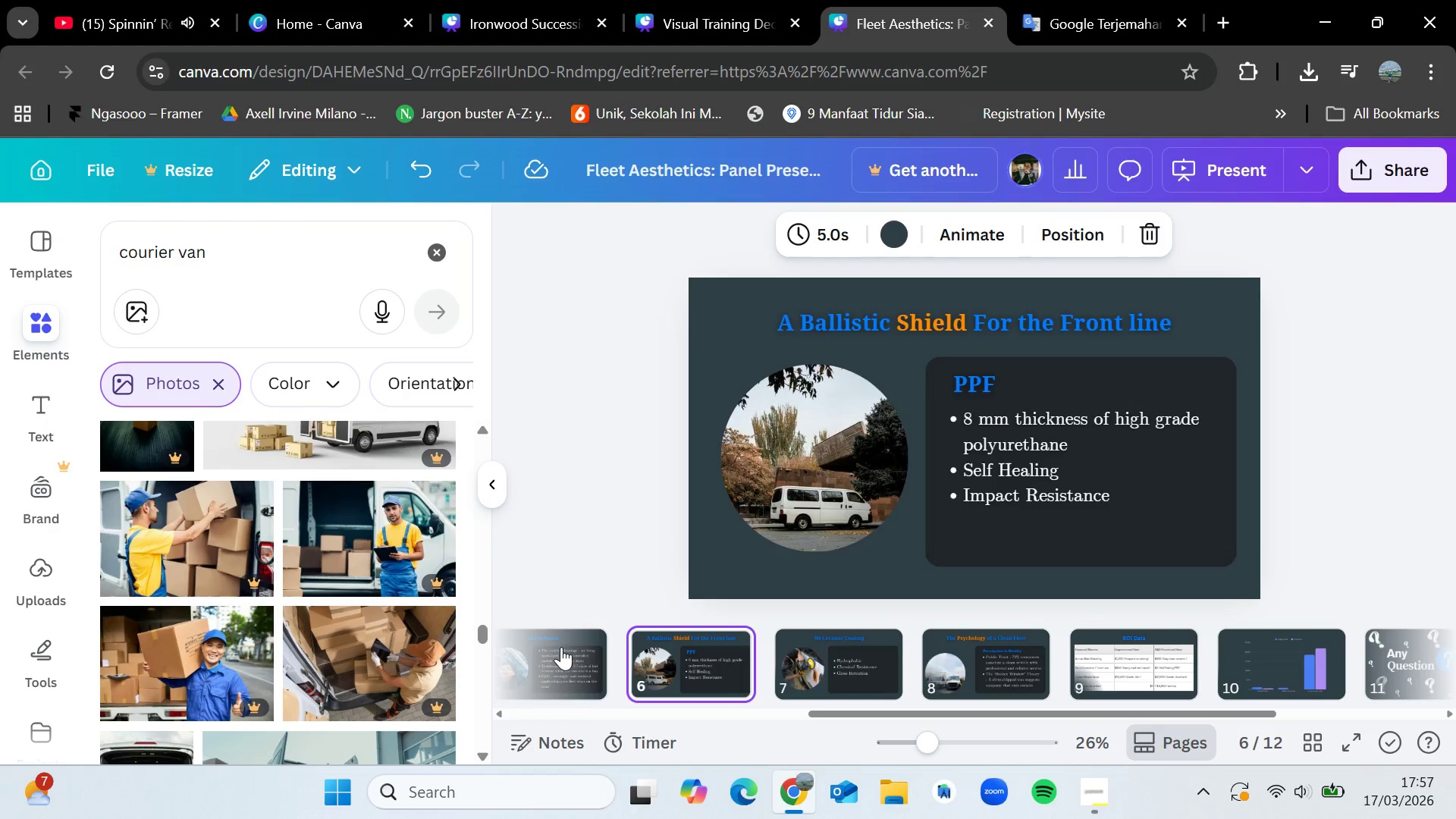 
key(ArrowLeft)
 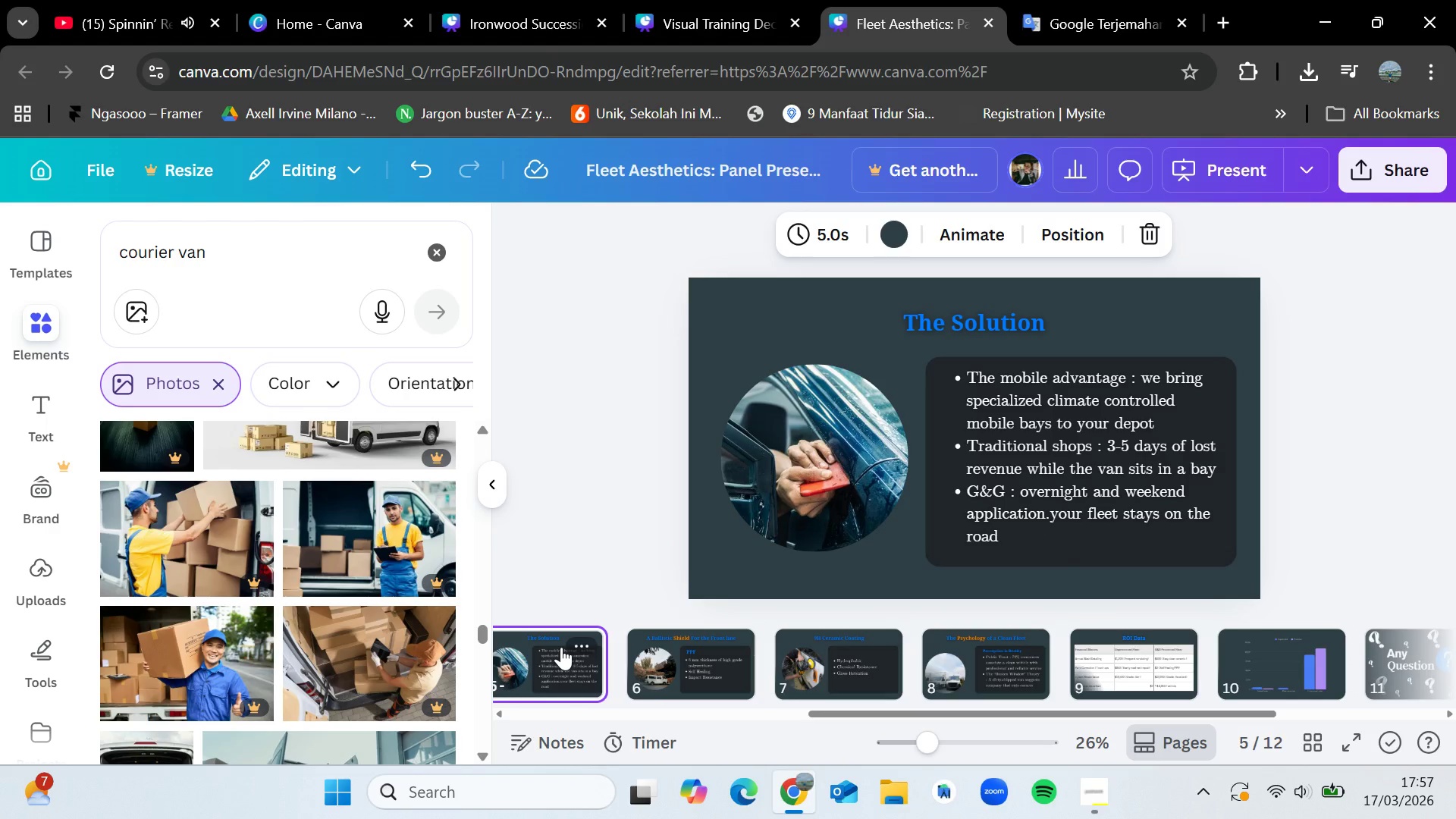 
key(ArrowRight)
 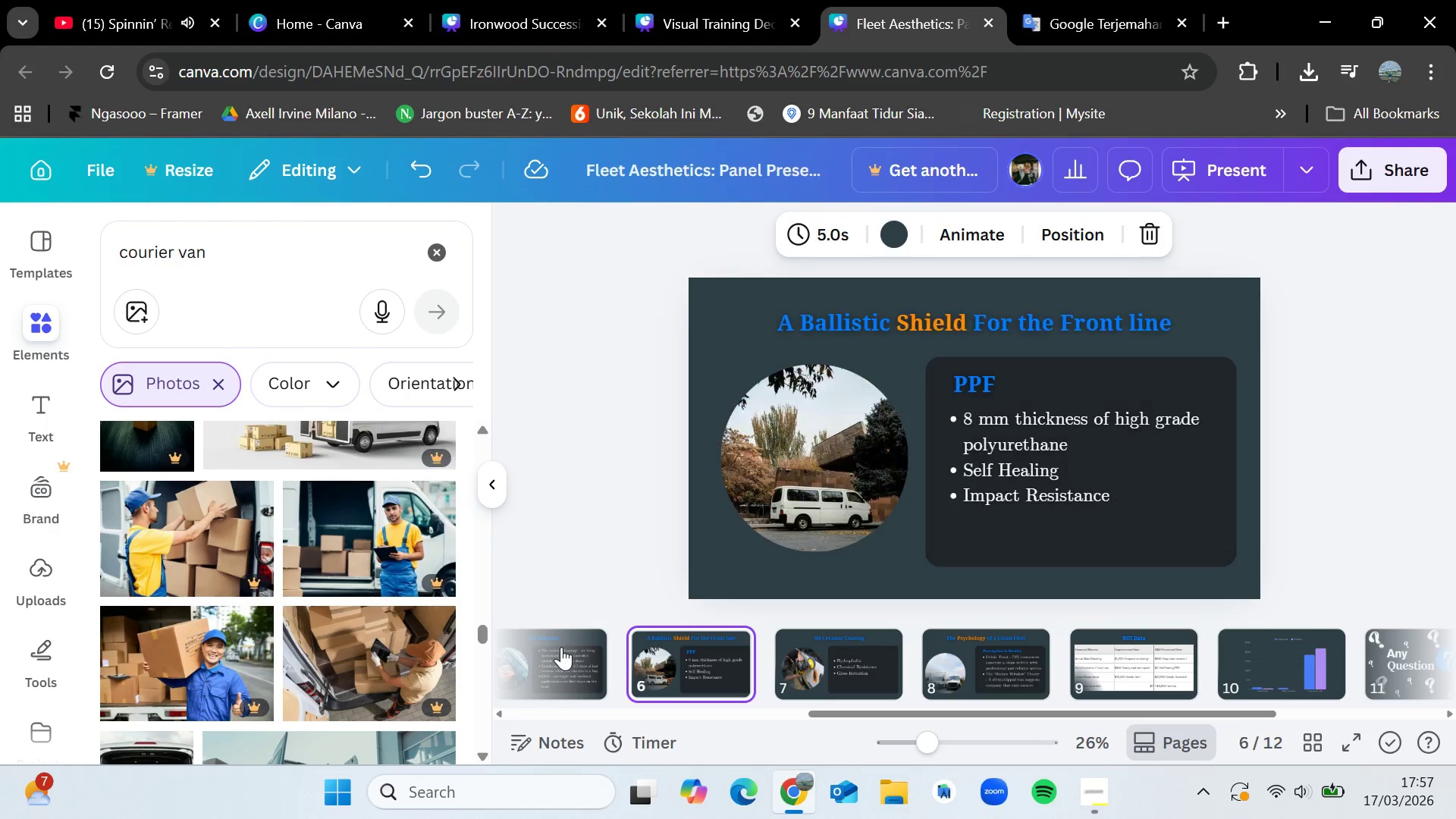 
key(ArrowRight)
 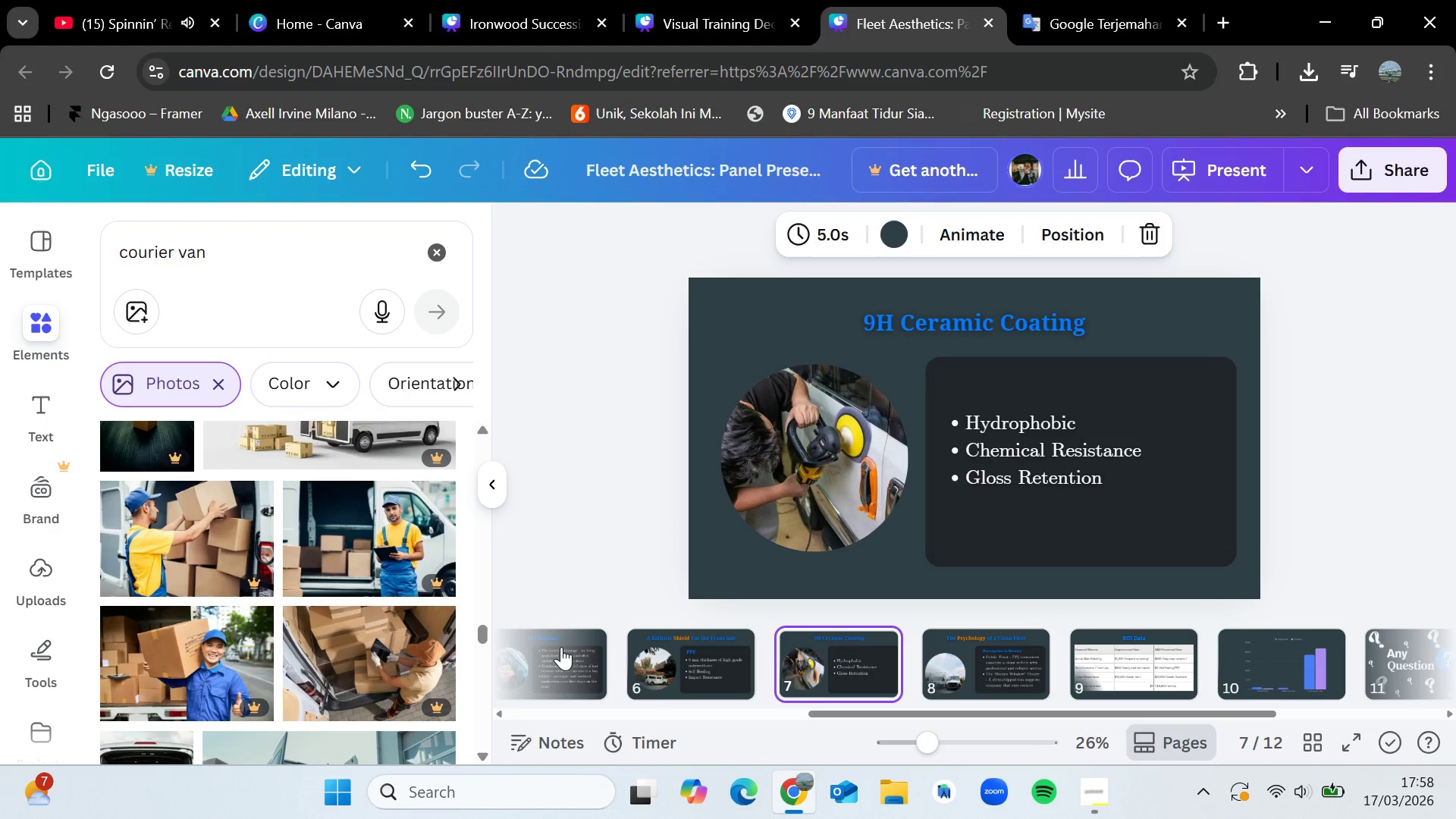 
key(ArrowRight)
 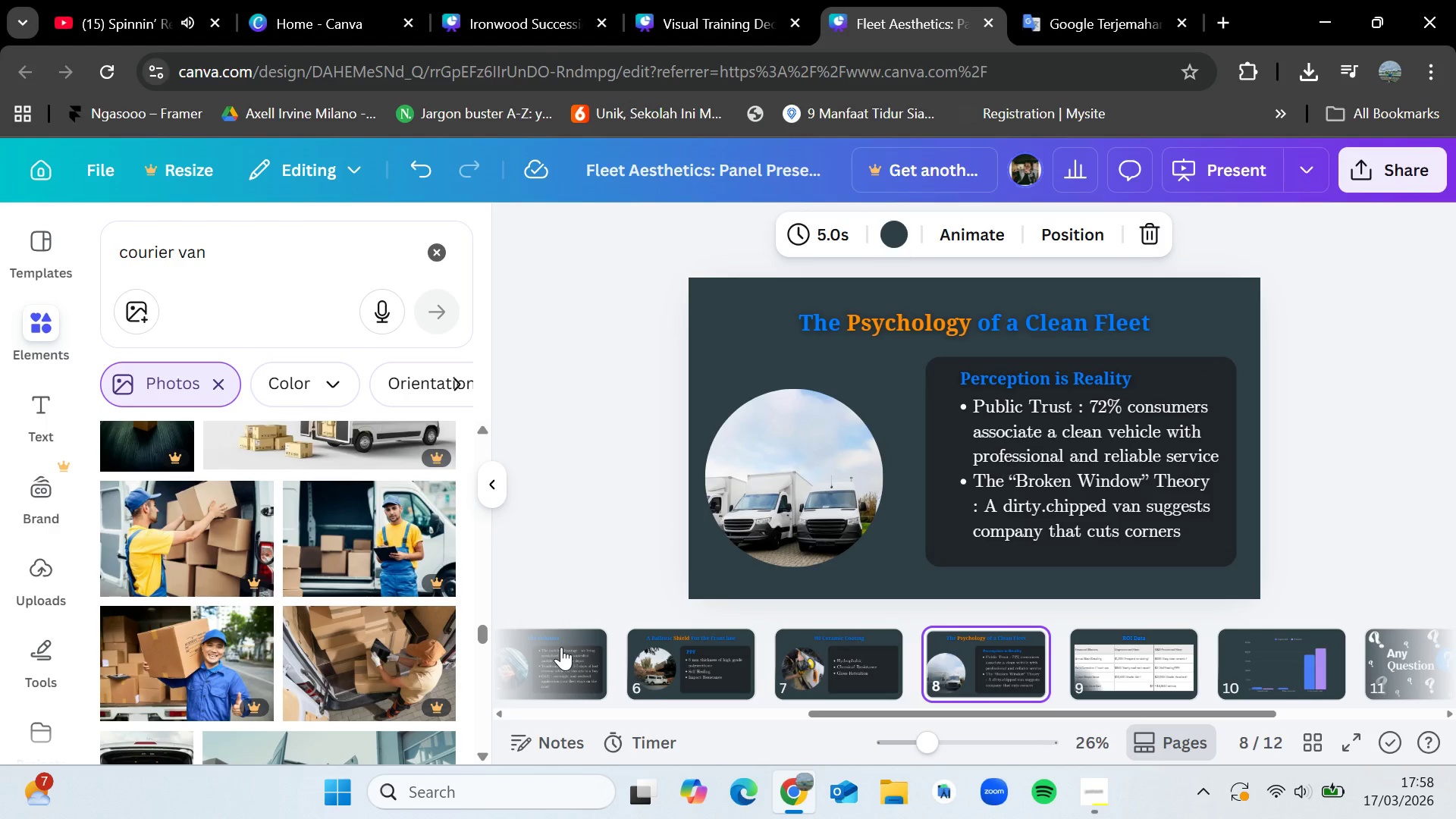 
key(ArrowLeft)
 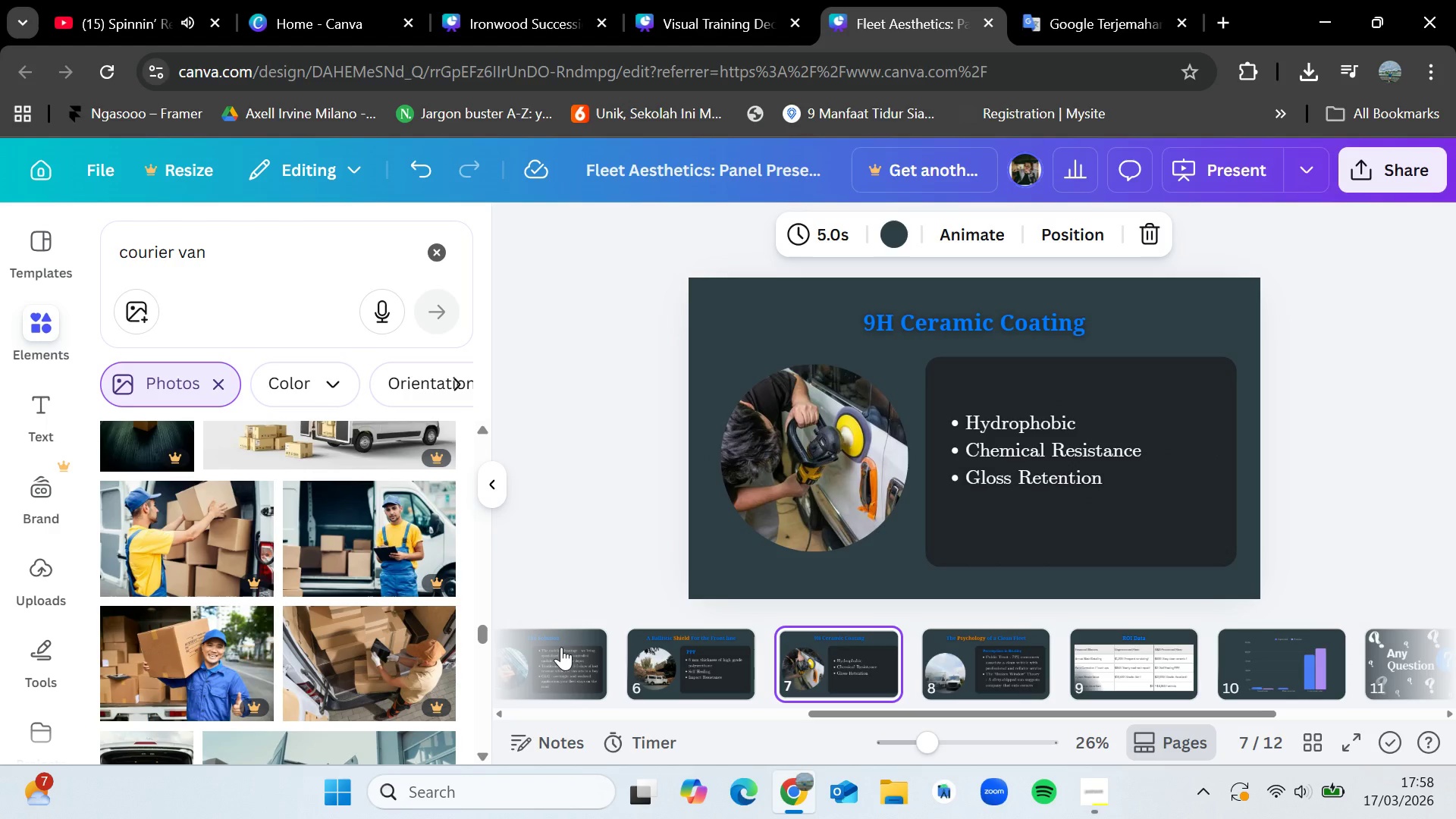 
key(ArrowLeft)
 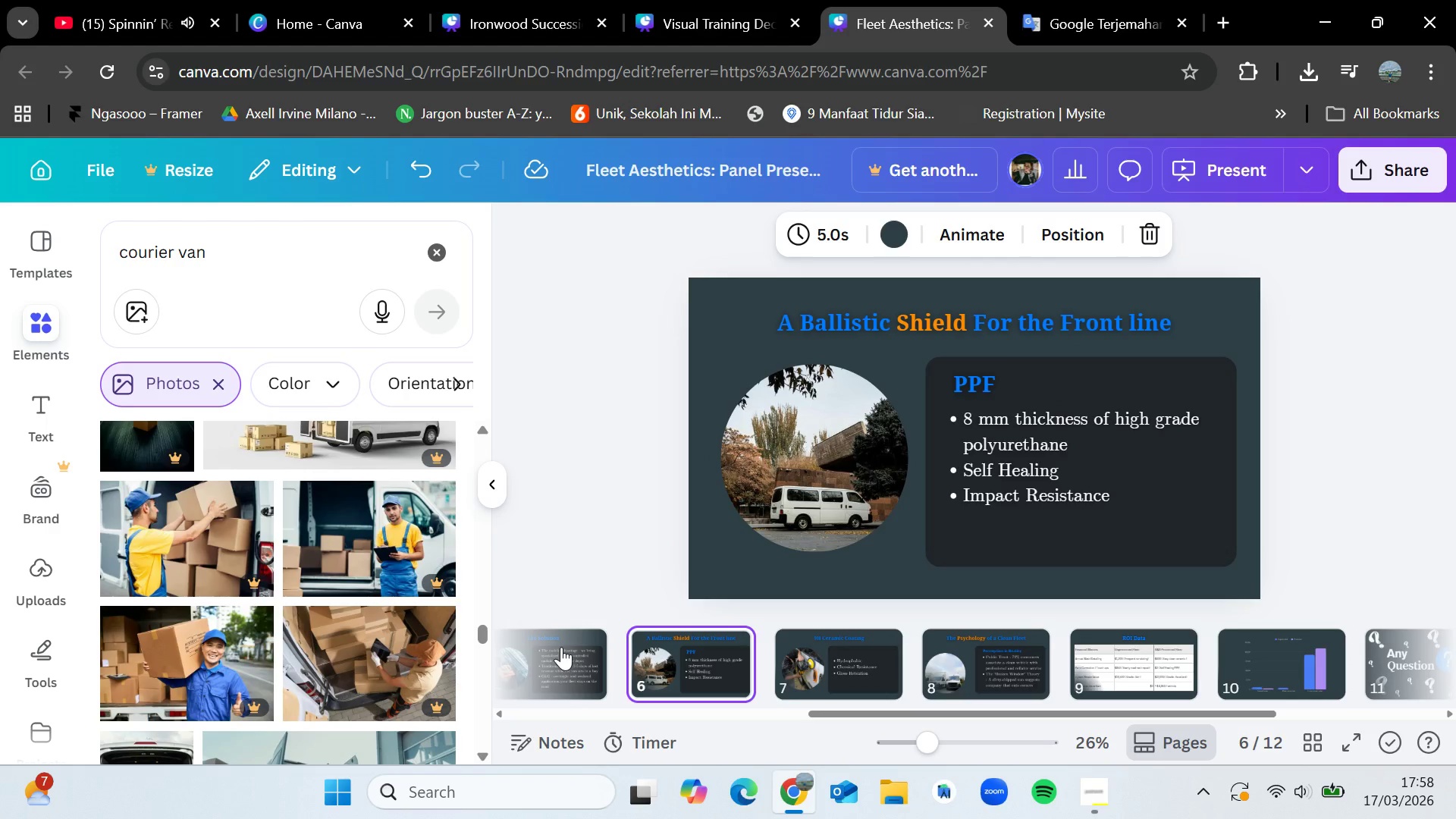 
key(ArrowRight)
 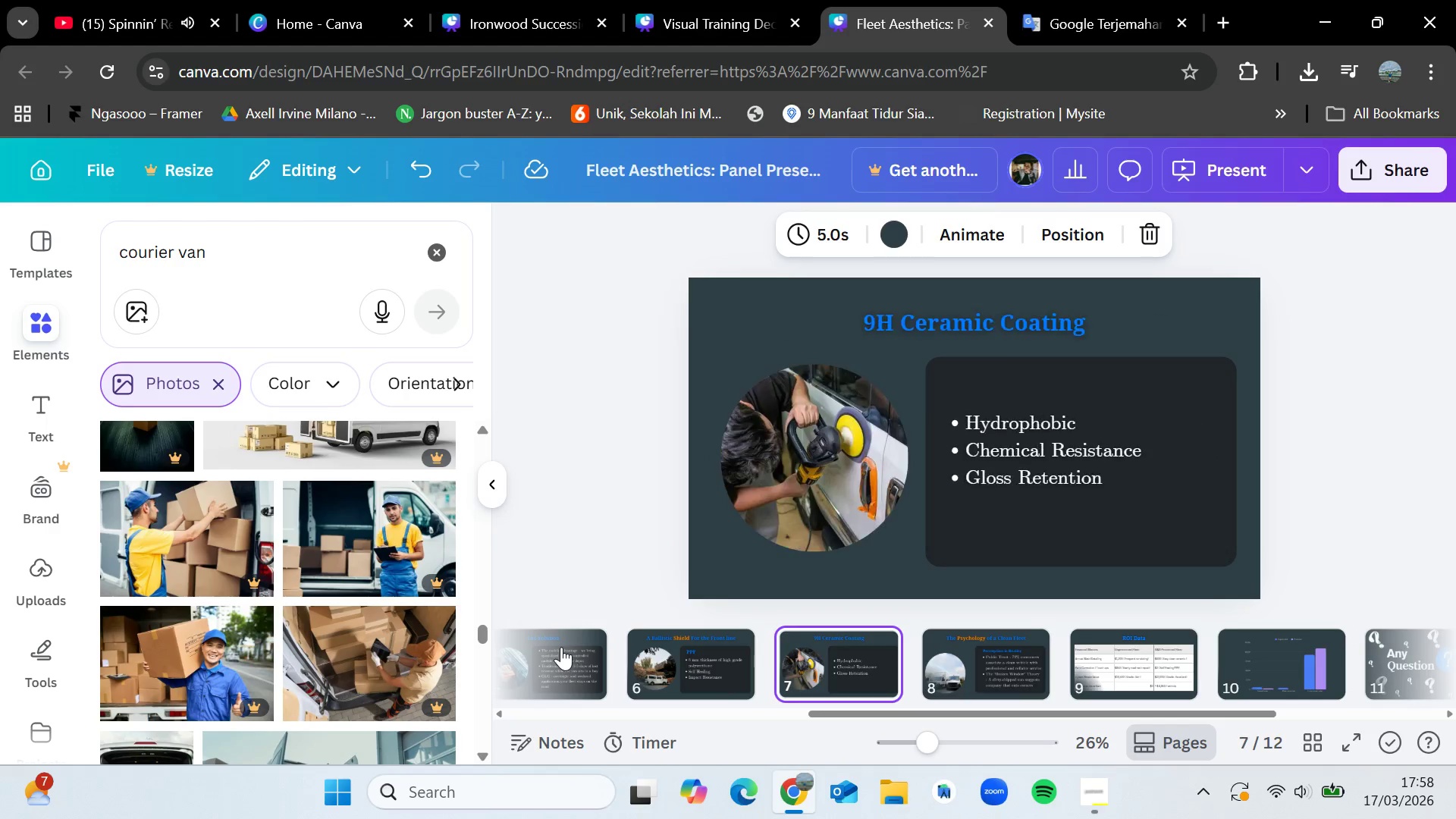 
key(ArrowRight)
 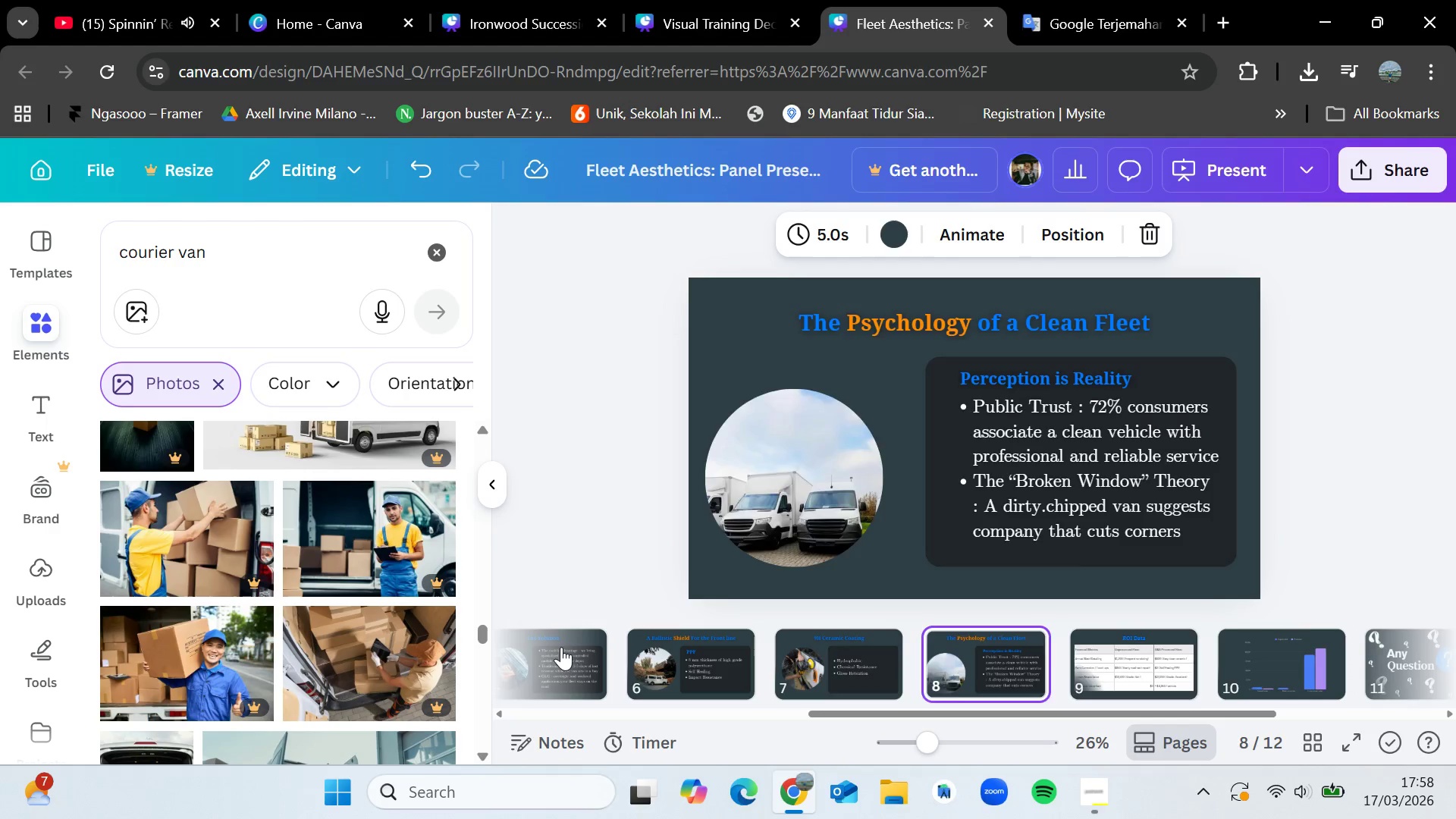 
key(ArrowRight)
 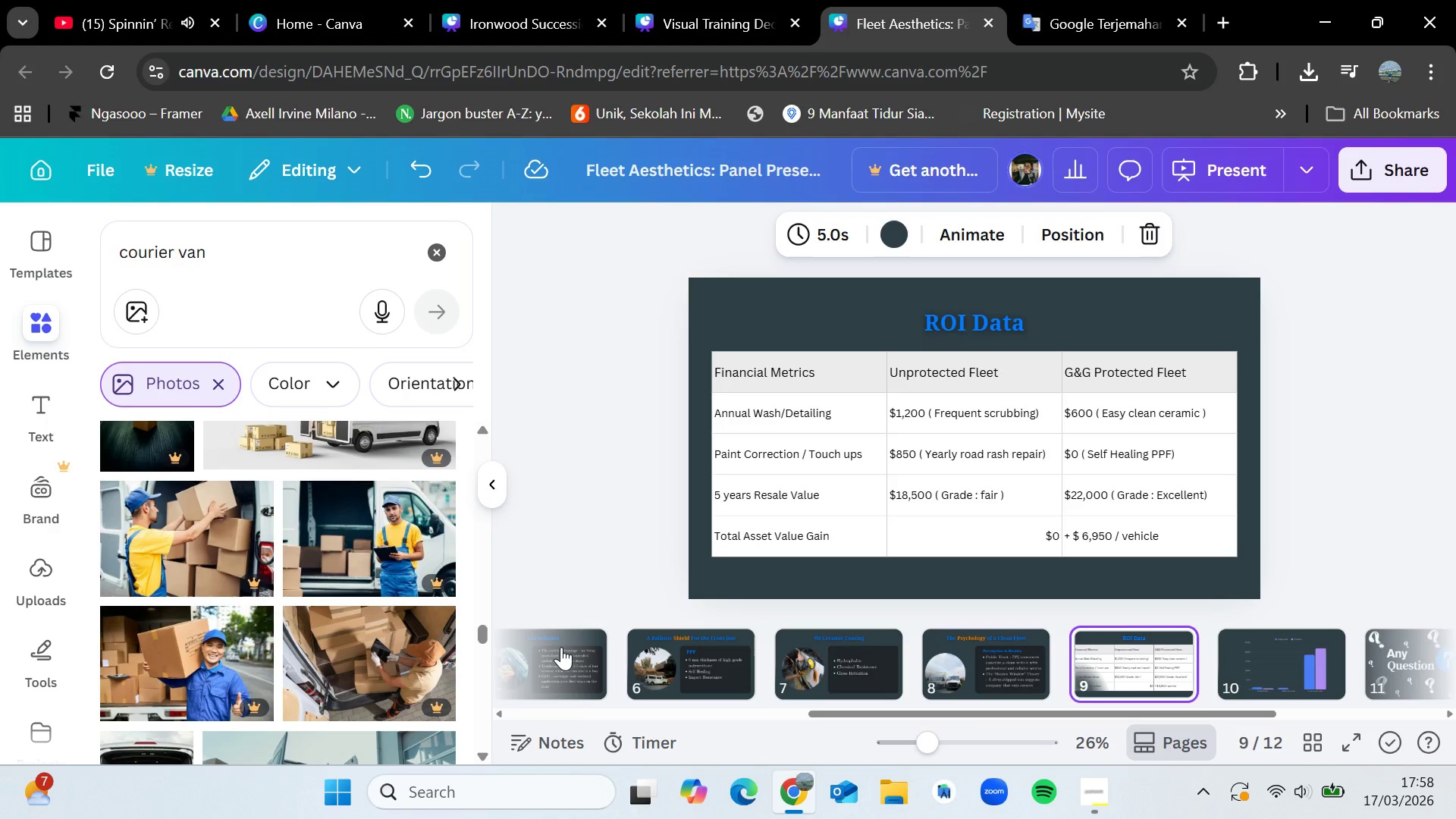 
wait(6.91)
 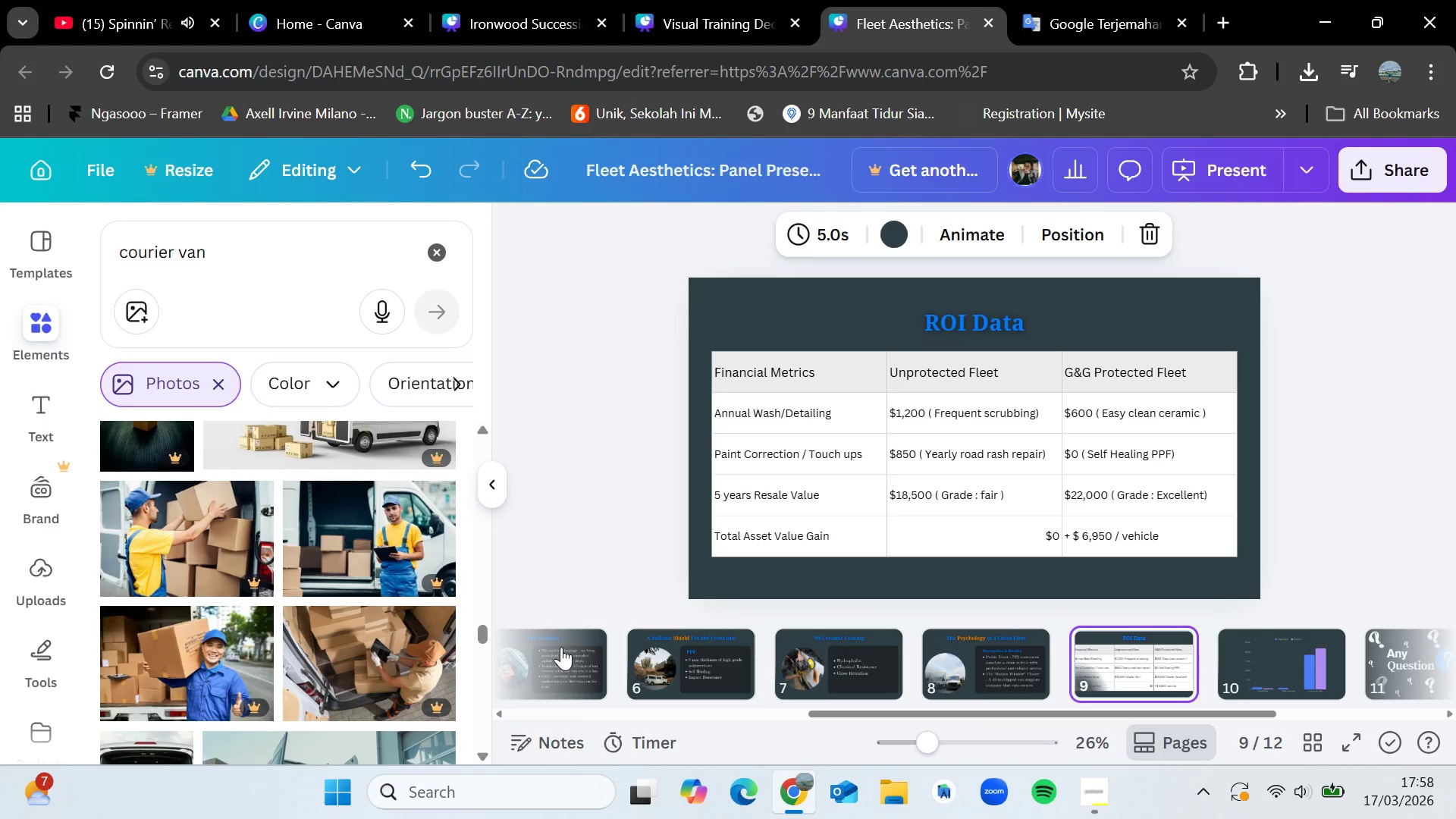 
key(ArrowLeft)
 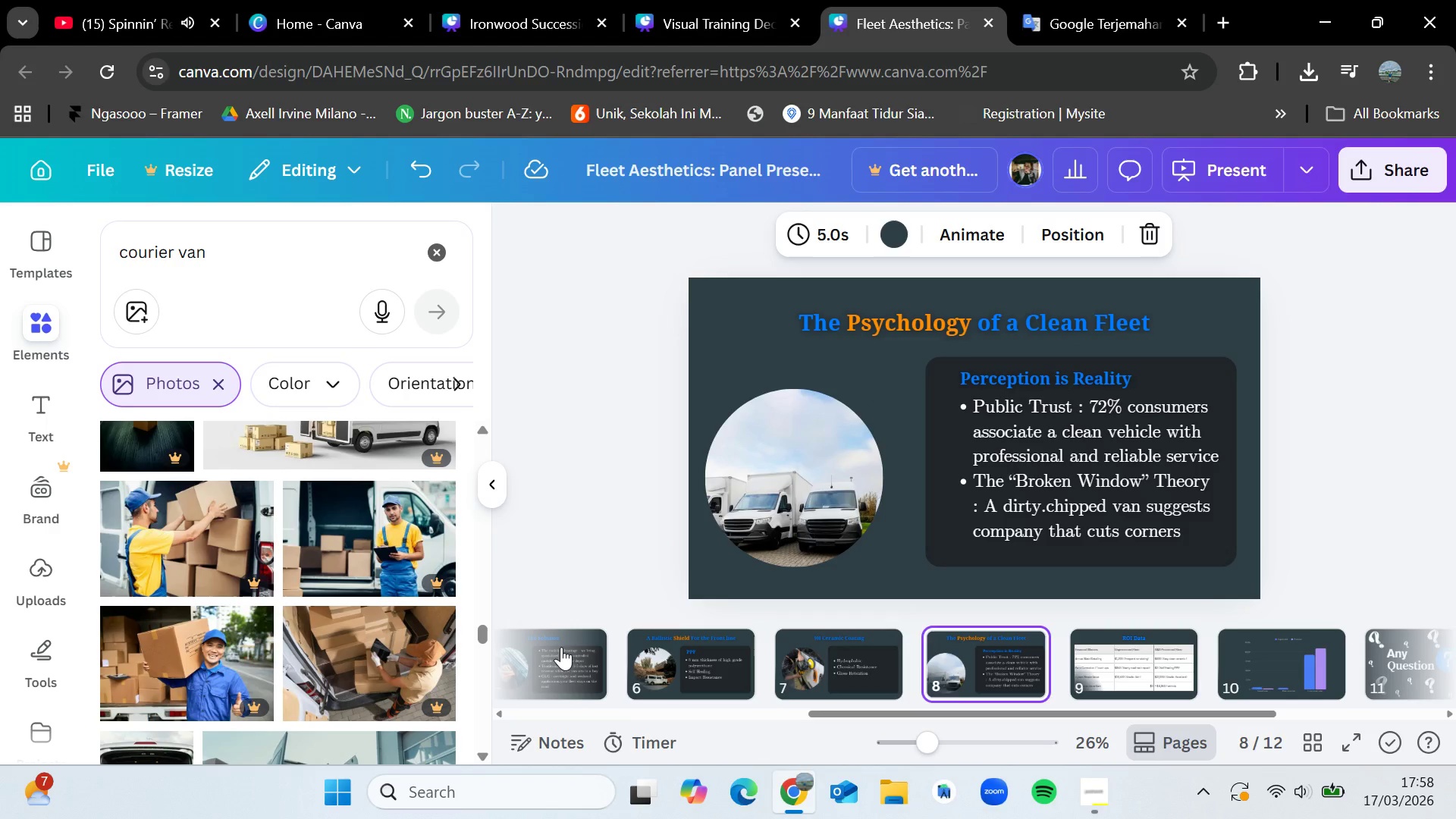 
key(ArrowLeft)
 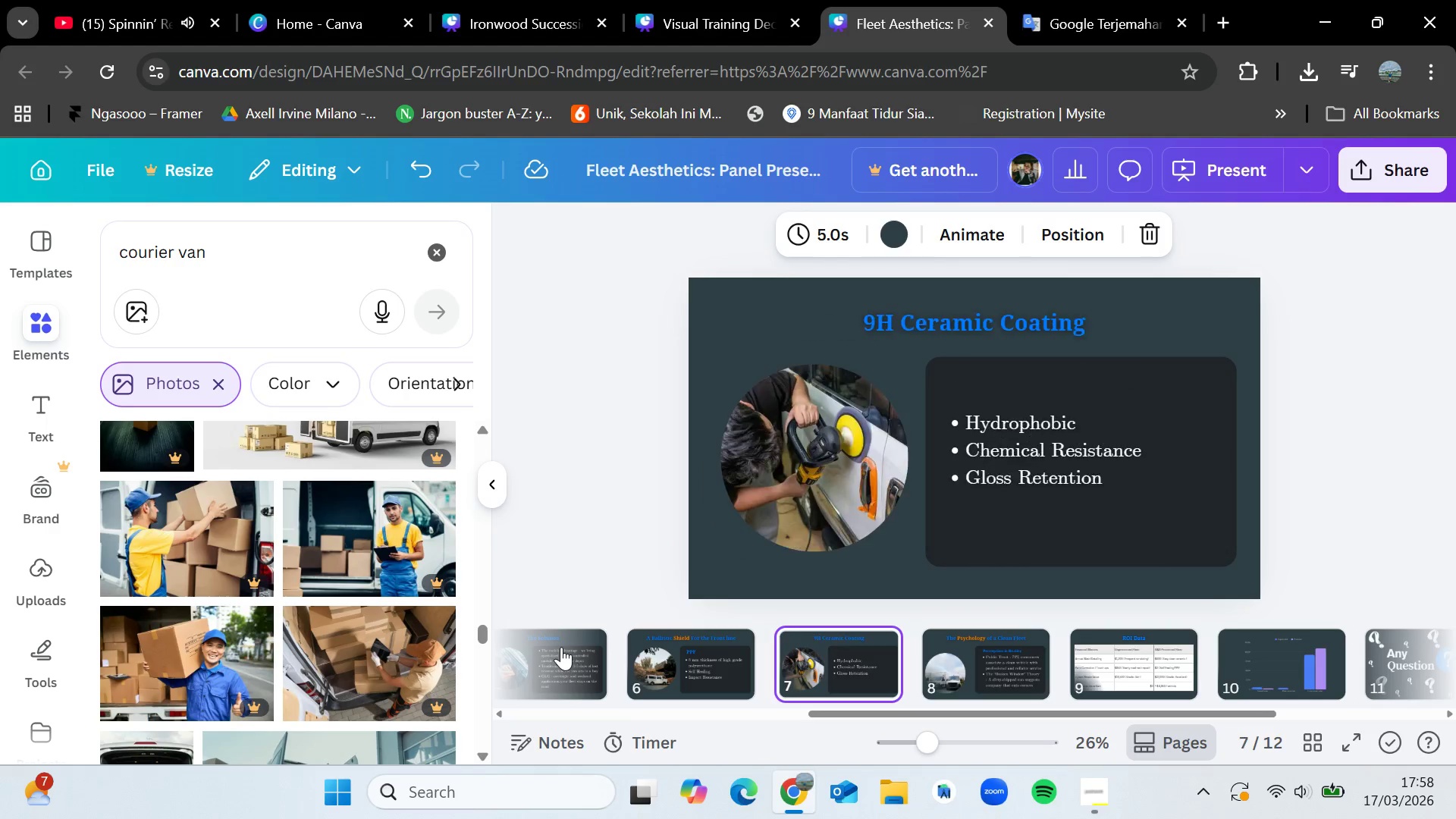 
key(ArrowLeft)
 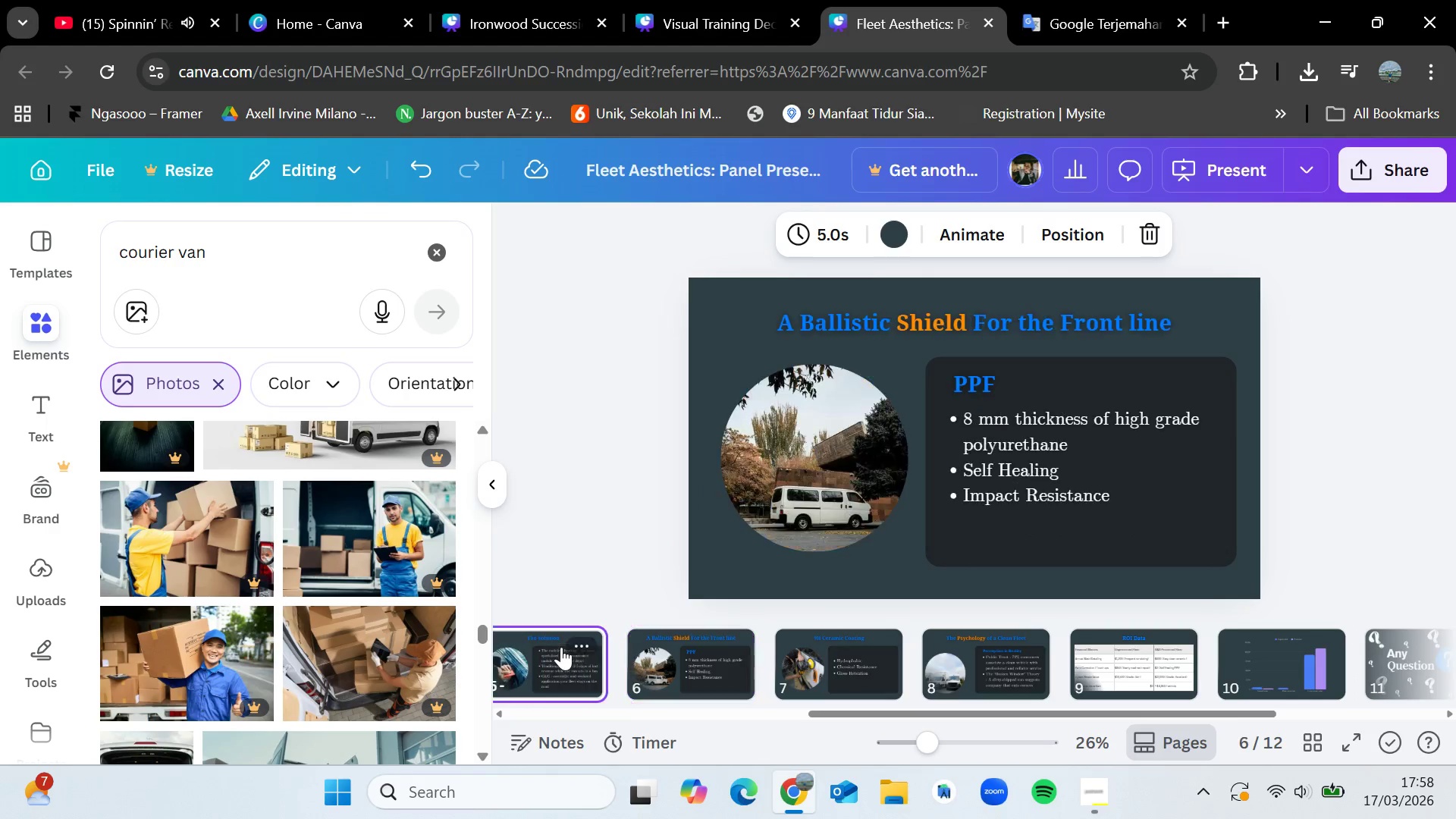 
key(ArrowLeft)
 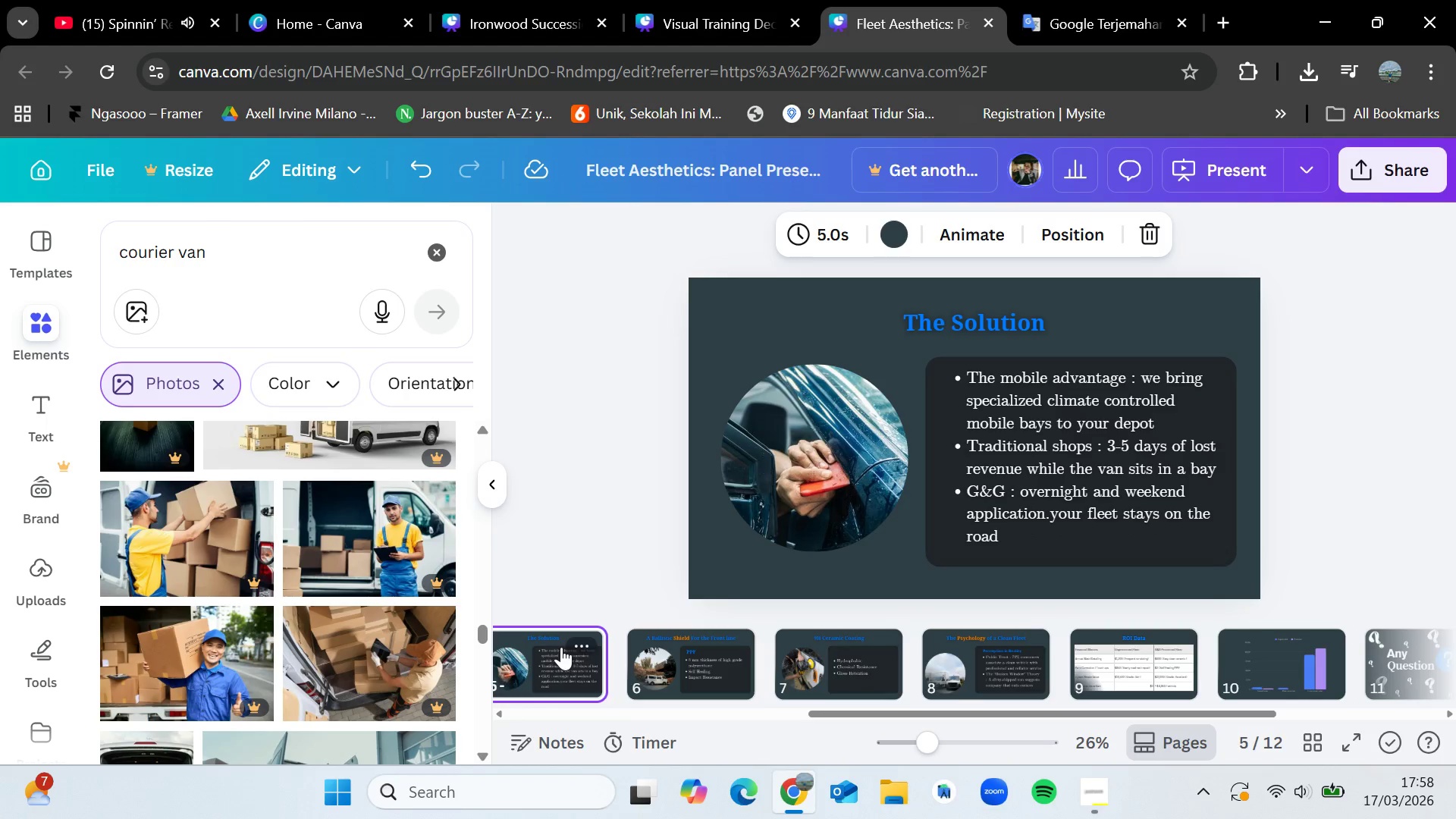 
key(ArrowRight)
 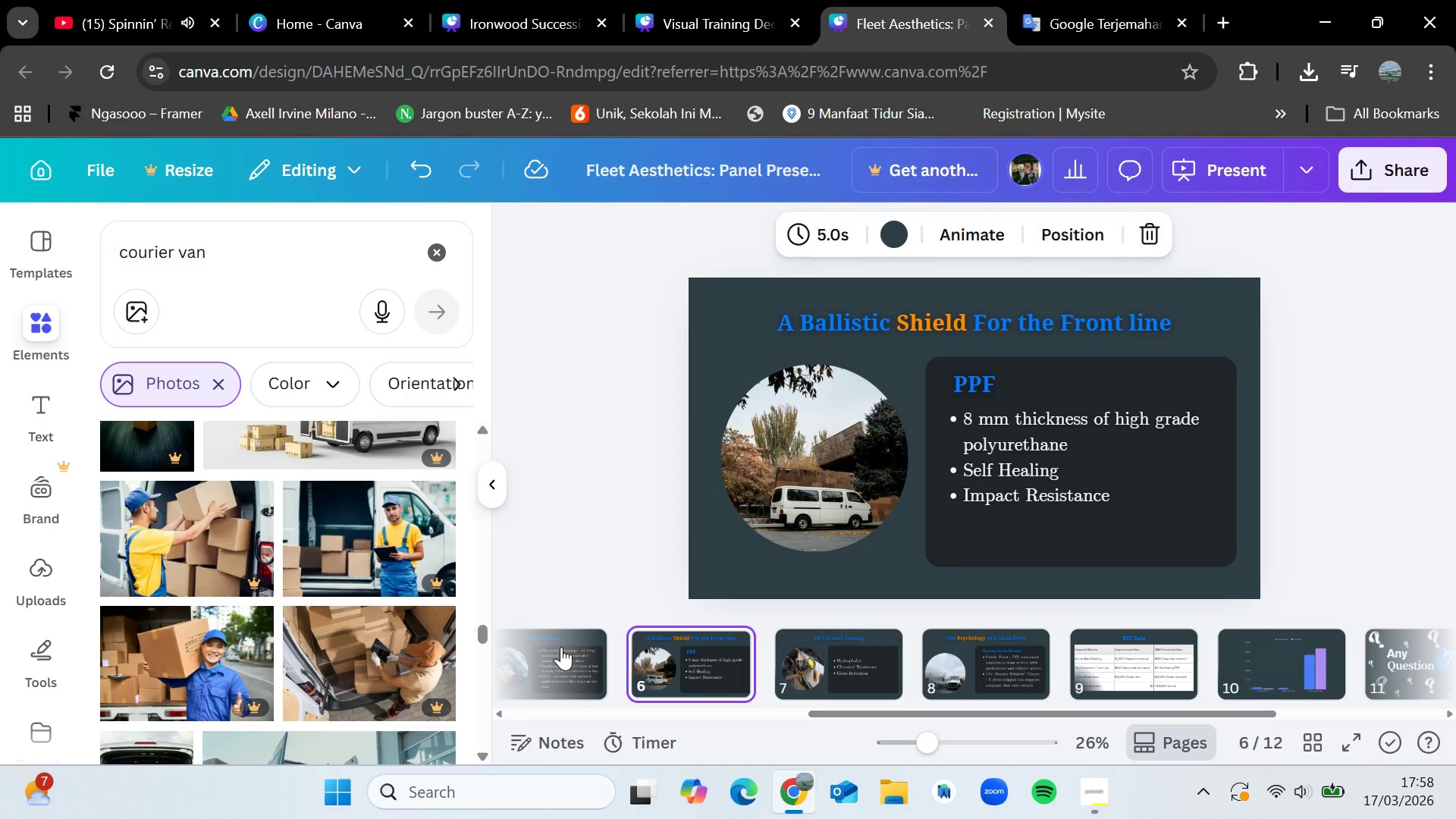 
key(ArrowRight)
 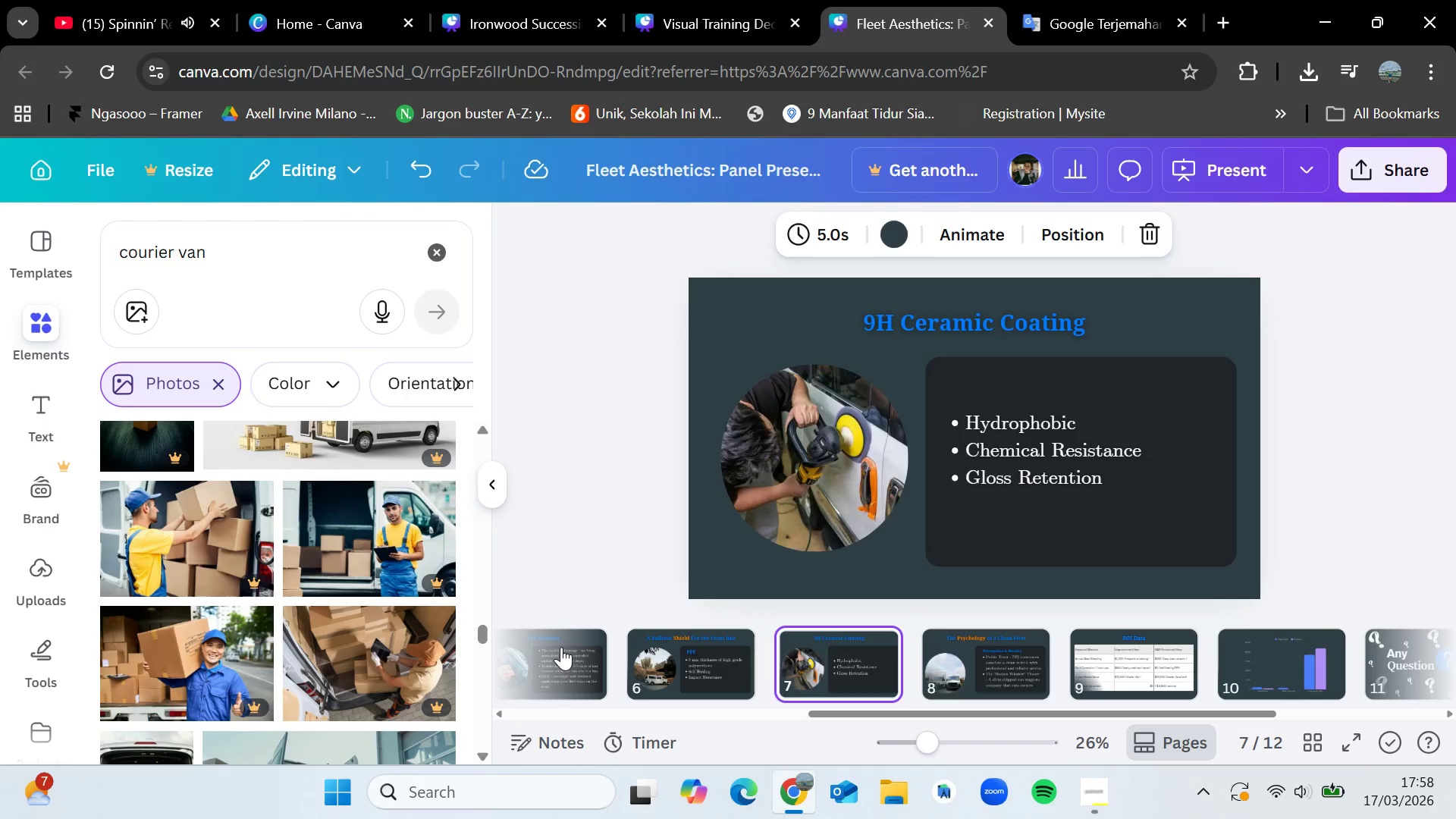 
key(ArrowRight)
 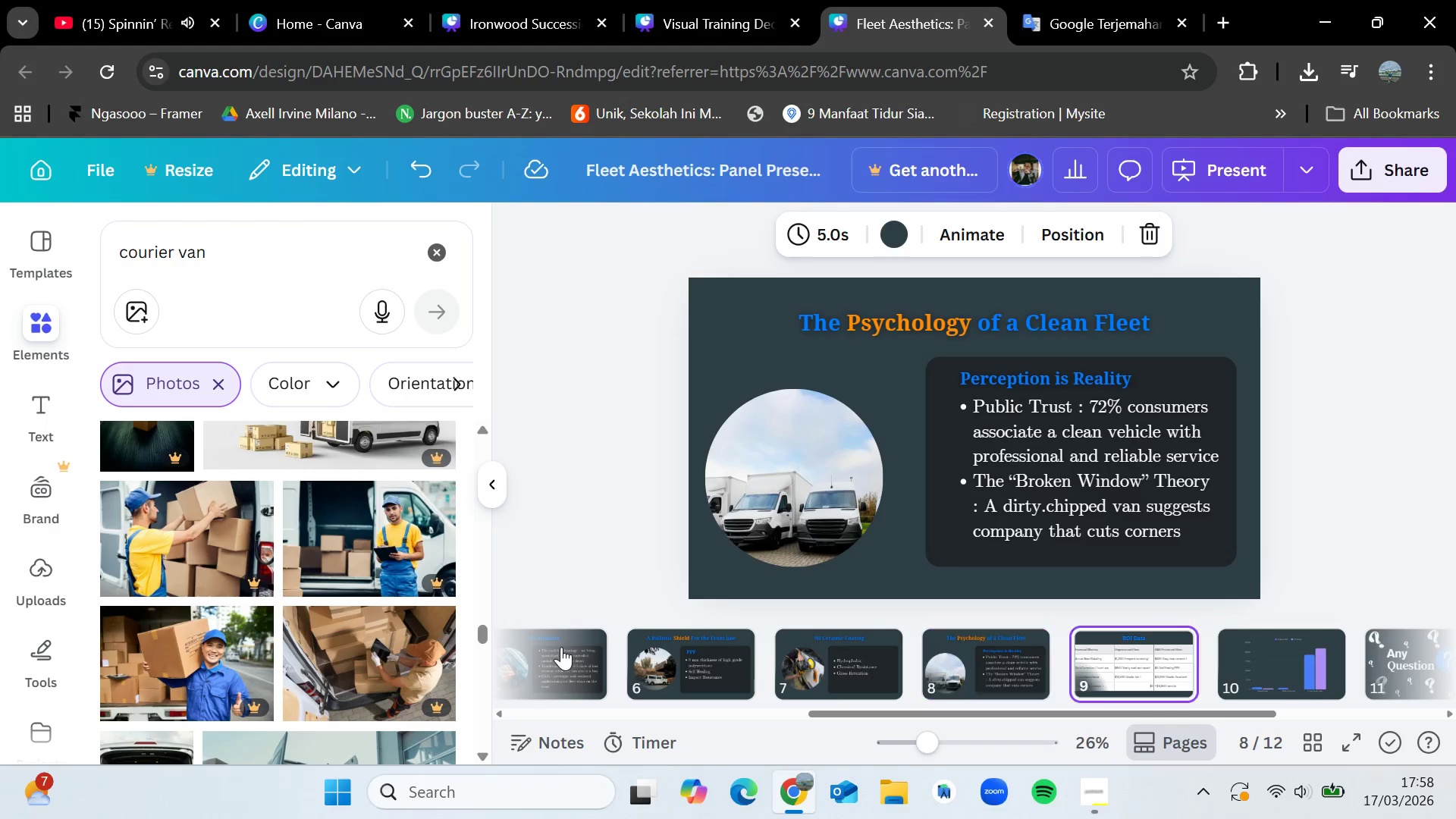 
key(ArrowRight)
 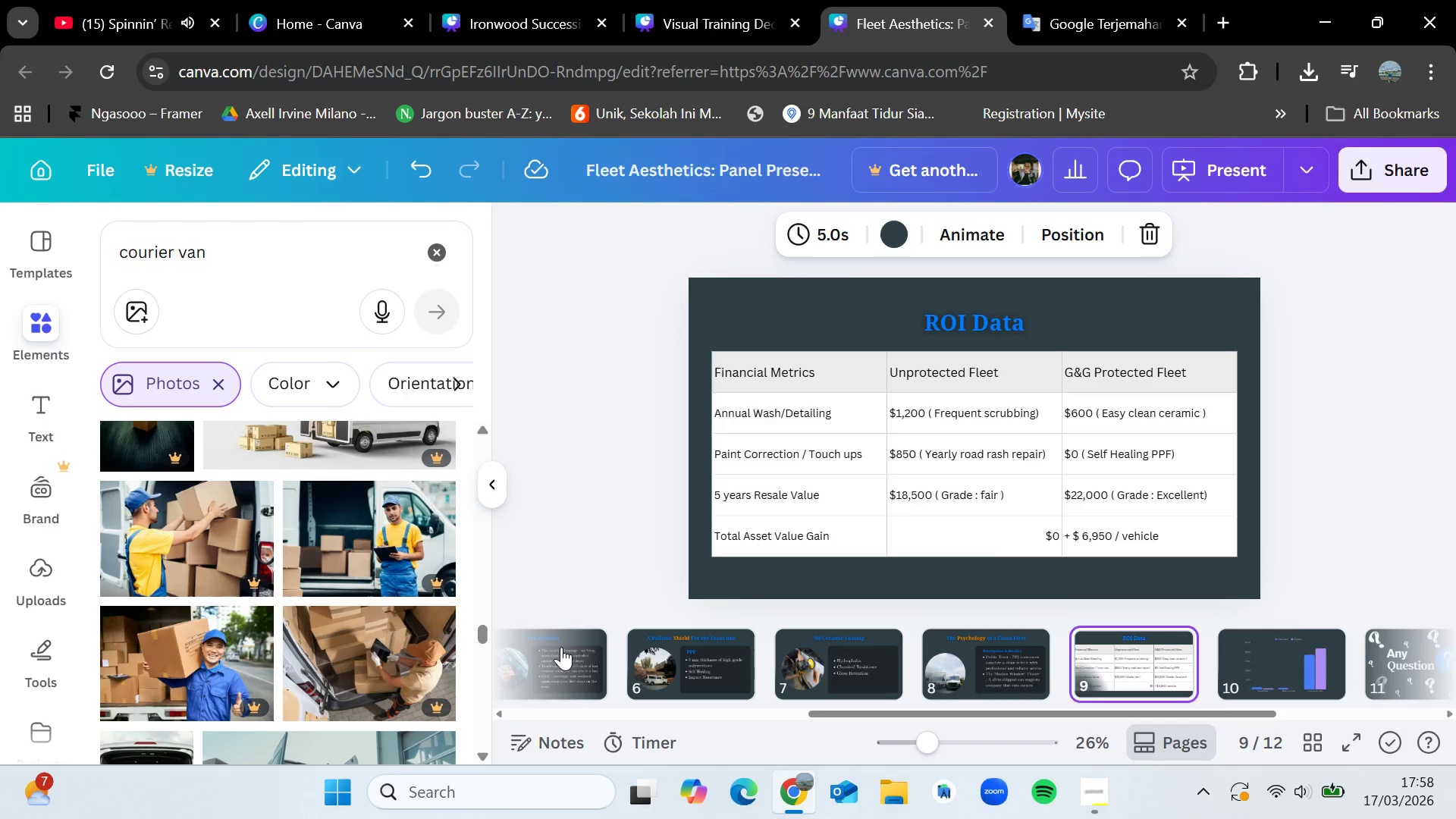 
key(ArrowRight)
 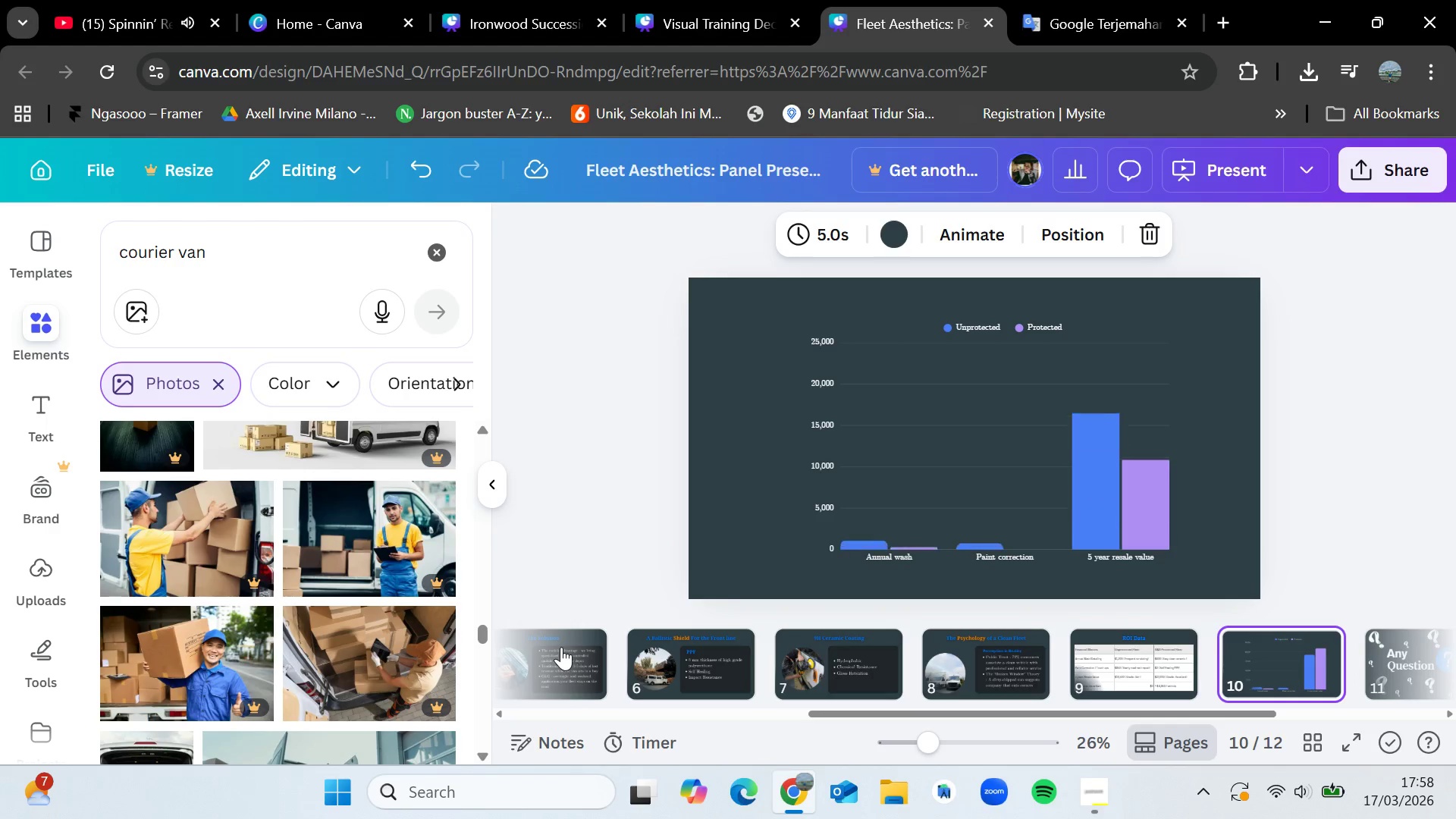 
key(ArrowLeft)
 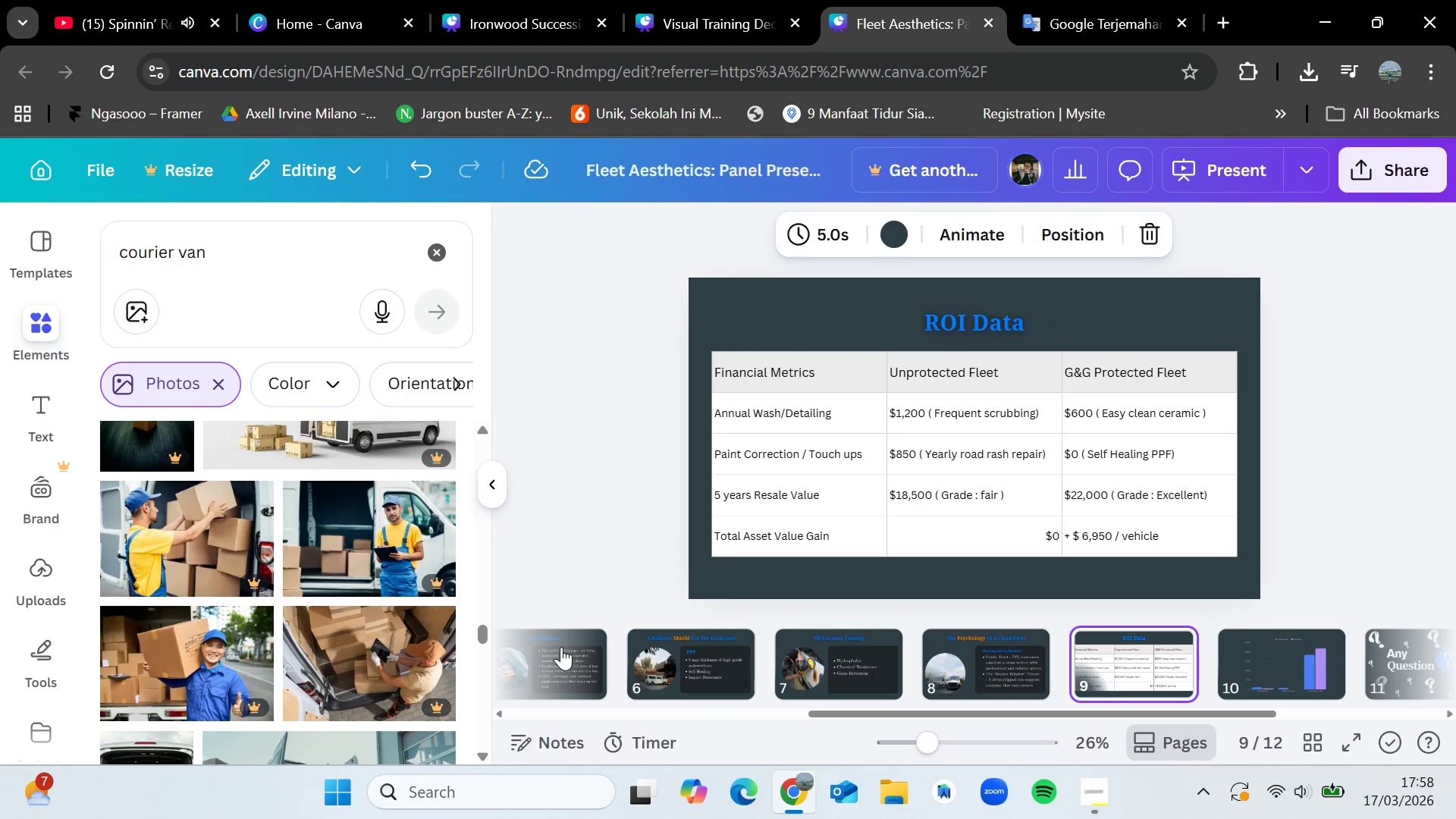 
key(ArrowLeft)
 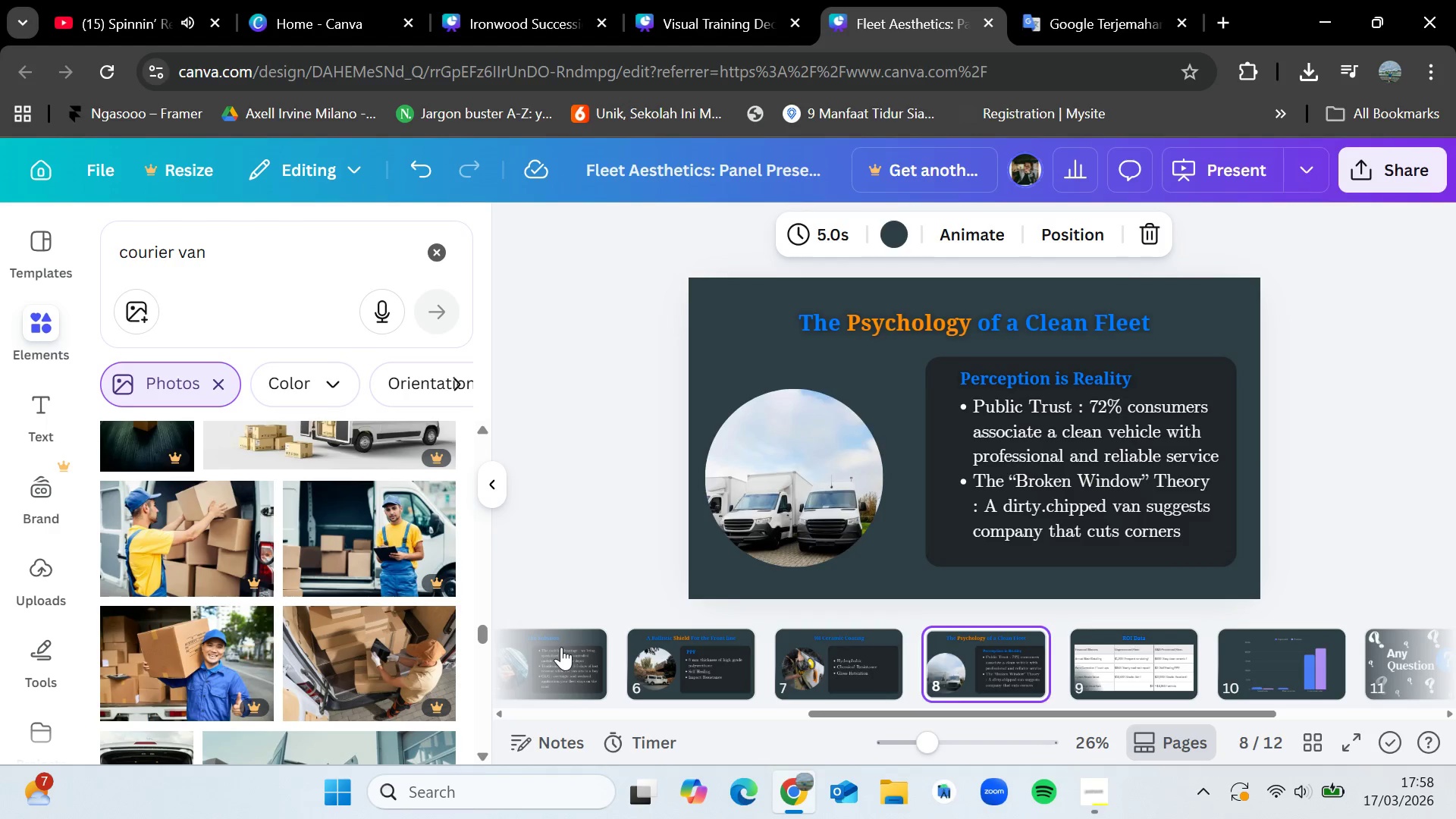 
key(ArrowLeft)
 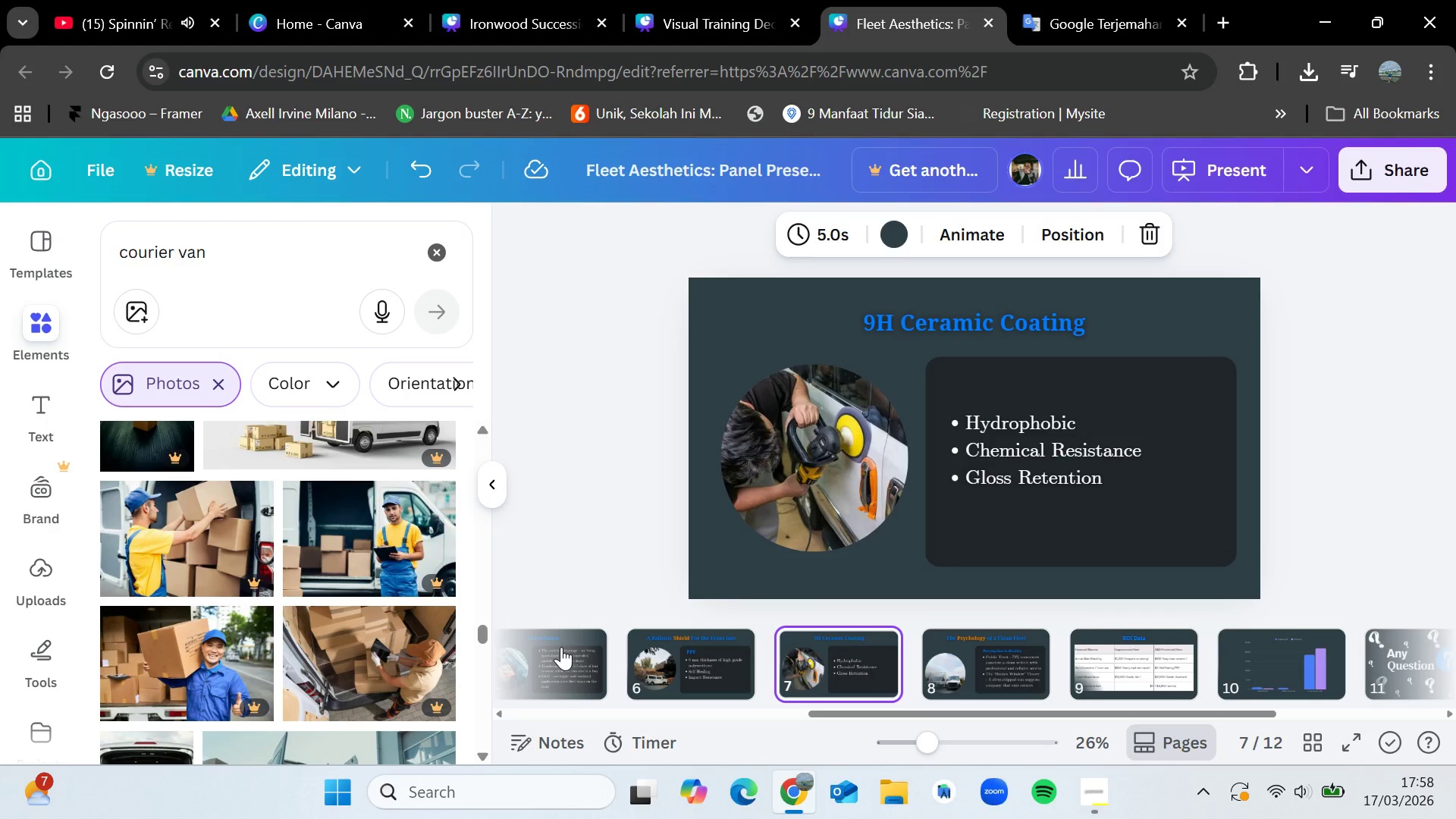 
key(ArrowLeft)
 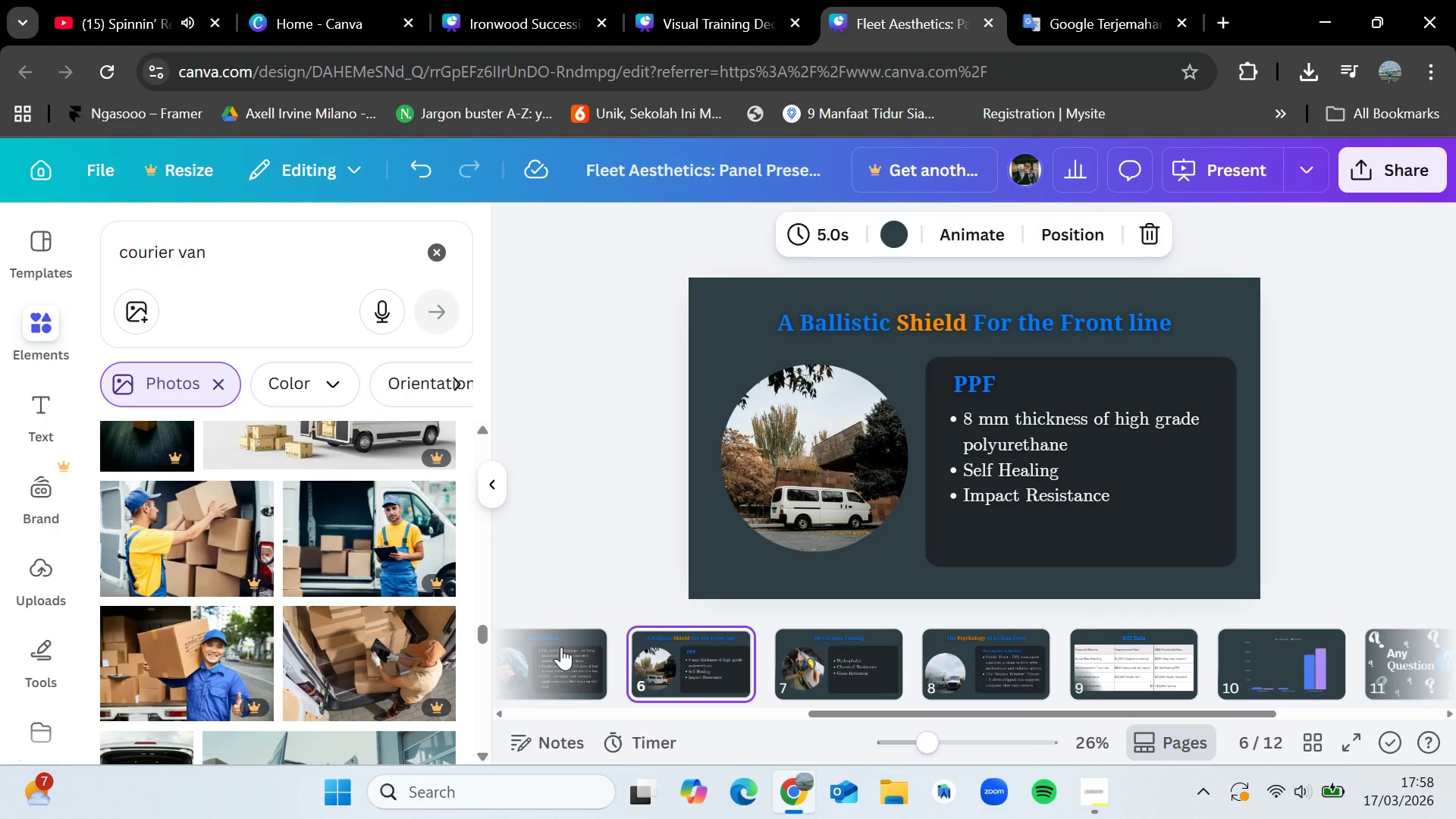 
key(ArrowLeft)
 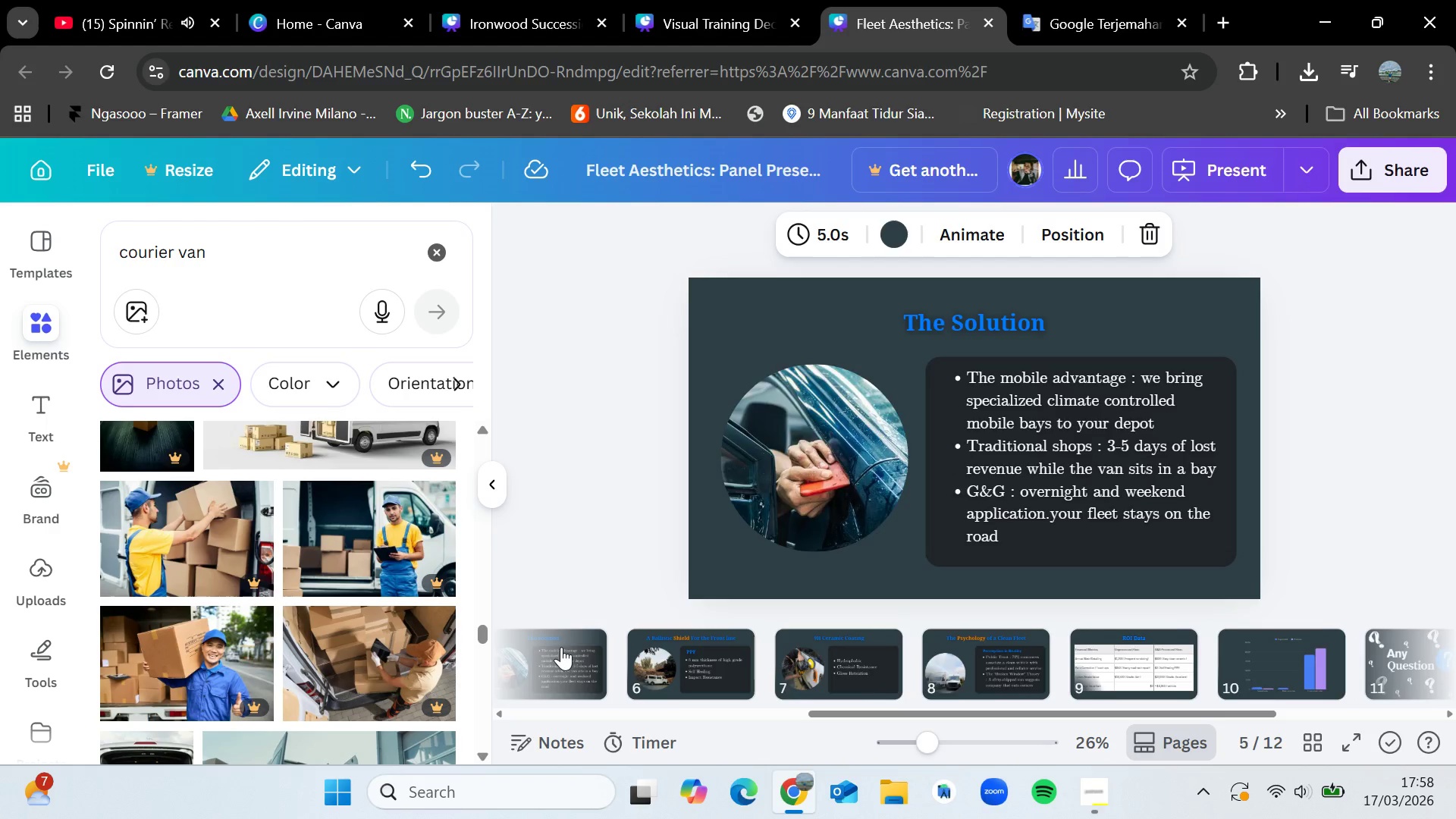 
key(ArrowLeft)
 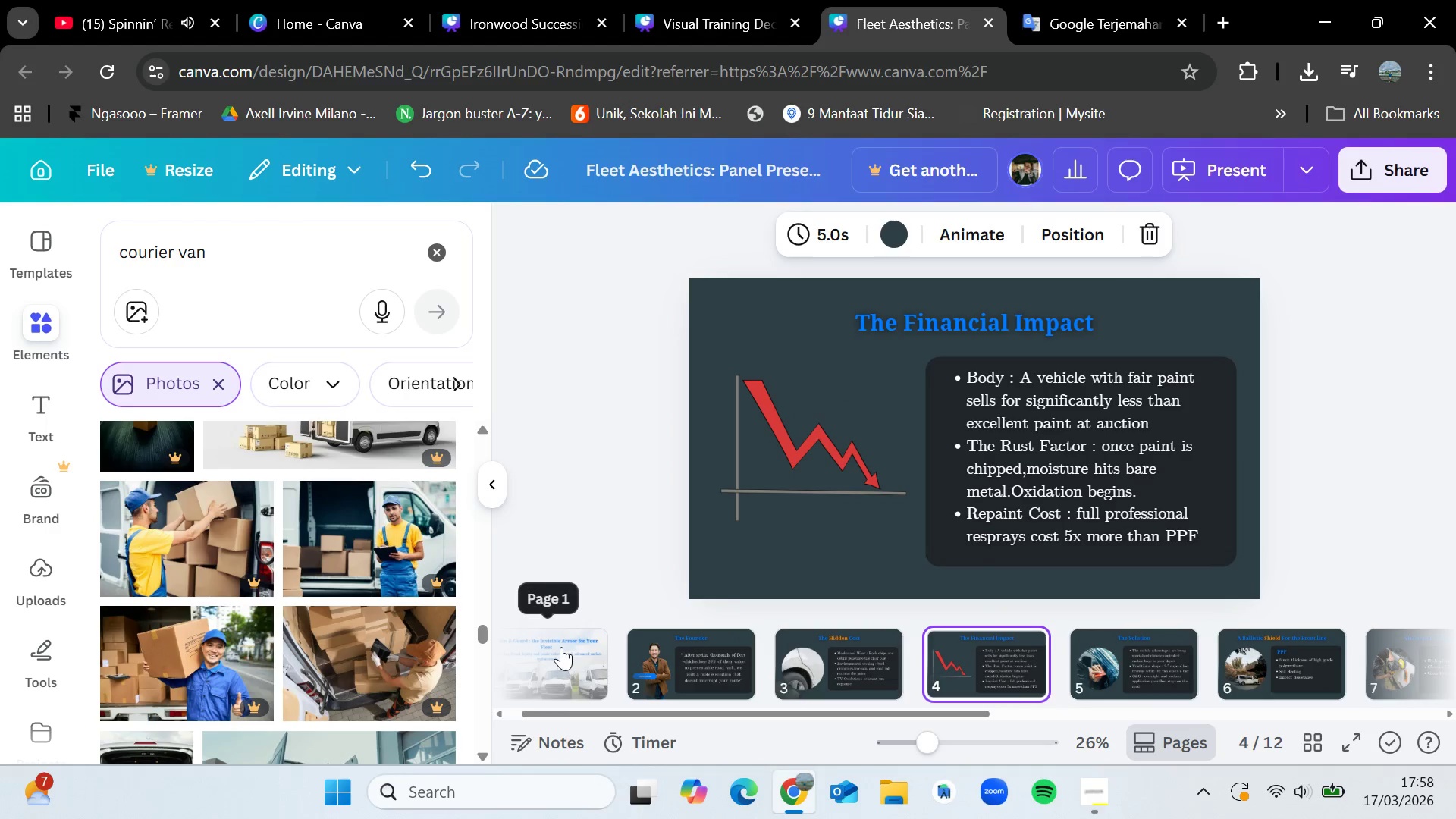 
key(ArrowLeft)
 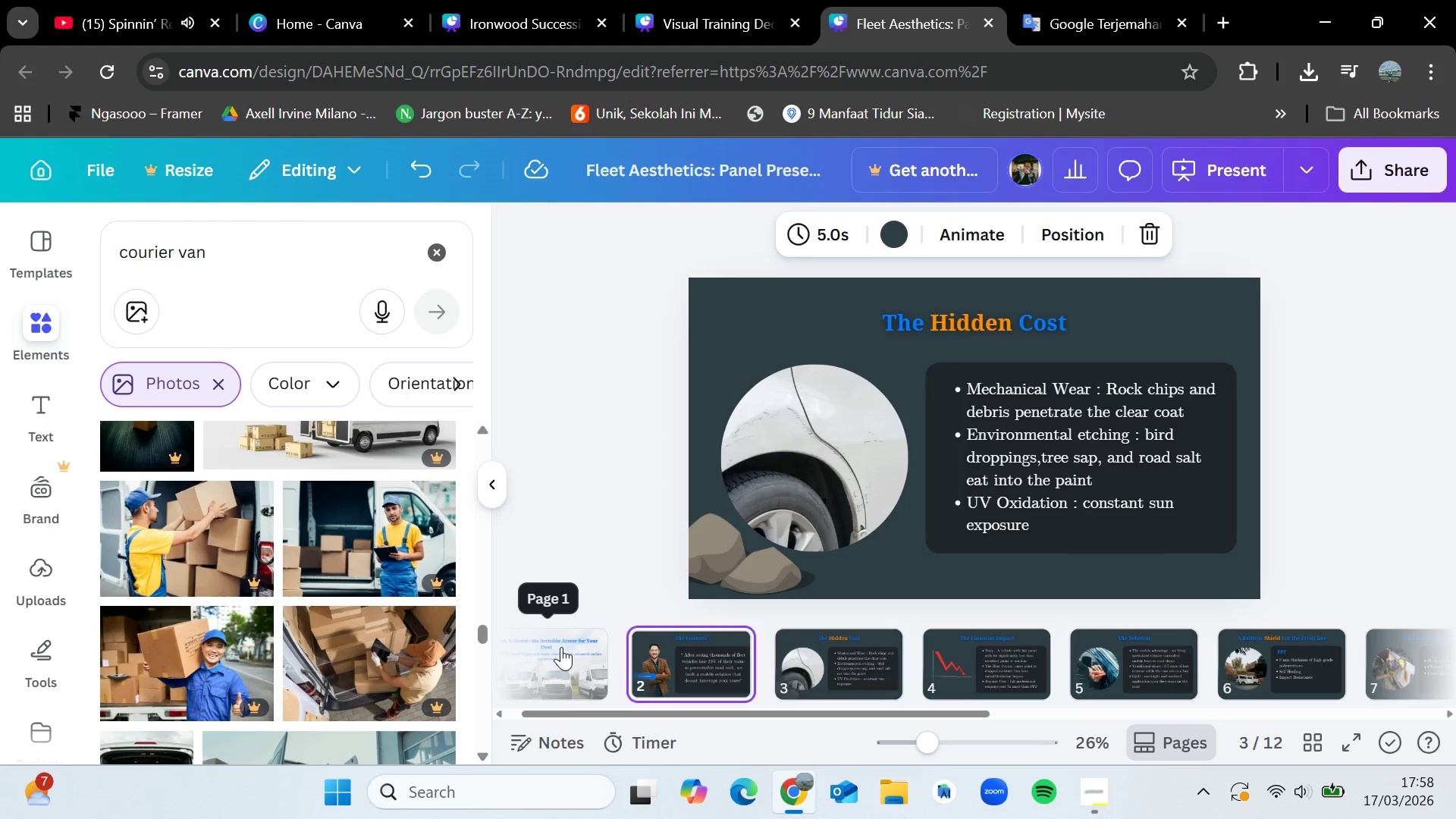 
key(ArrowLeft)
 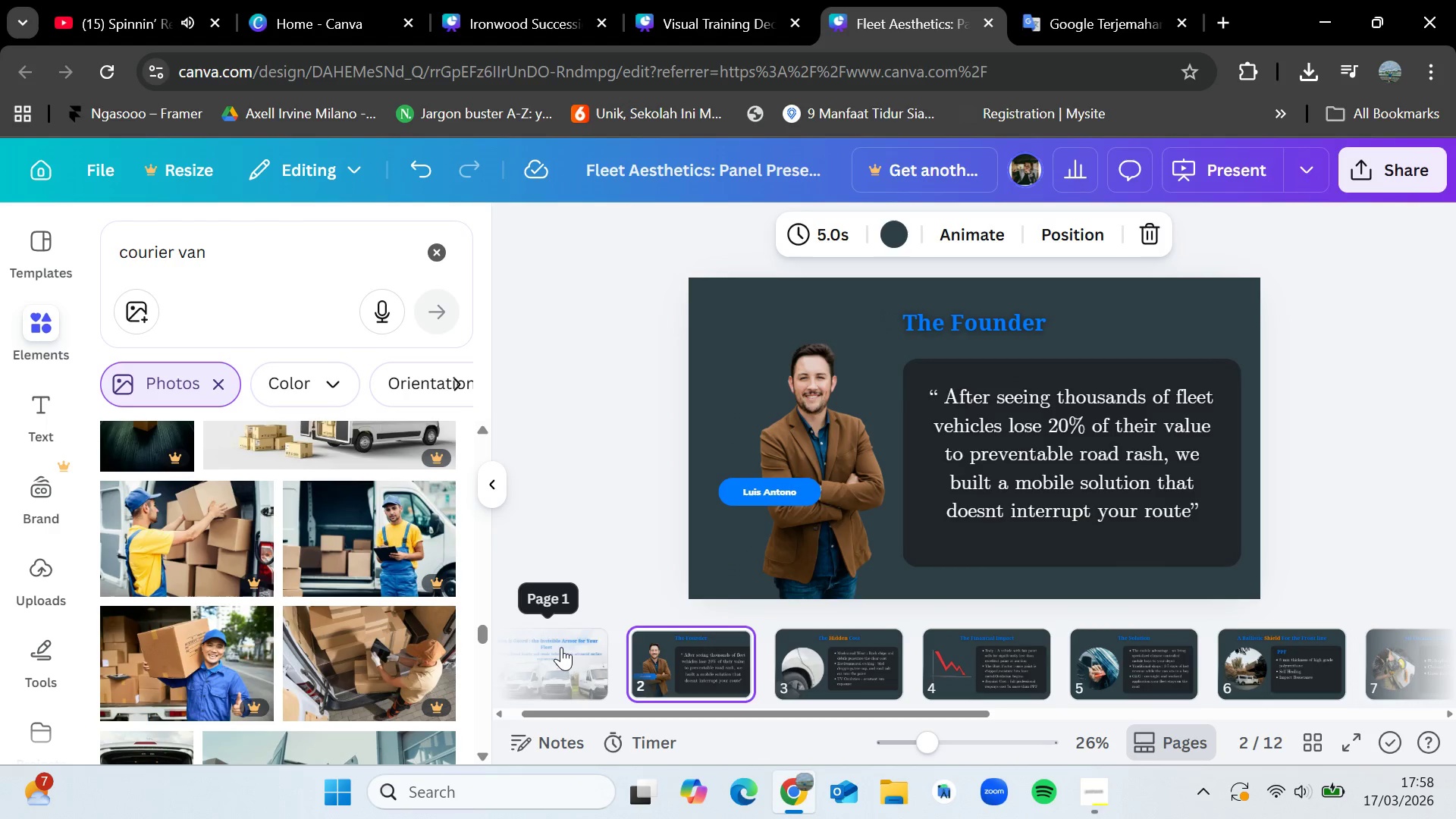 
key(ArrowLeft)
 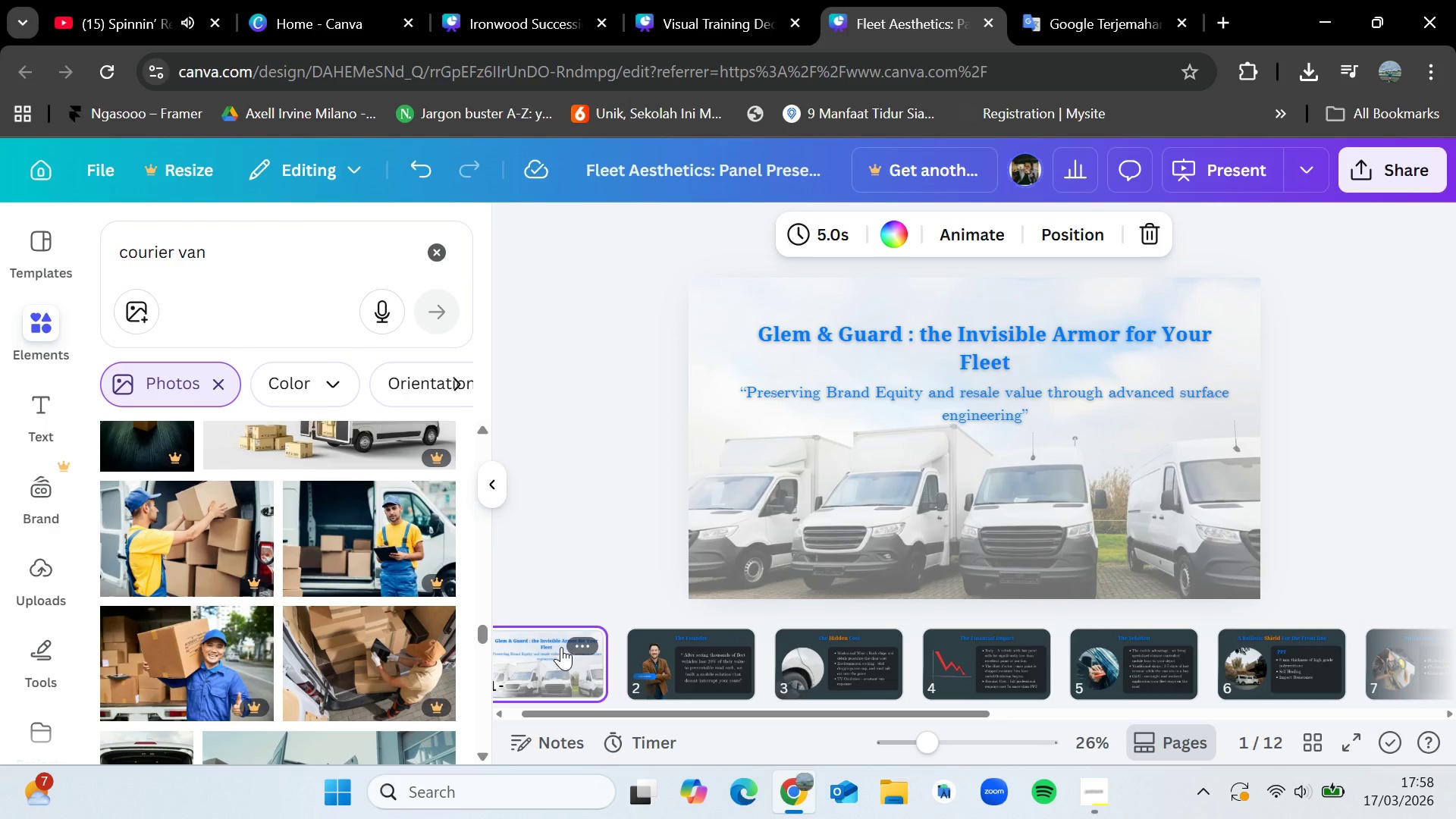 
wait(13.05)
 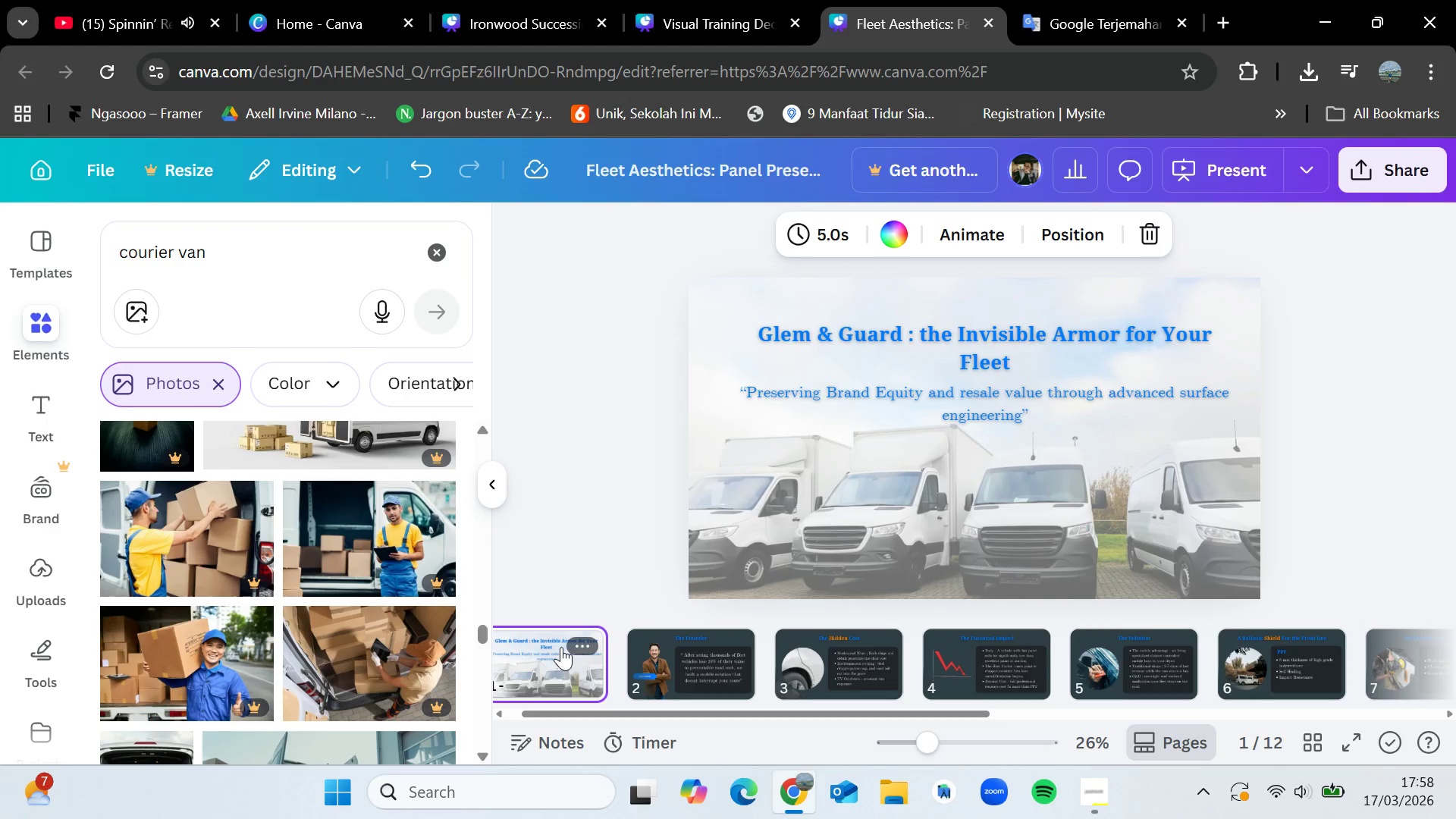 
key(ArrowLeft)
 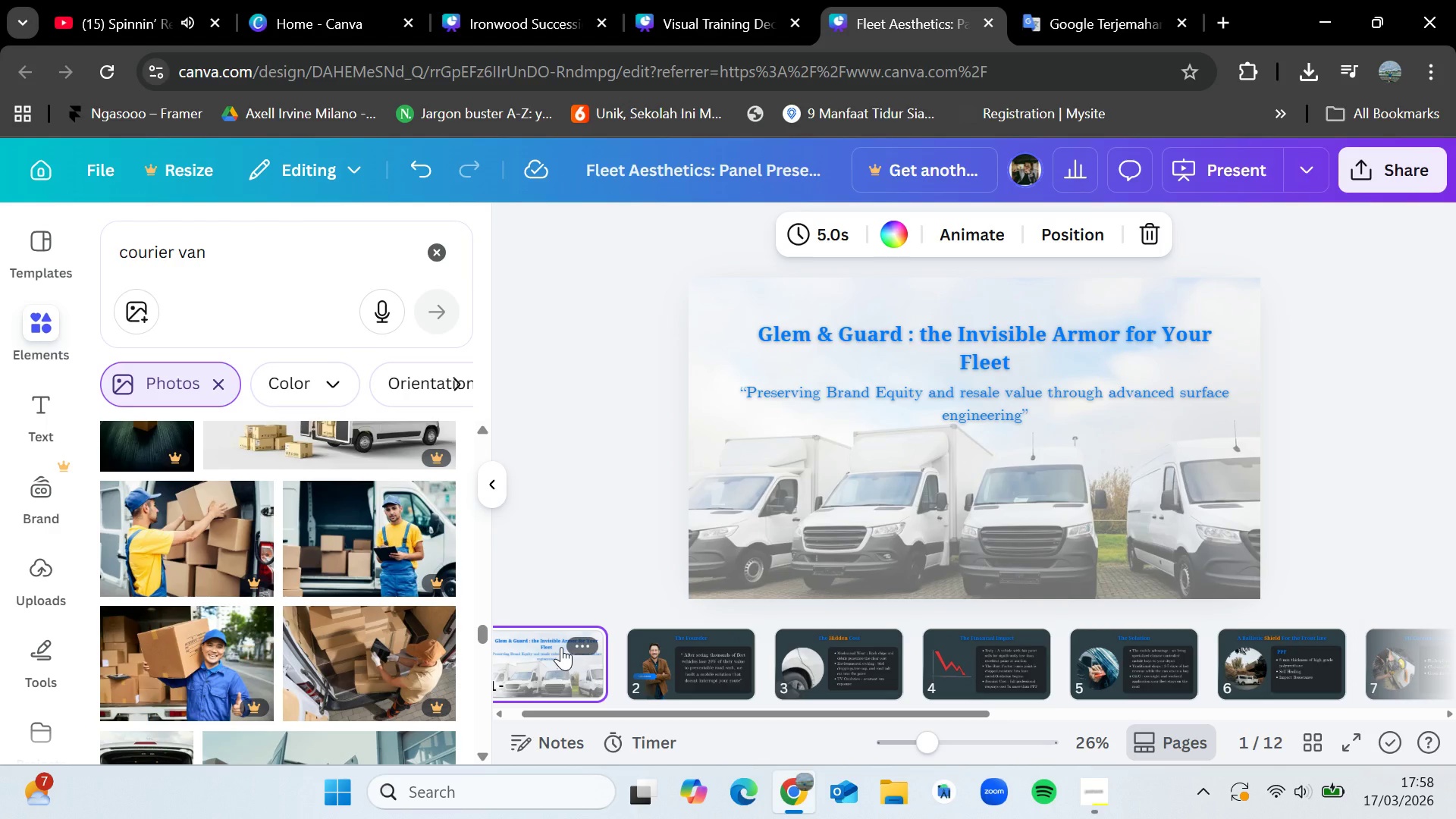 
key(ArrowLeft)
 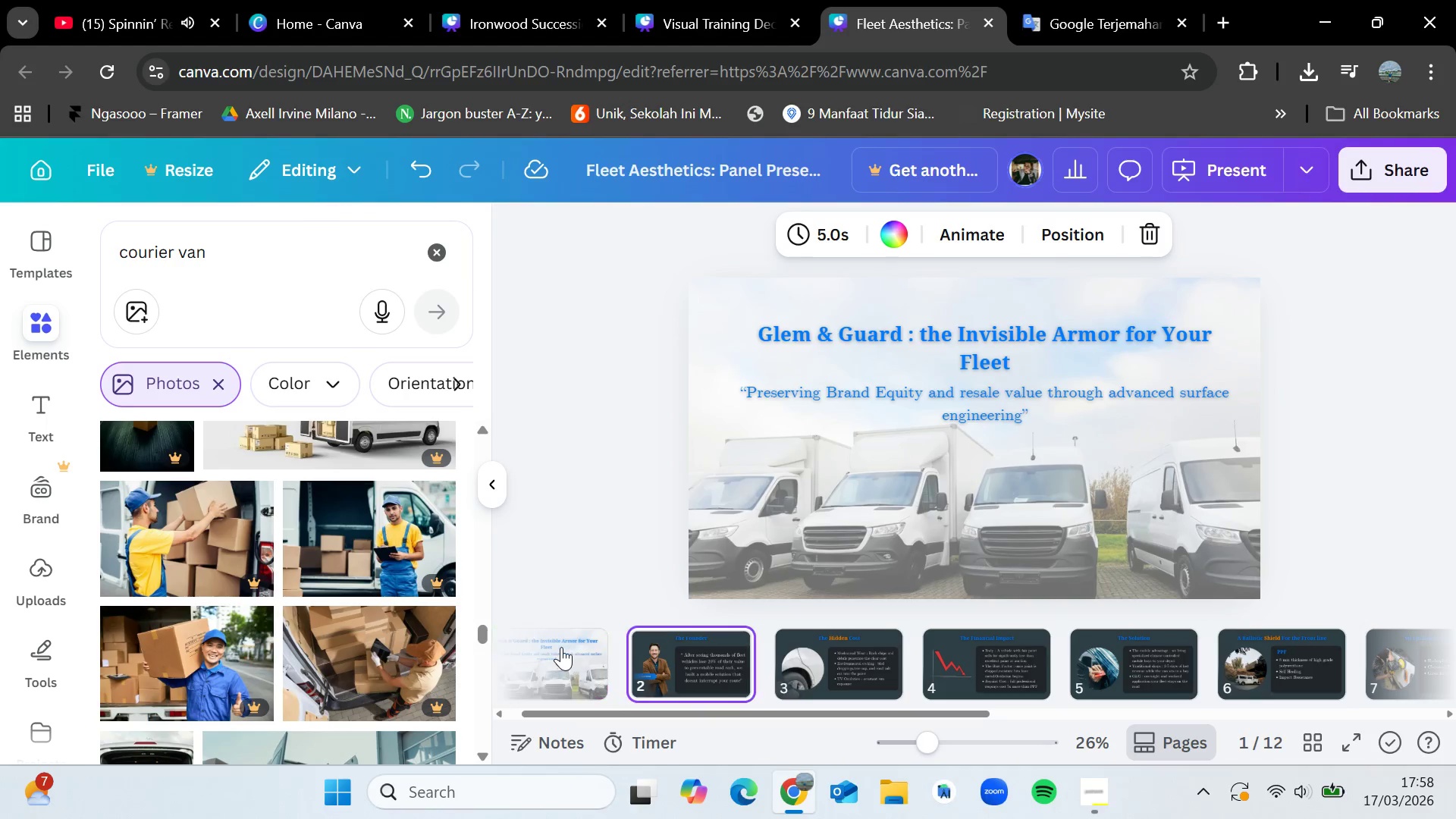 
key(ArrowRight)
 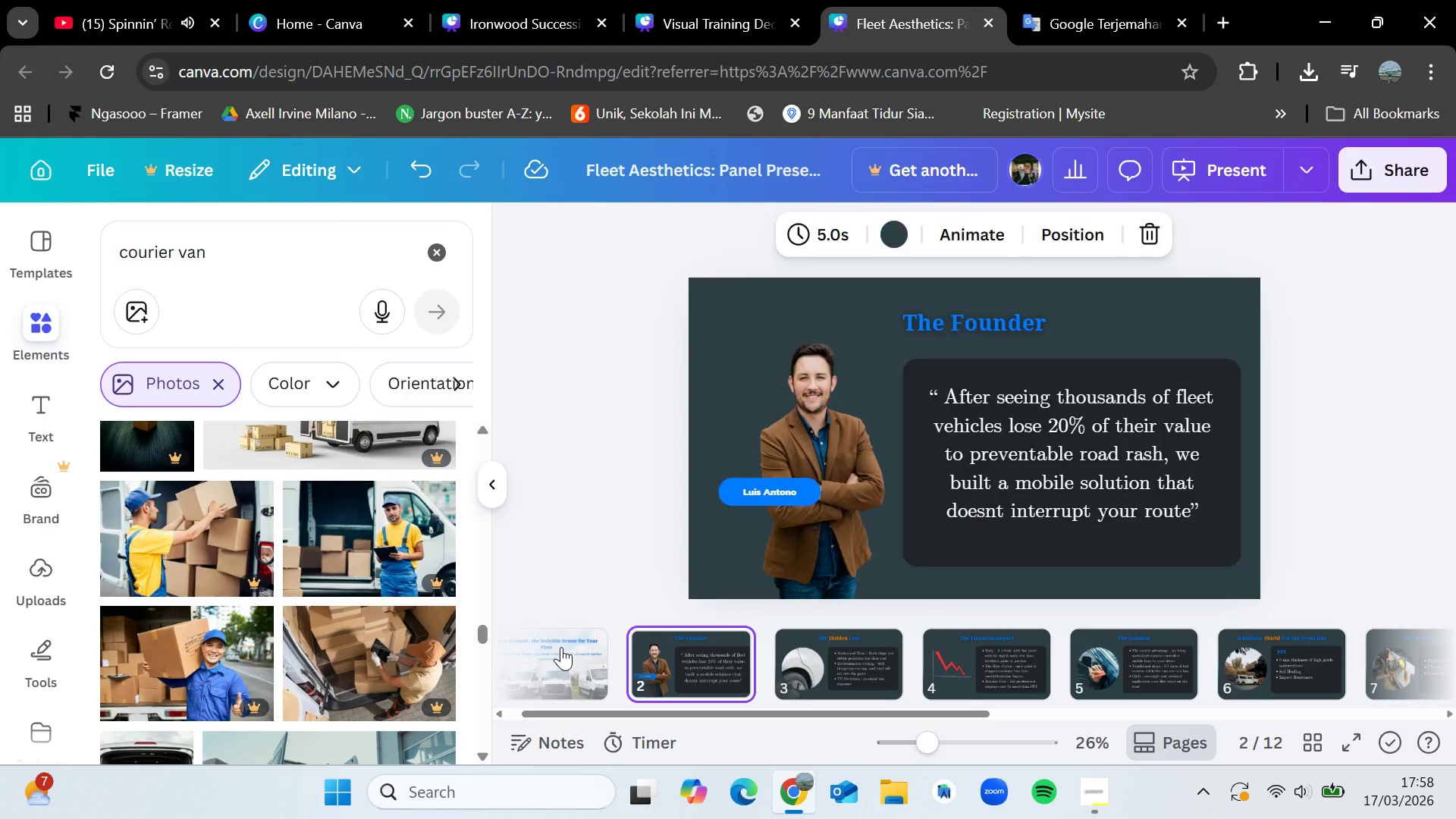 
key(ArrowRight)
 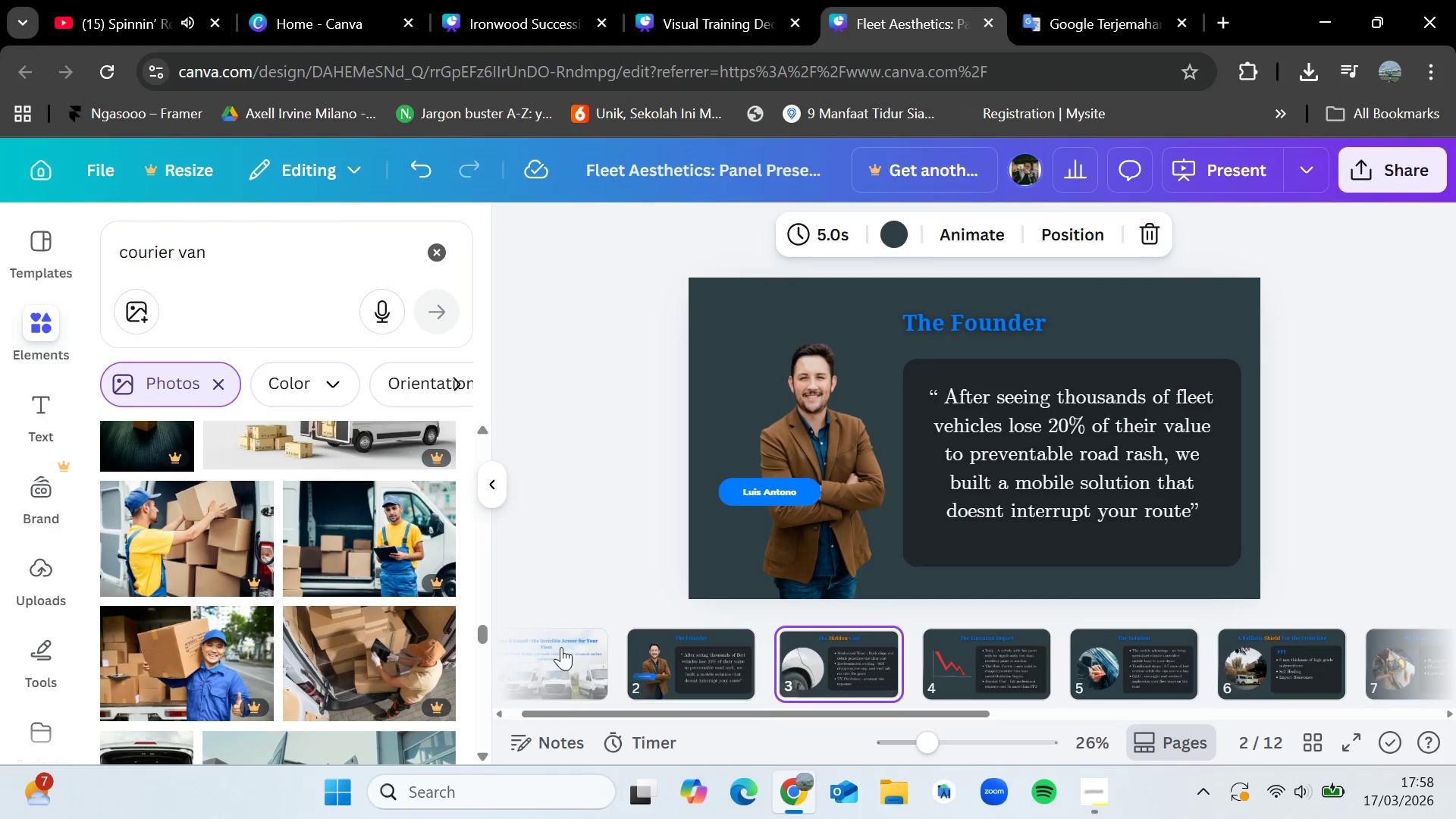 
key(ArrowRight)
 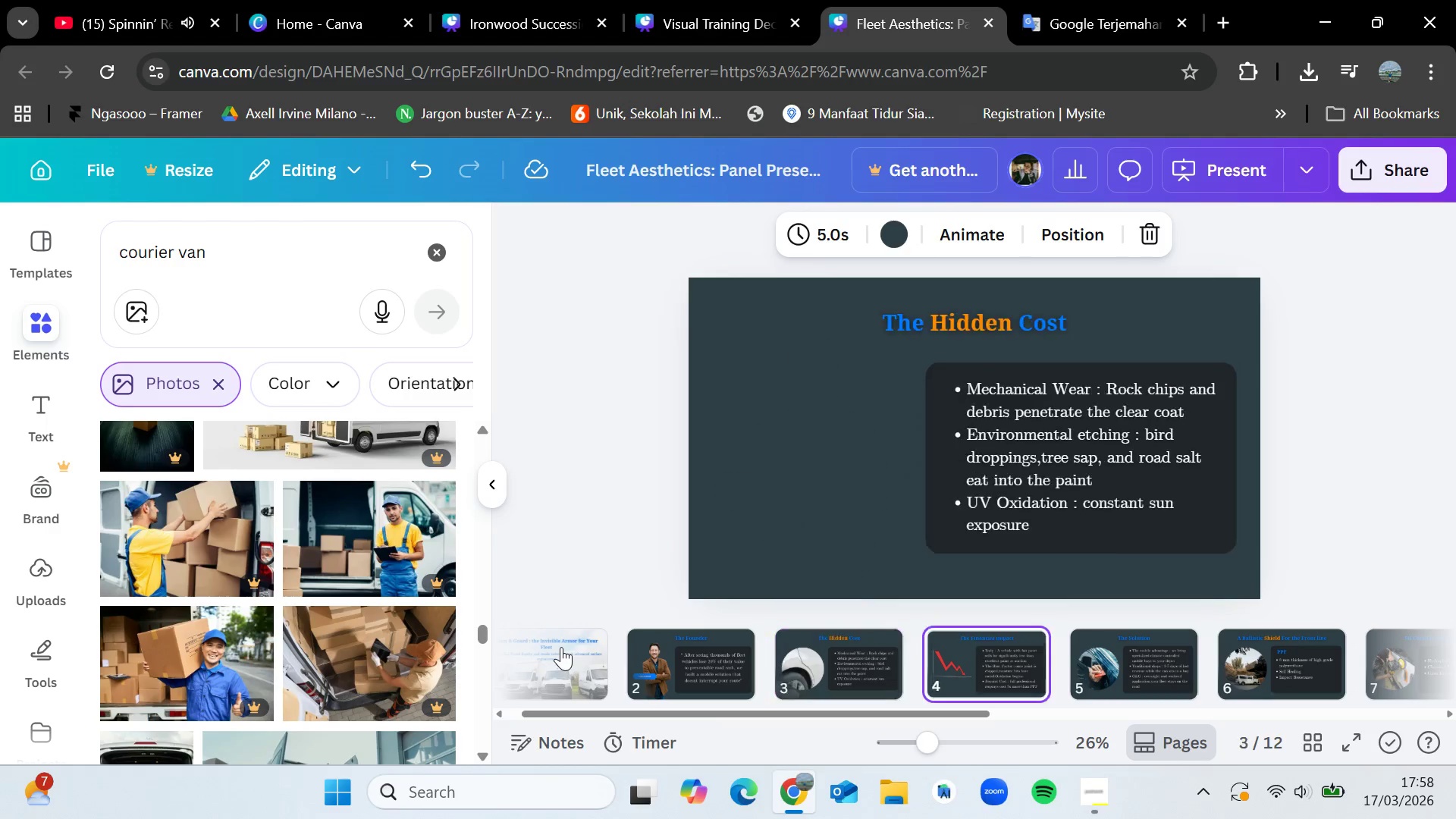 
key(ArrowRight)
 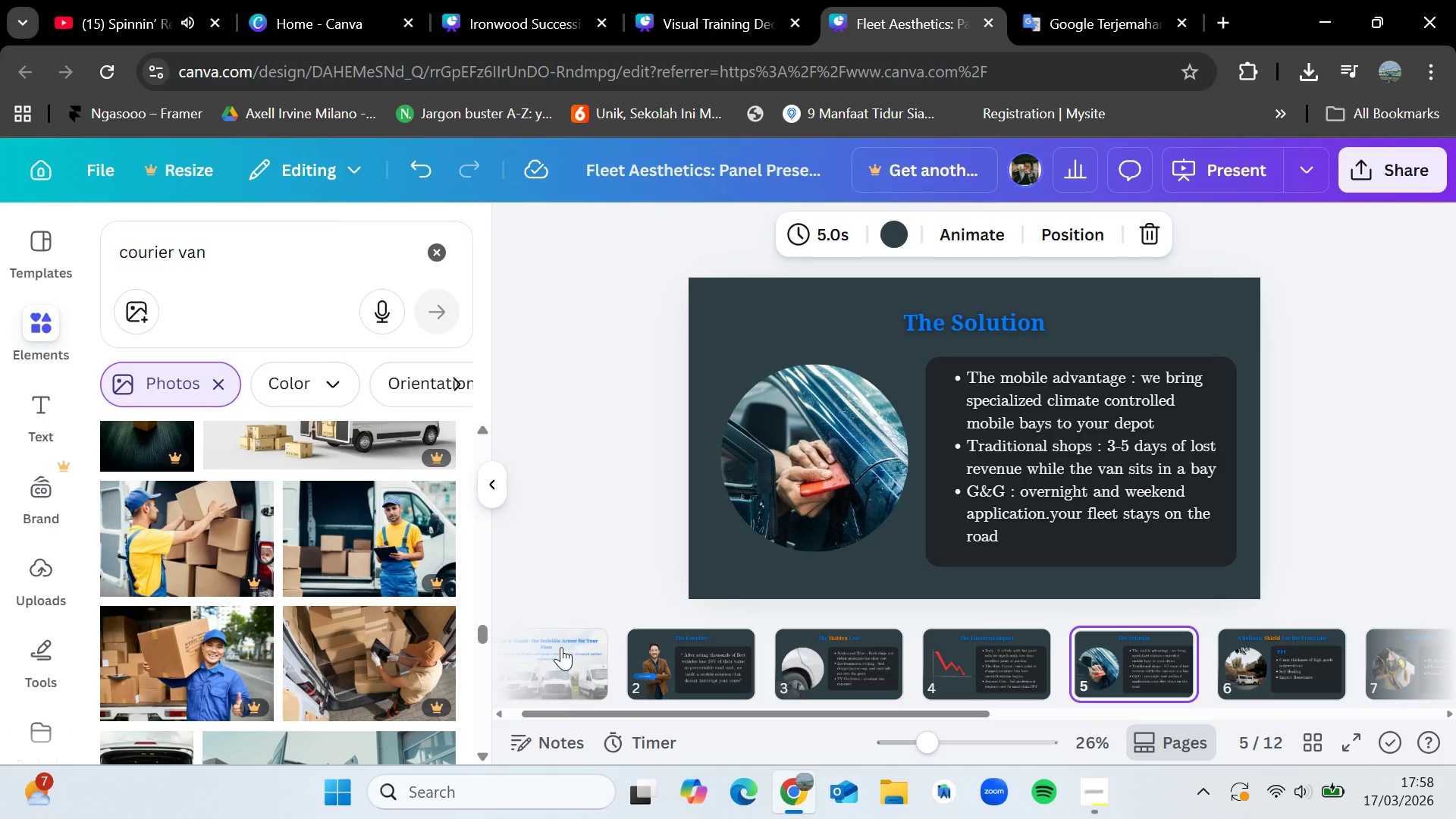 
key(ArrowRight)
 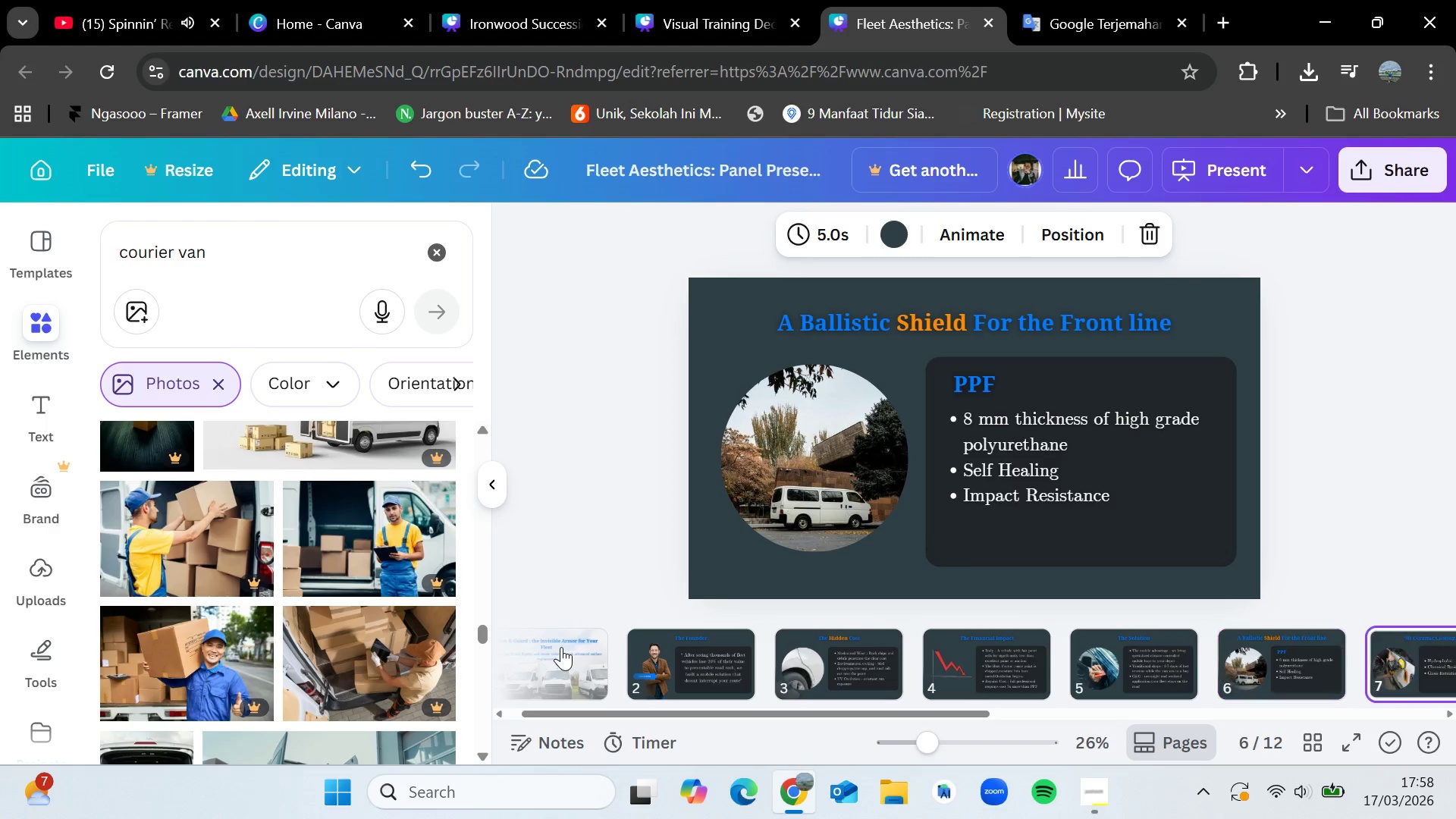 
key(ArrowRight)
 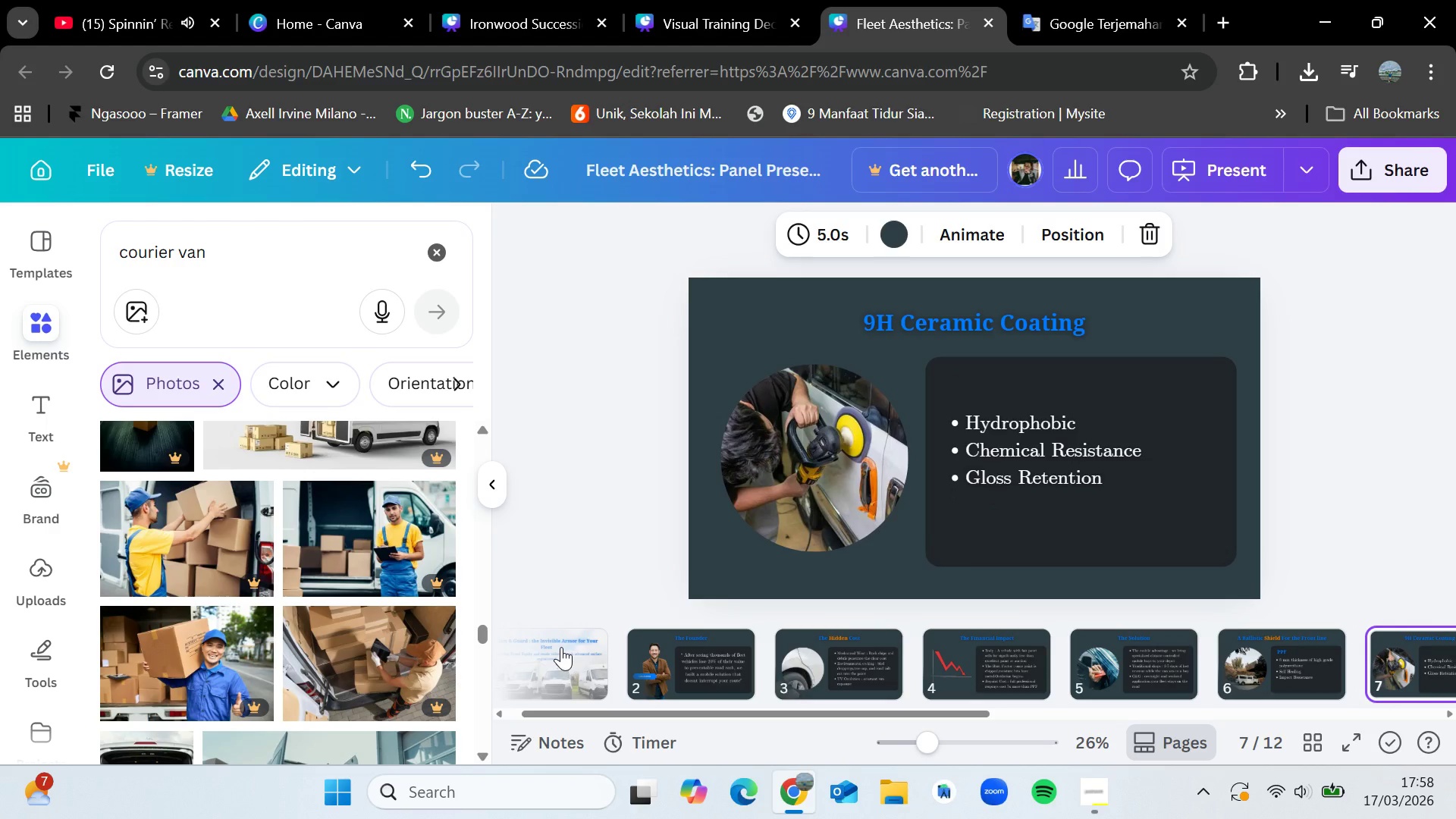 
key(ArrowRight)
 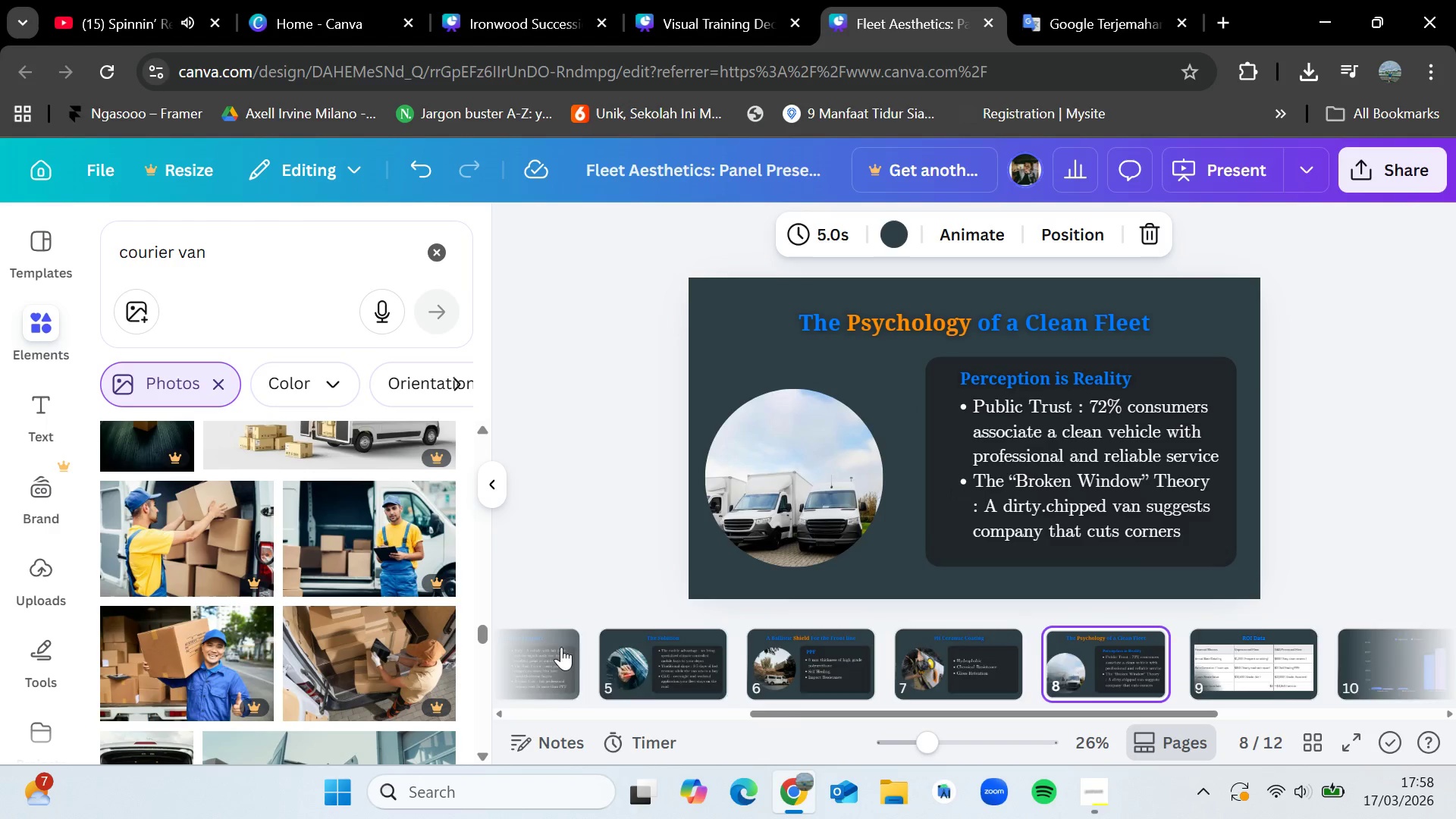 
key(ArrowLeft)
 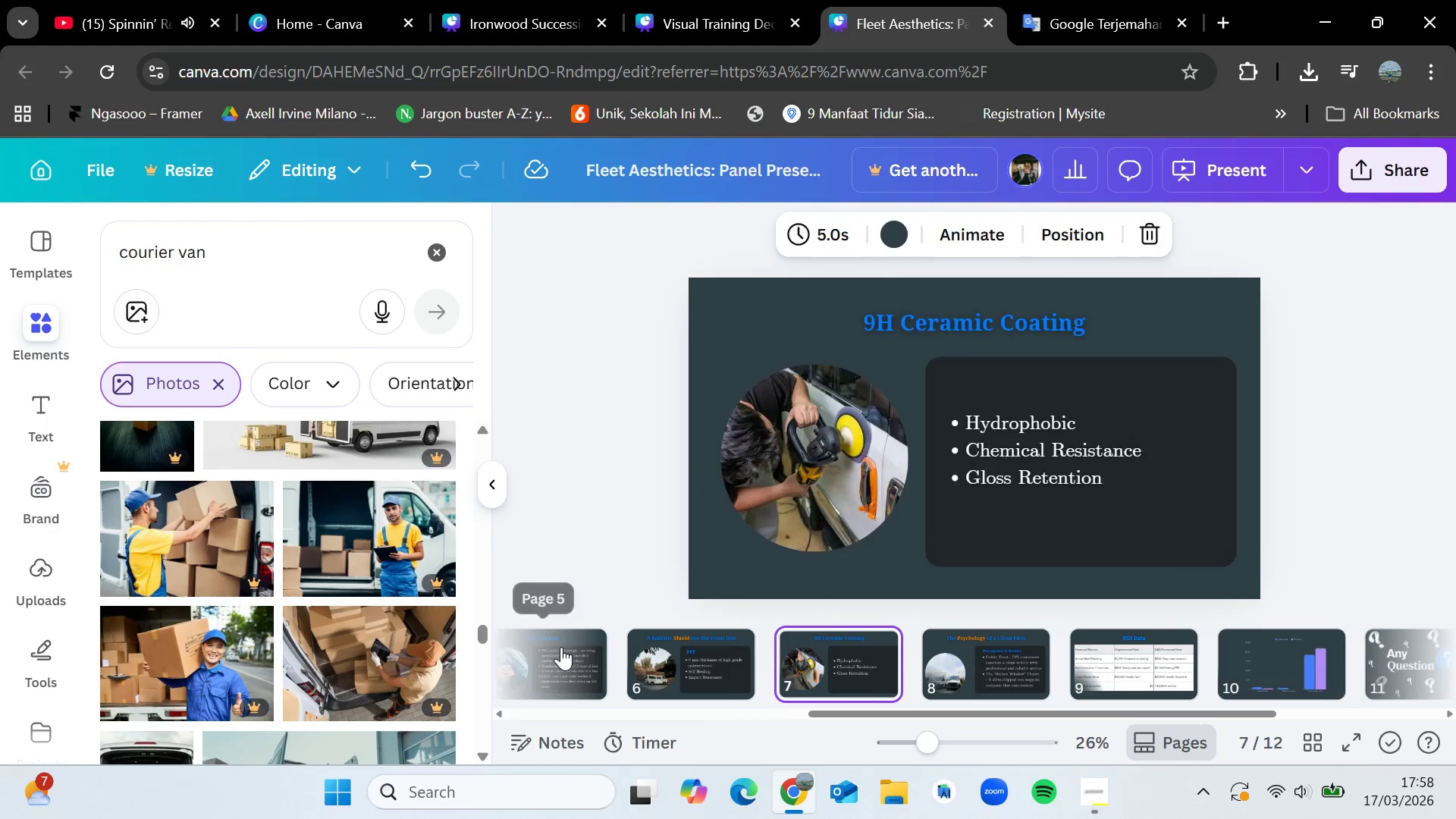 
key(ArrowRight)
 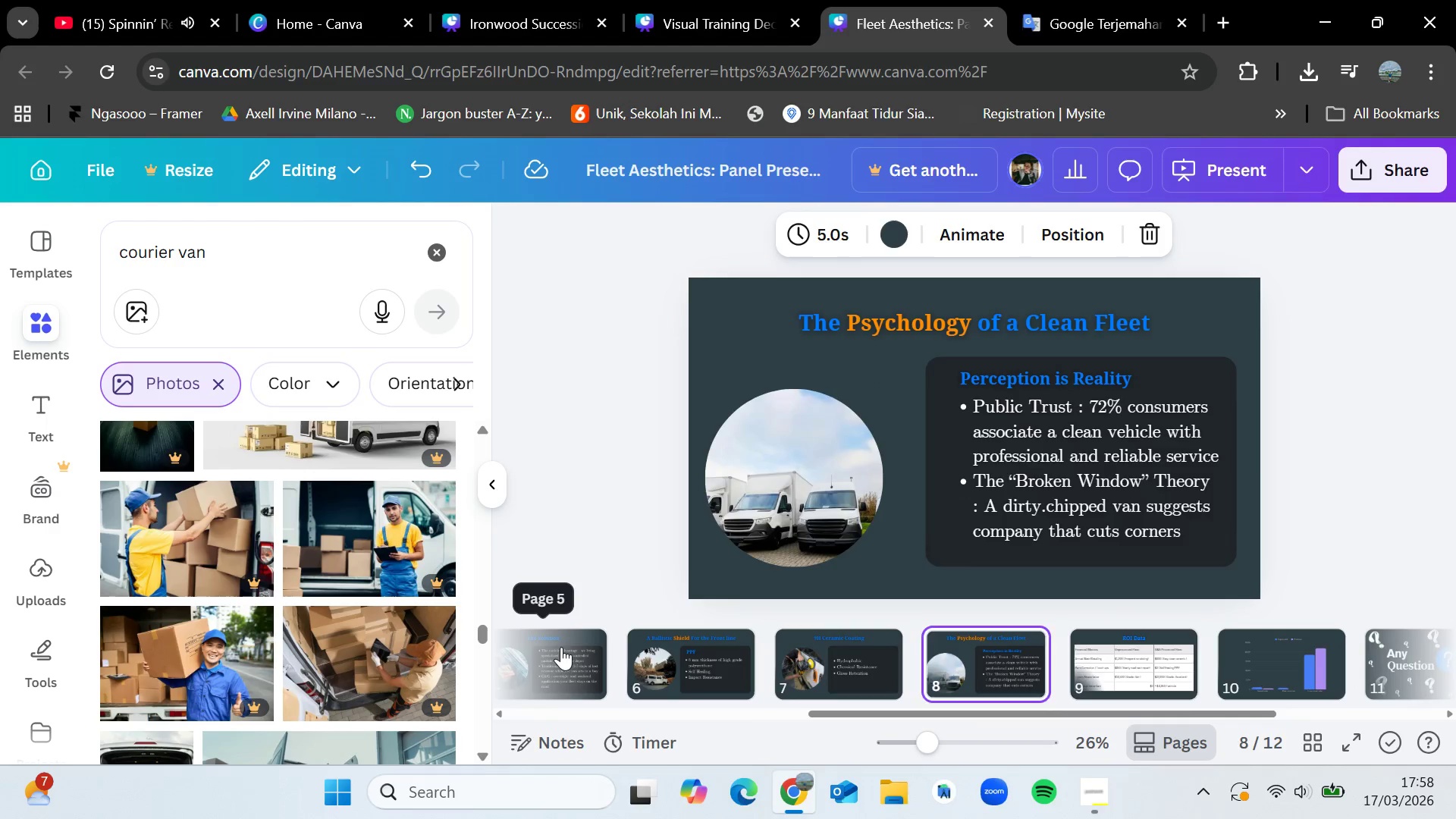 
key(ArrowRight)
 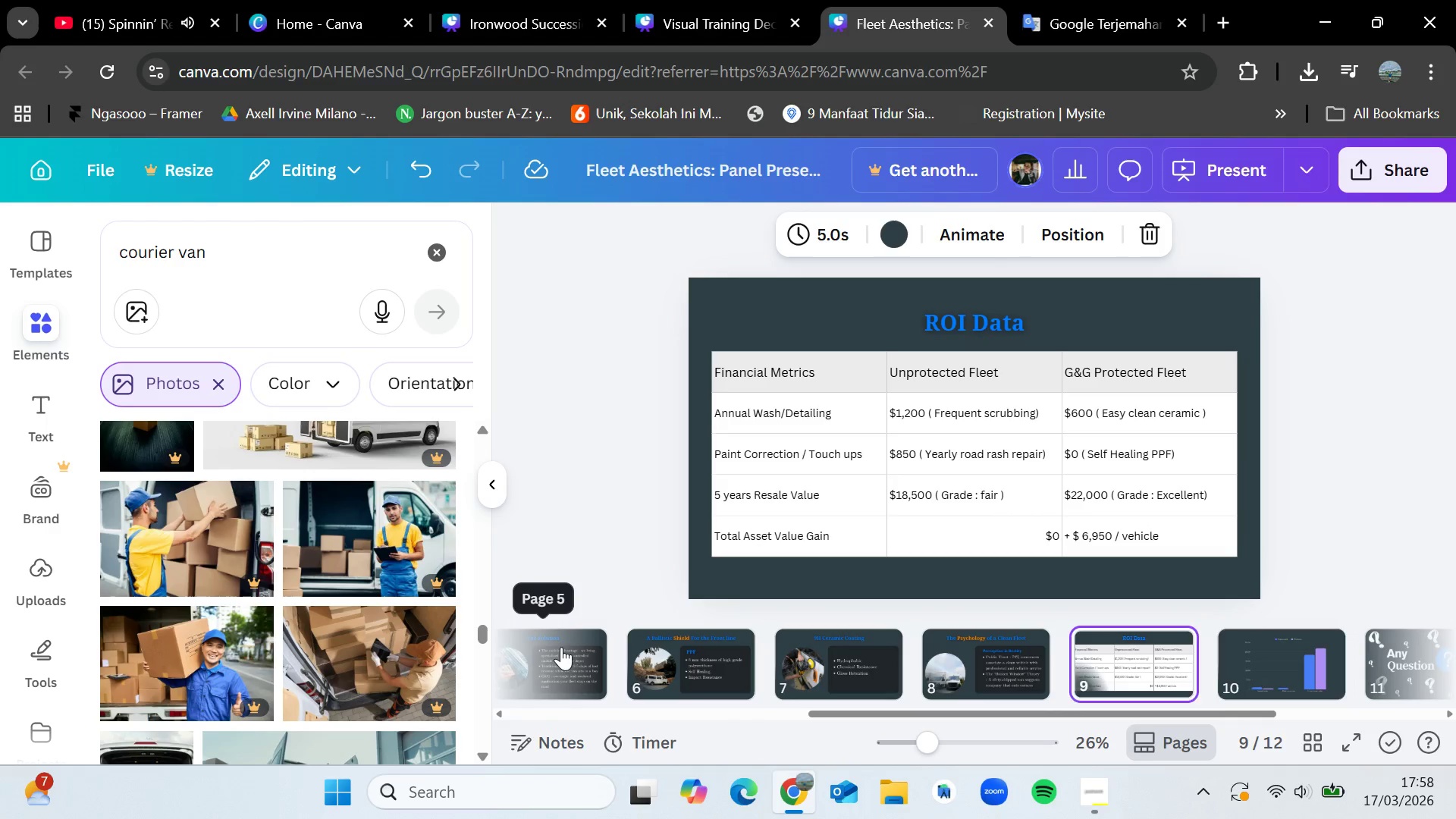 
key(ArrowRight)
 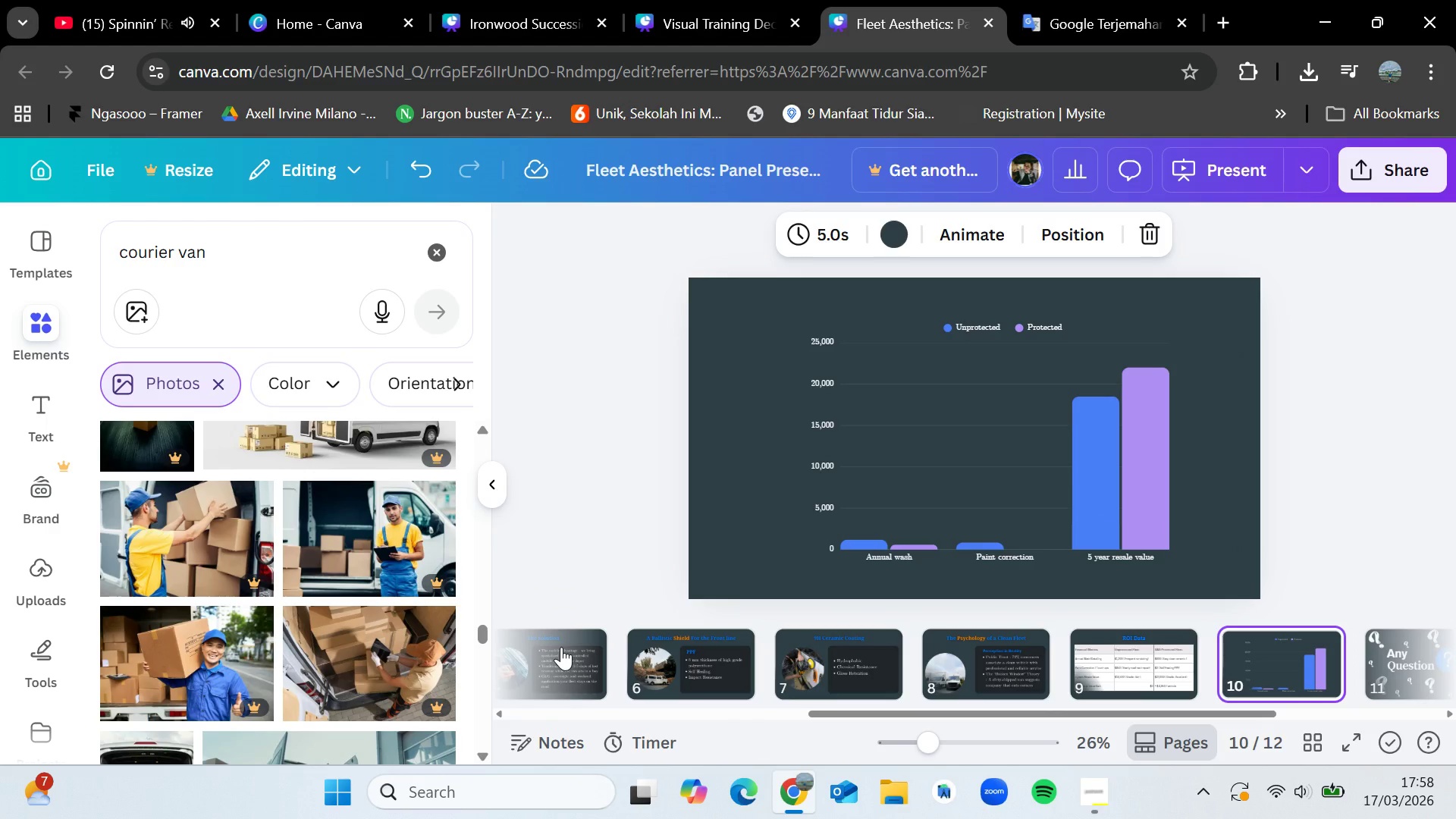 
key(ArrowRight)
 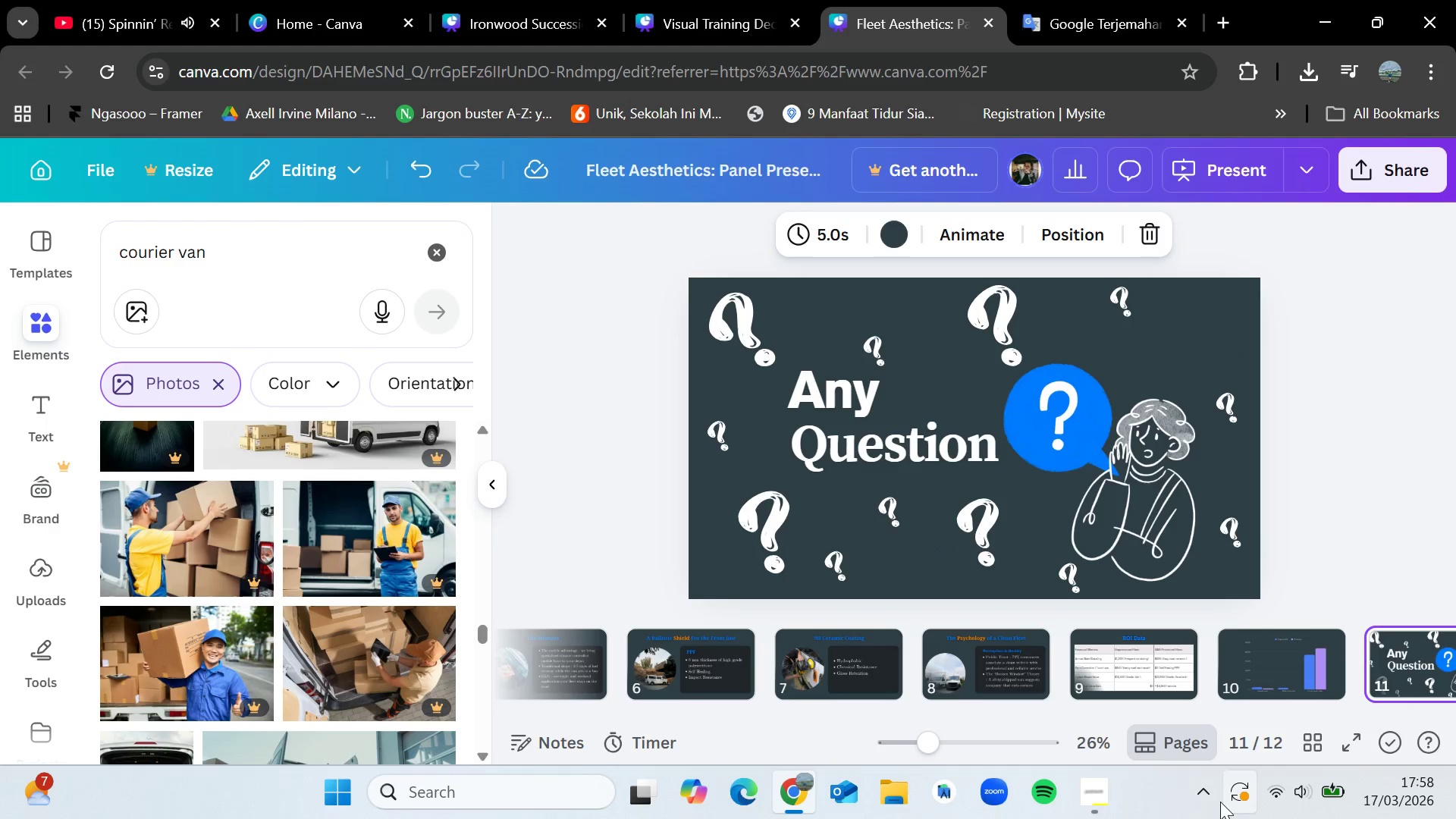 
left_click([1108, 799])
 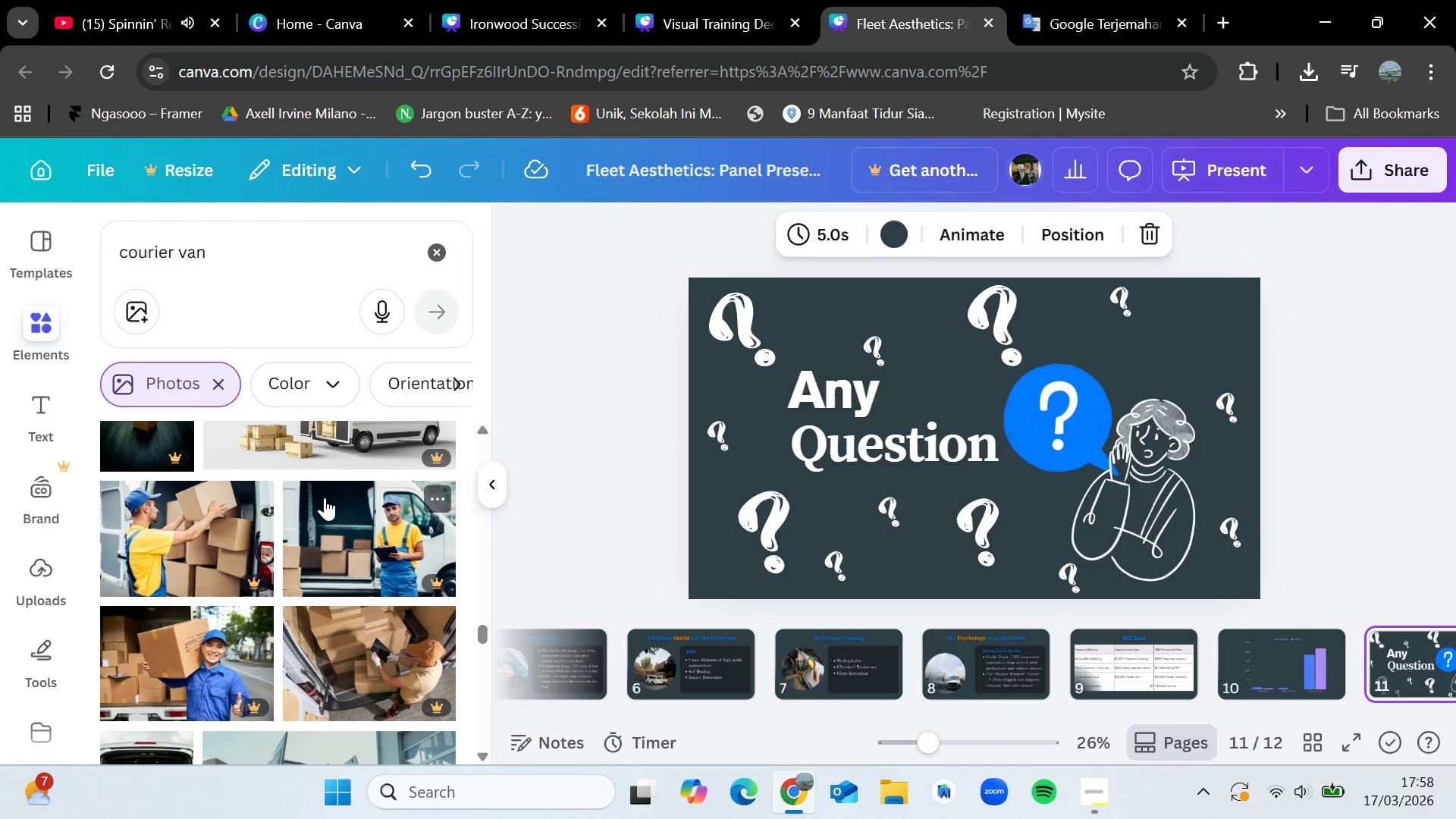 
wait(5.16)
 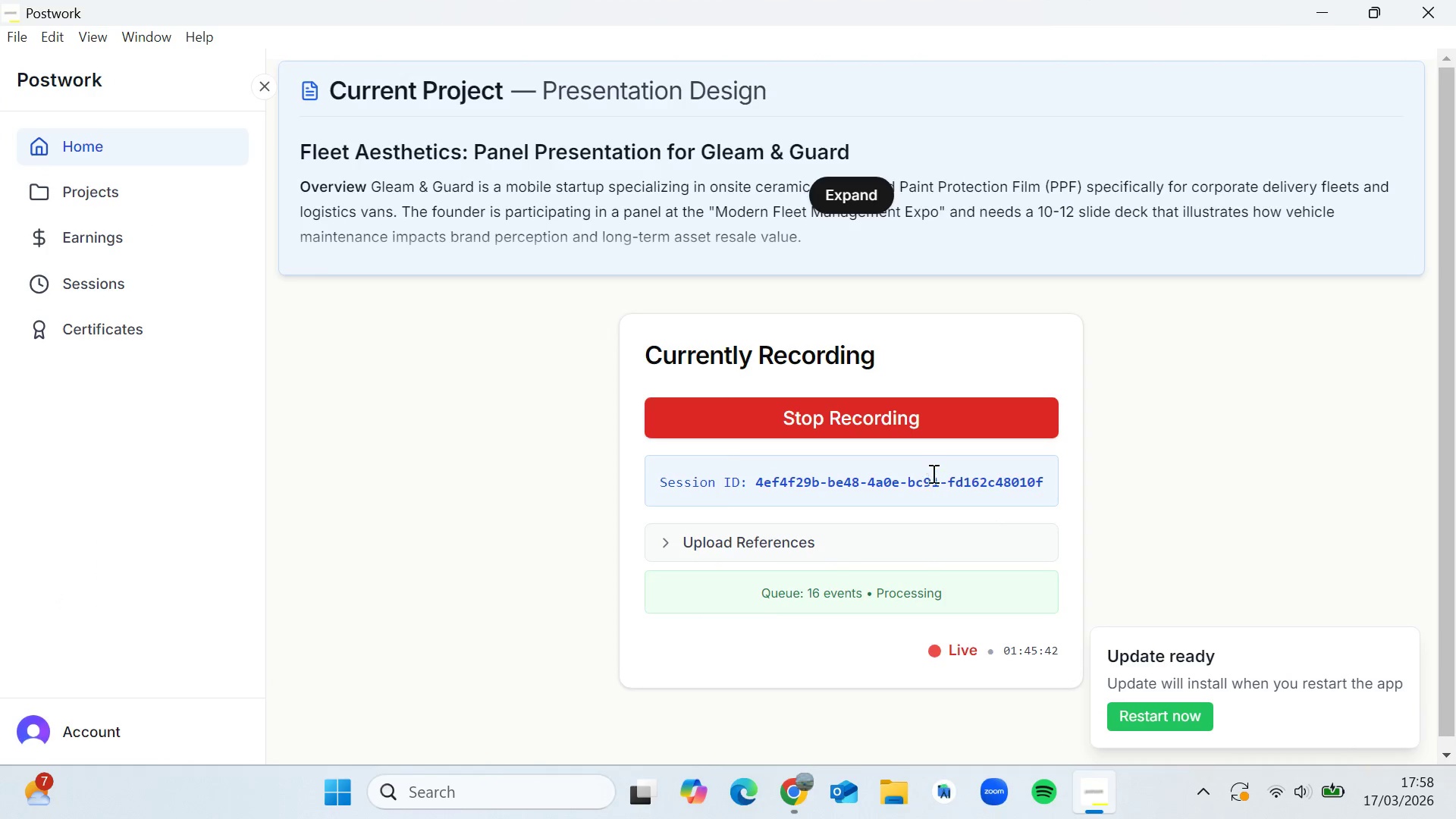 
key(ArrowDown)
 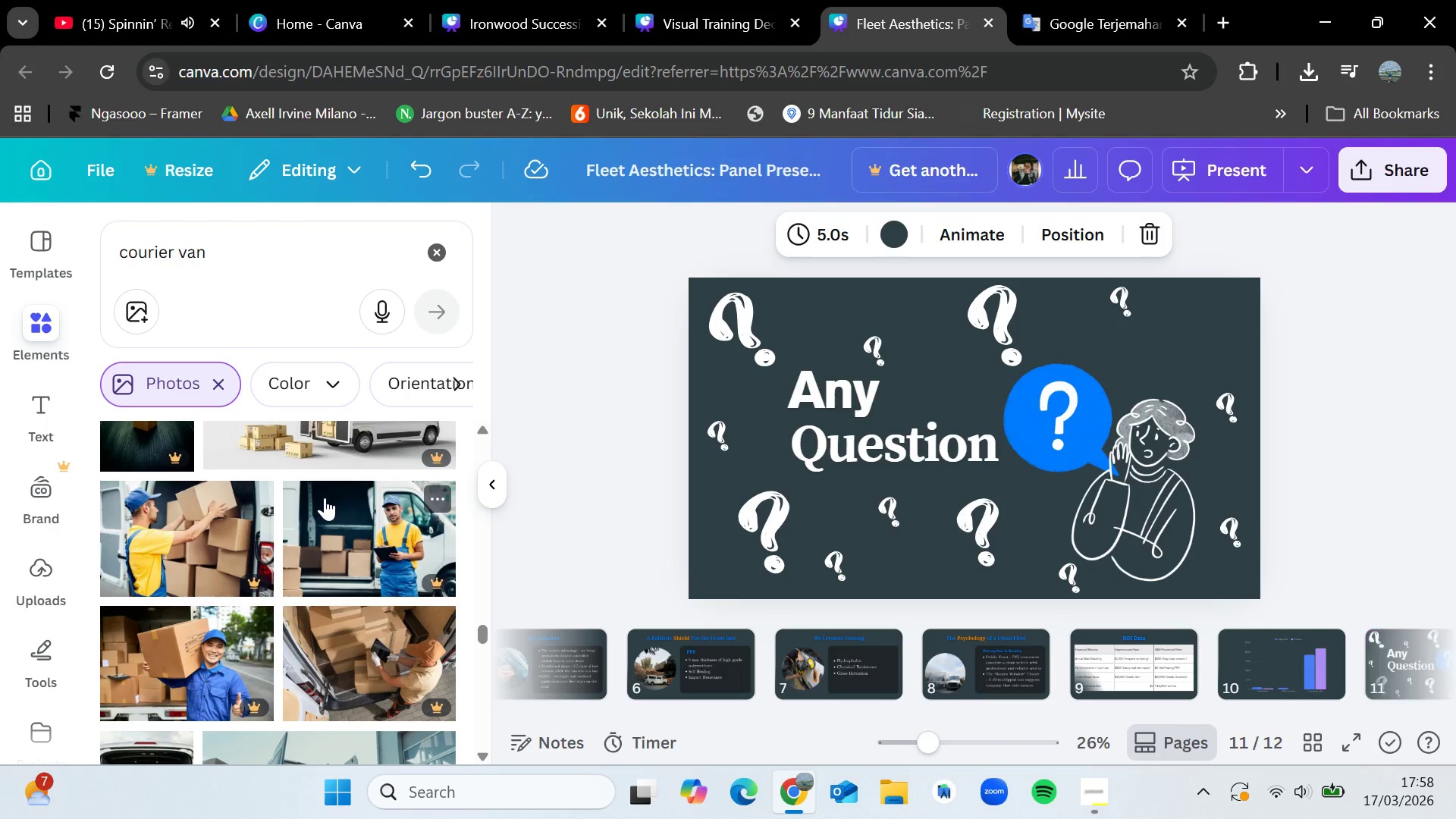 
key(ArrowRight)
 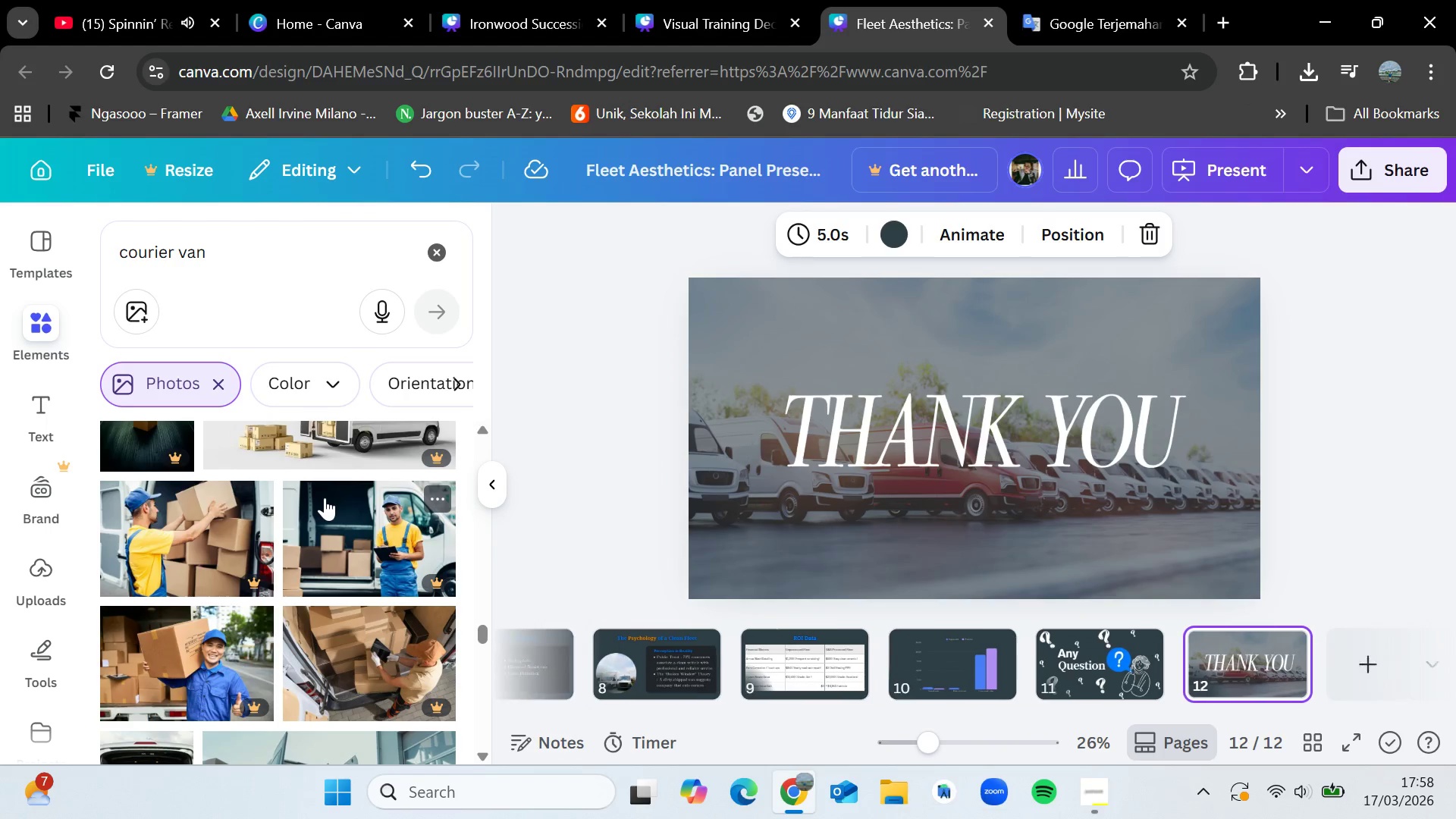 
key(ArrowRight)
 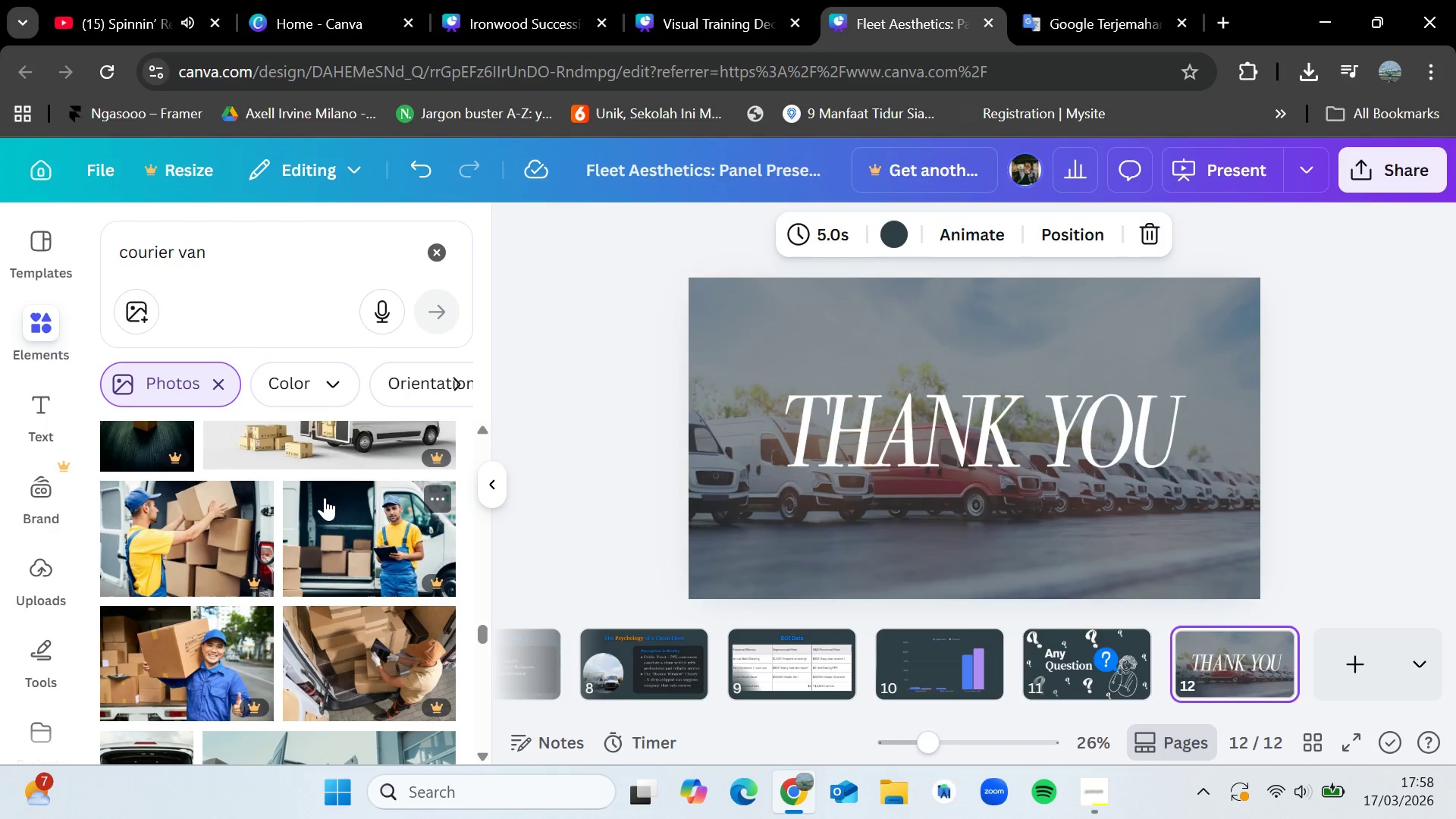 
key(ArrowLeft)
 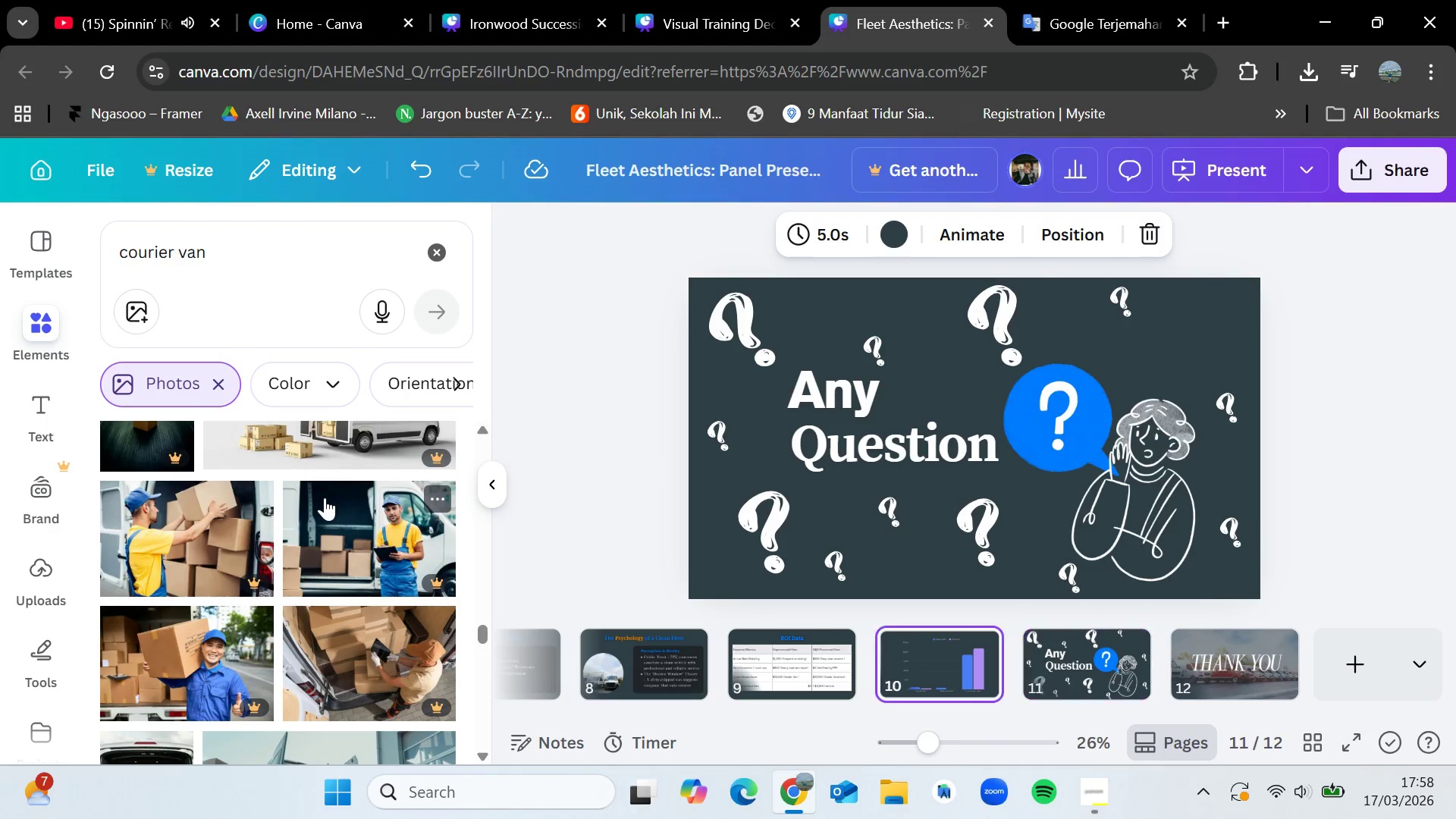 
key(ArrowLeft)
 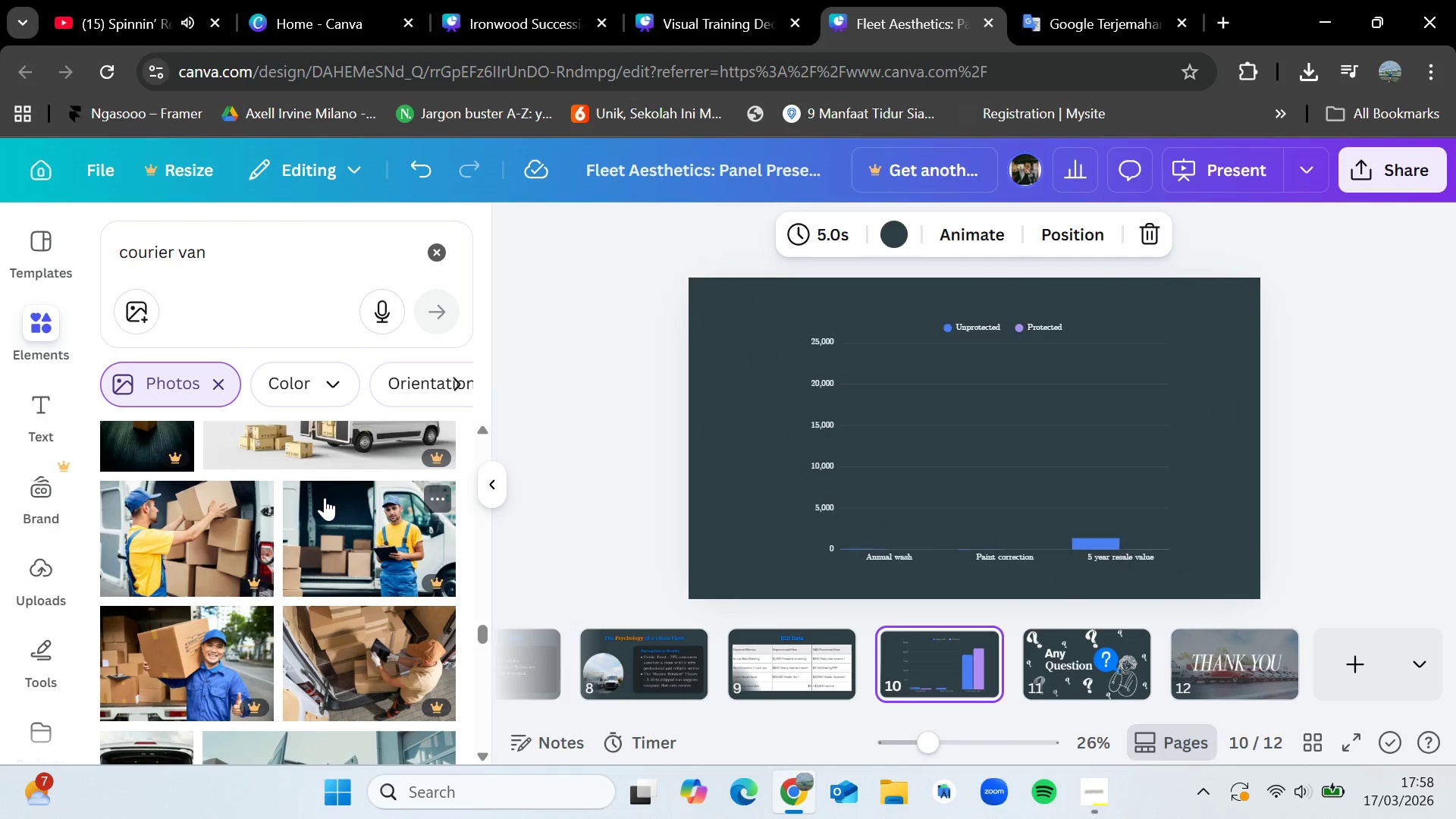 
key(ArrowLeft)
 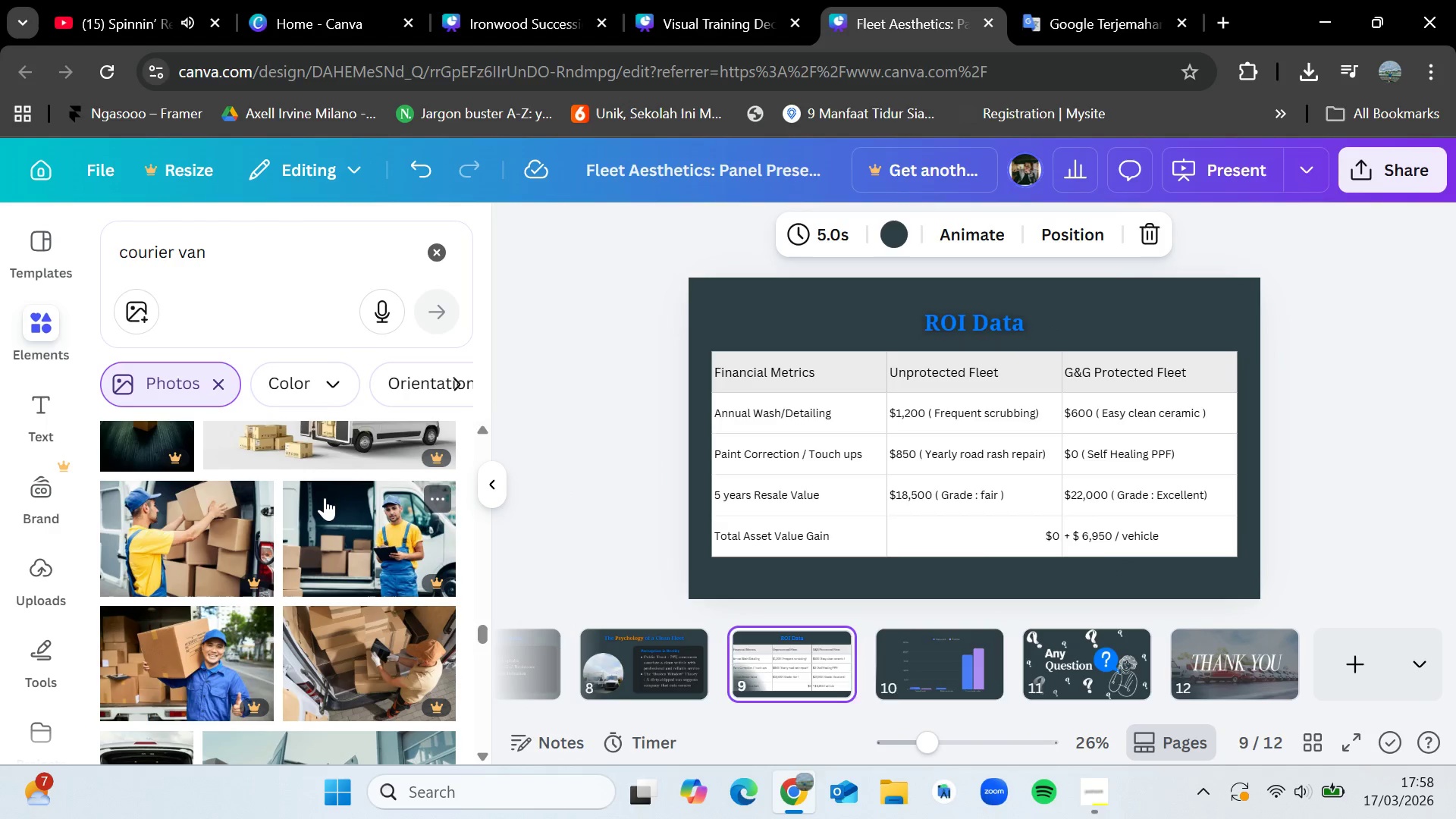 
key(ArrowRight)
 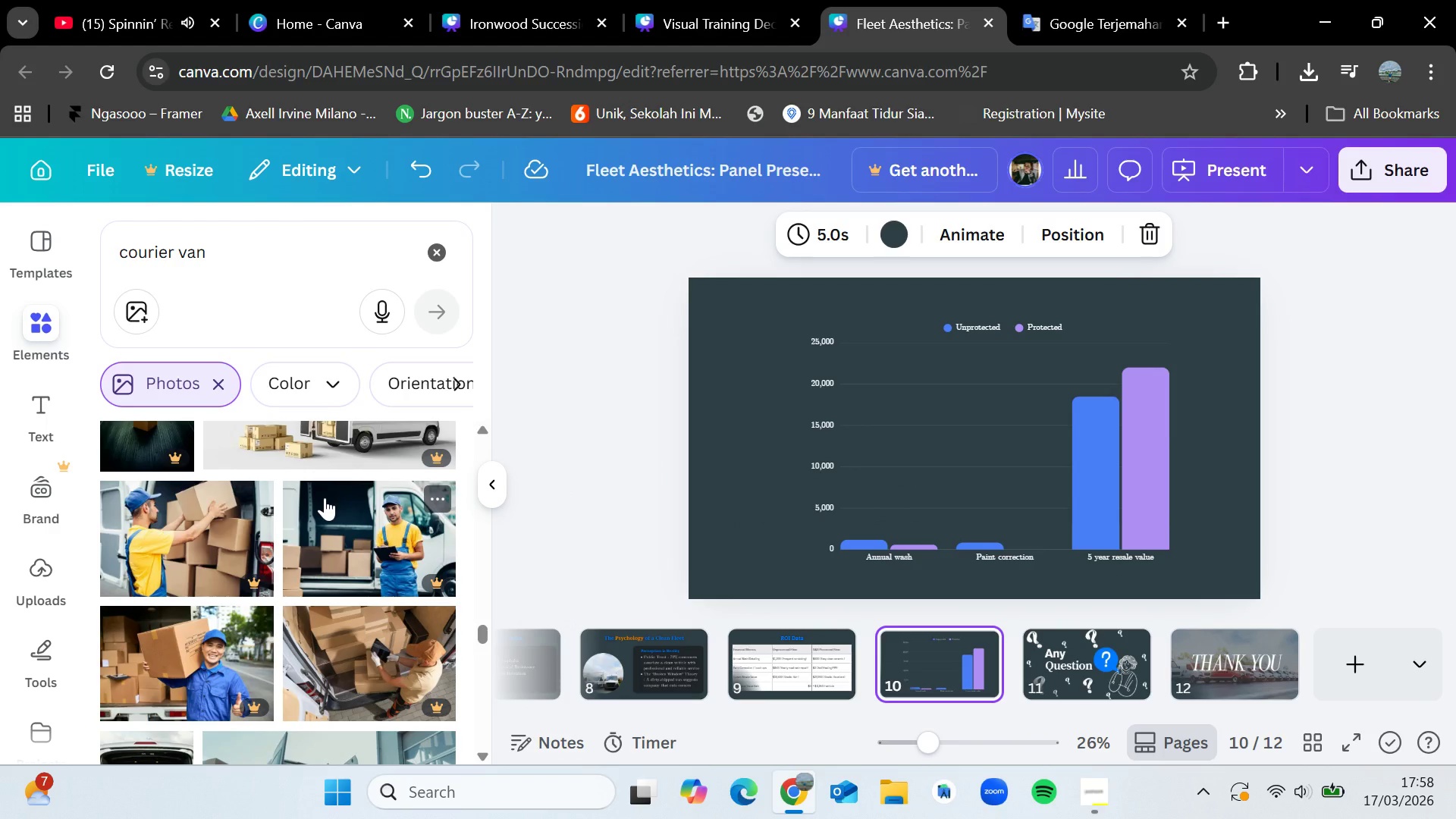 
key(ArrowLeft)
 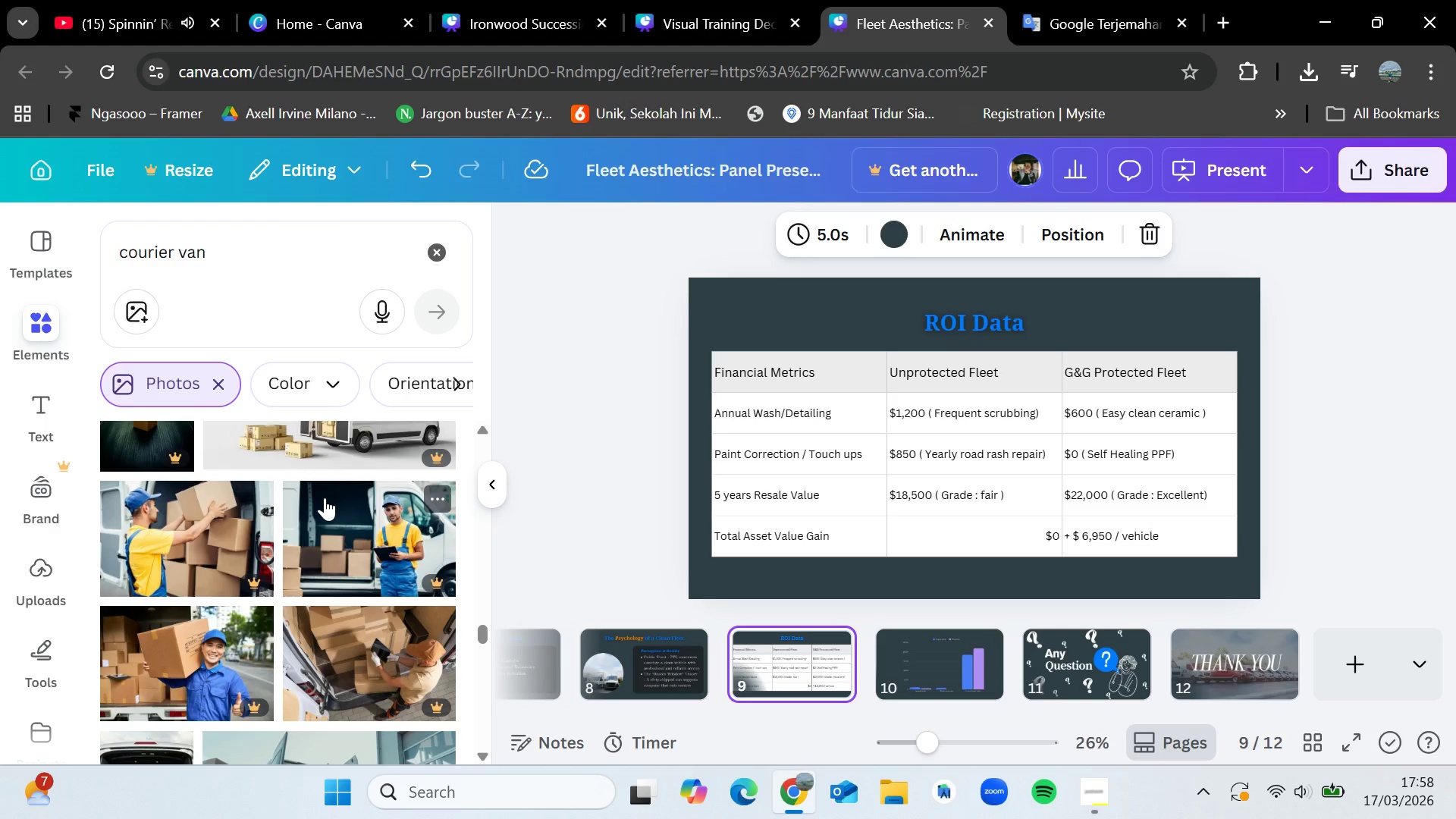 
key(ArrowRight)
 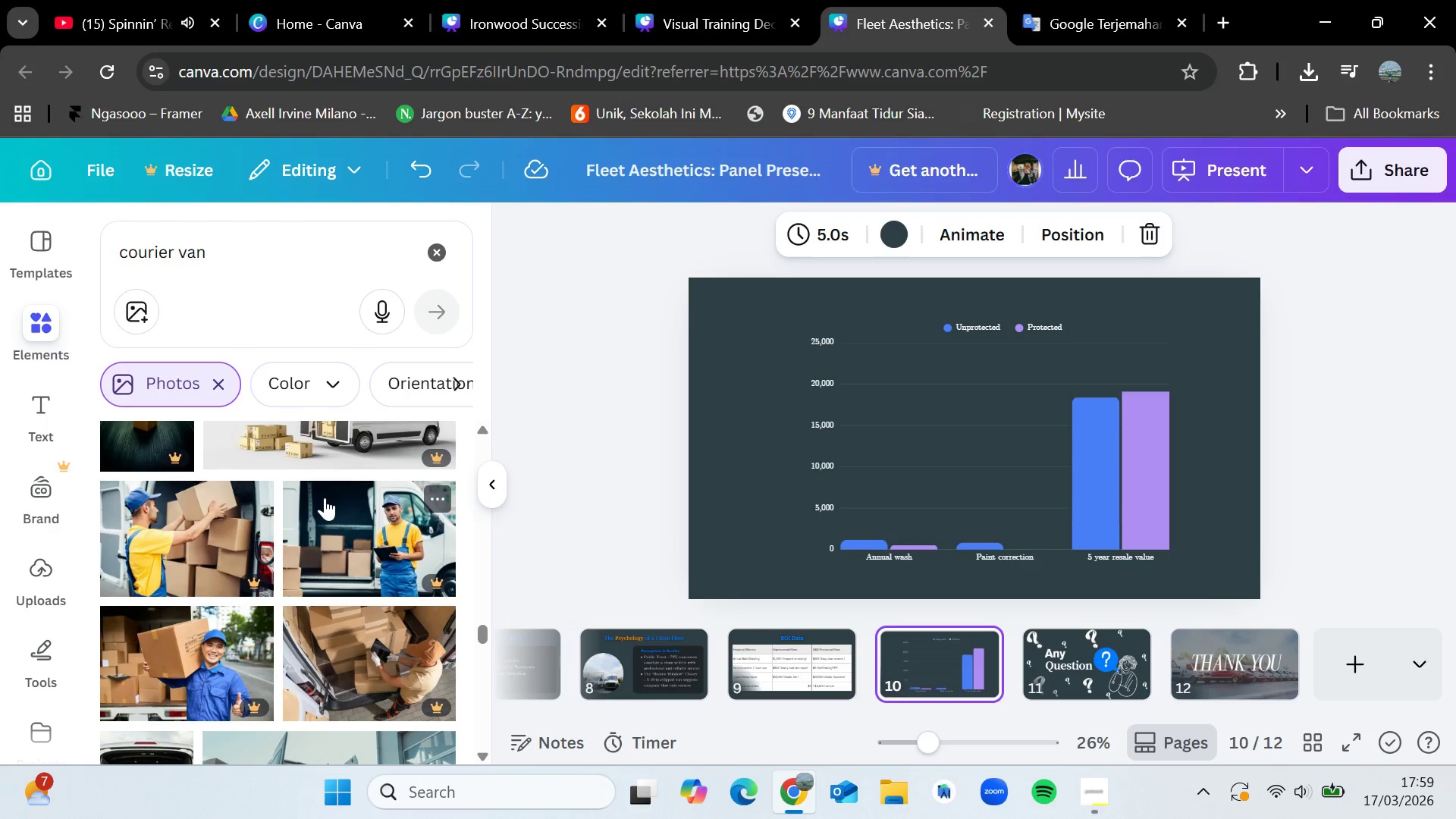 
key(ArrowLeft)
 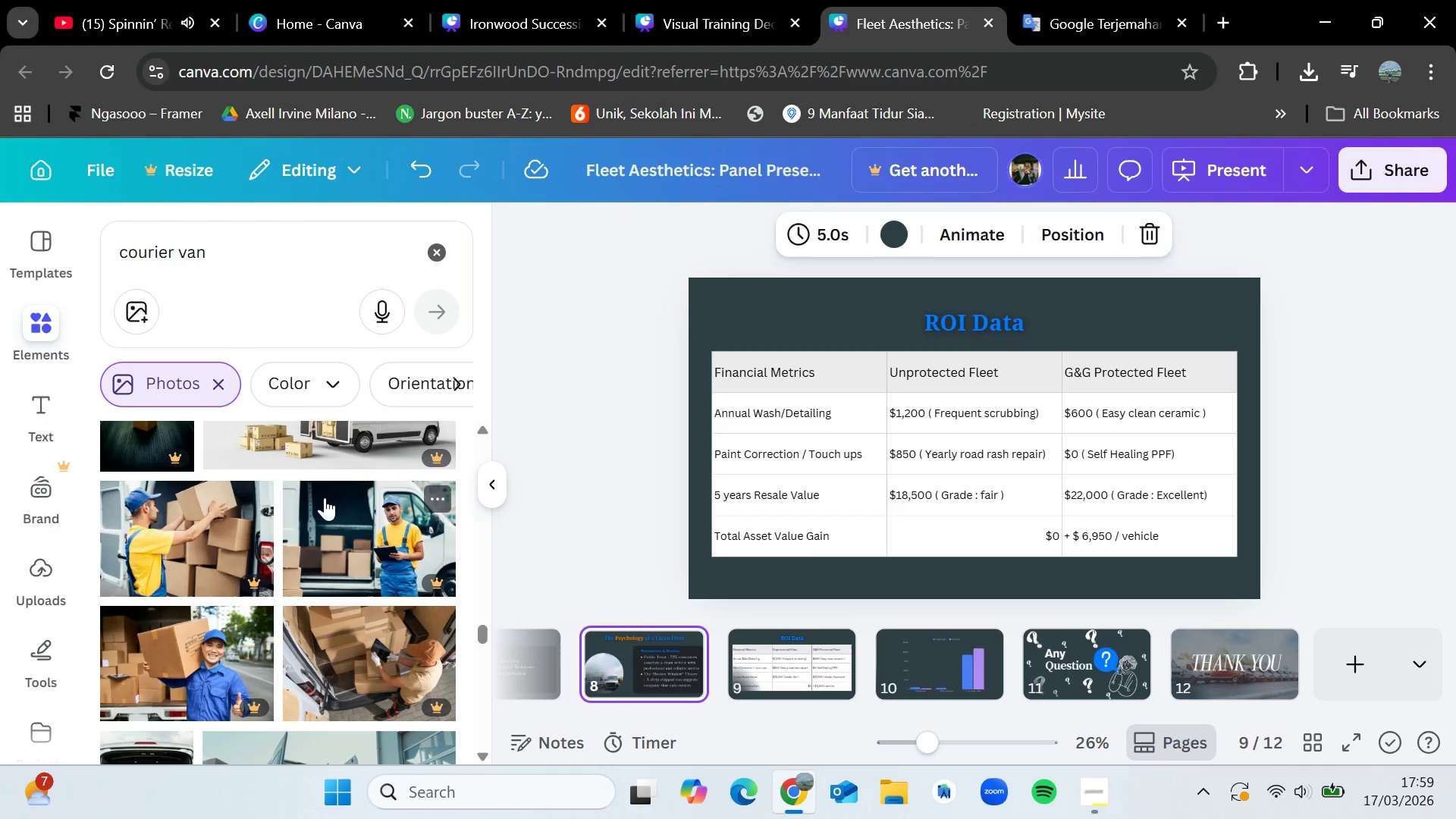 
key(ArrowLeft)
 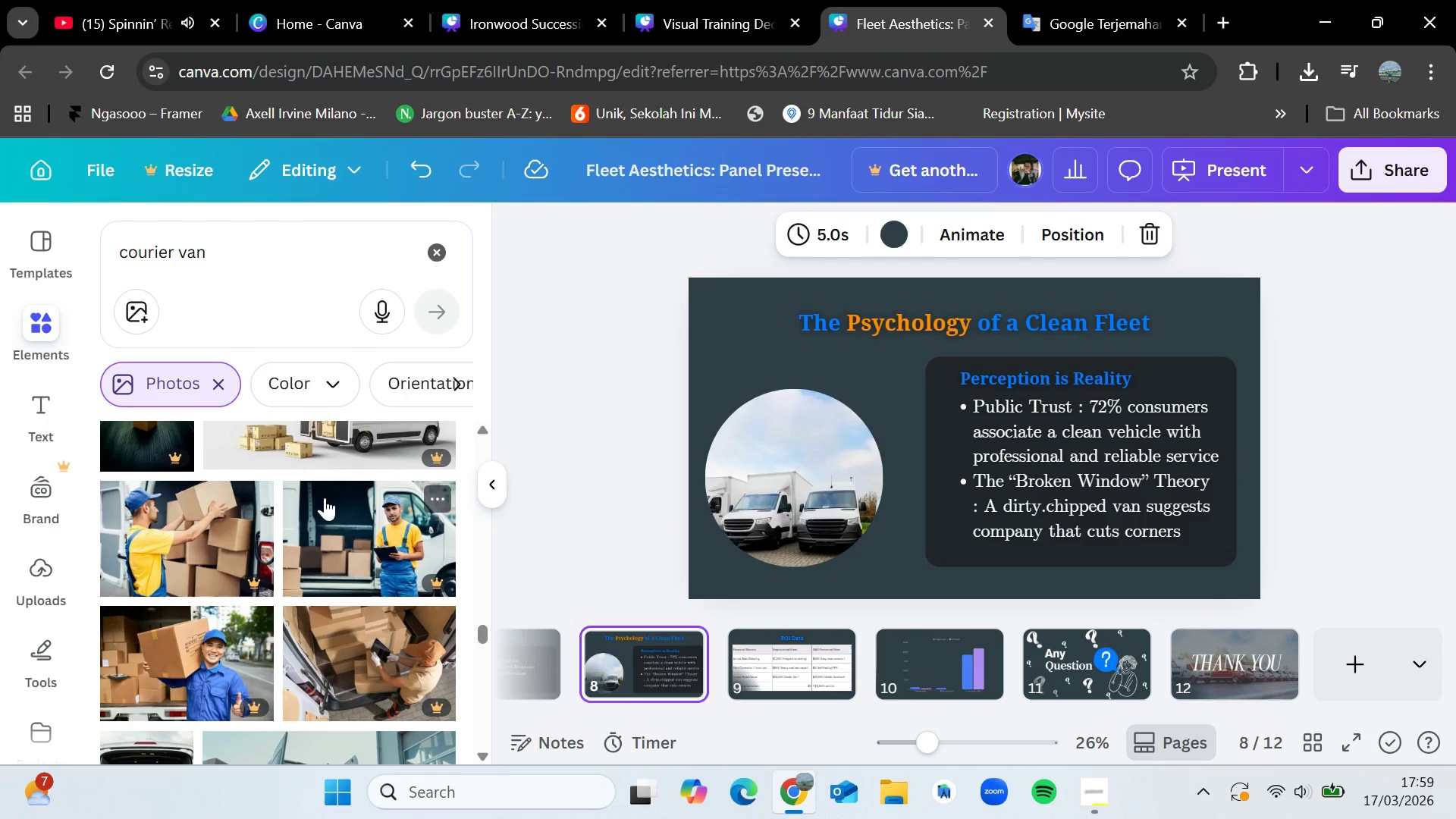 
key(ArrowLeft)
 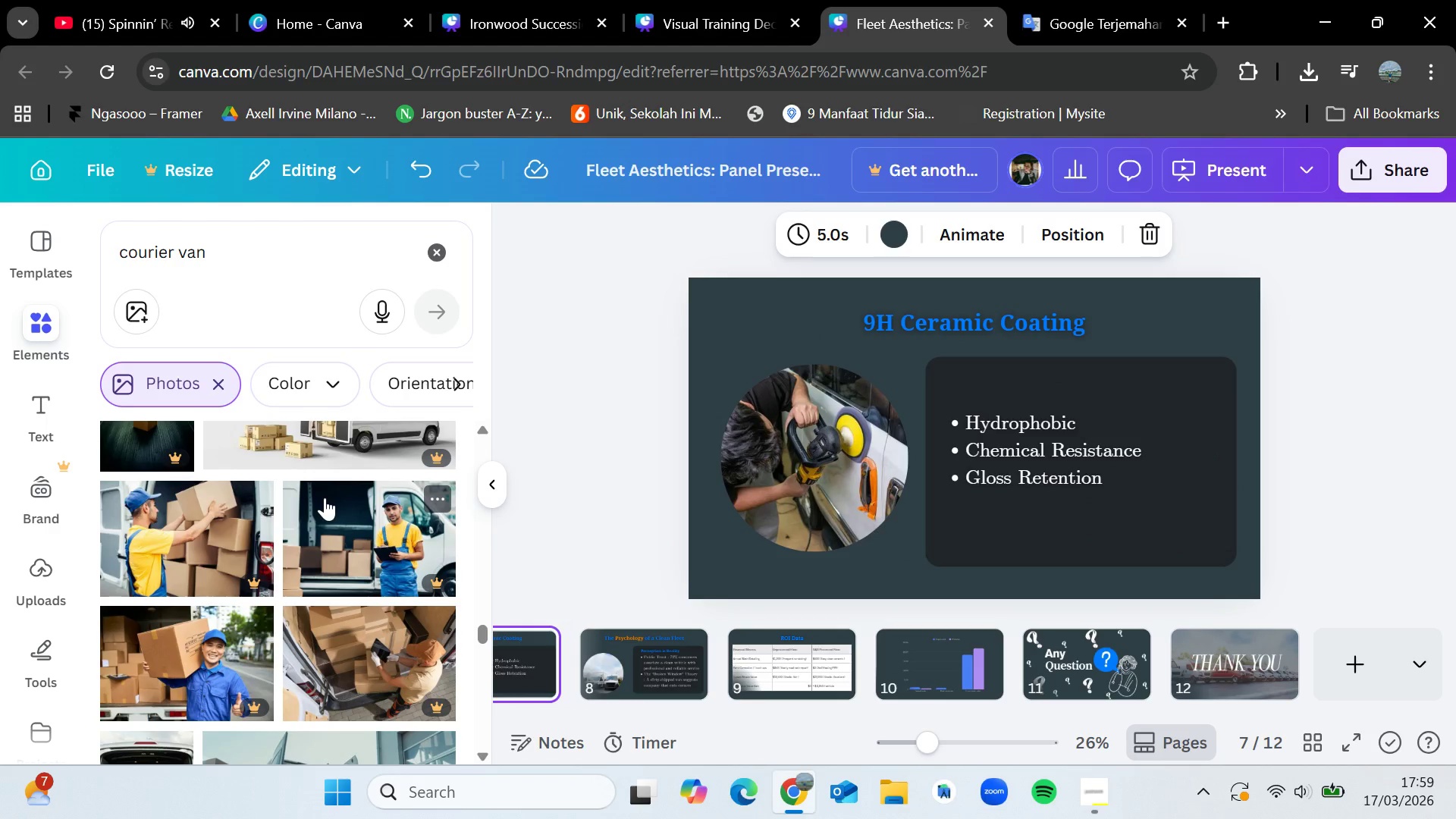 
key(ArrowRight)
 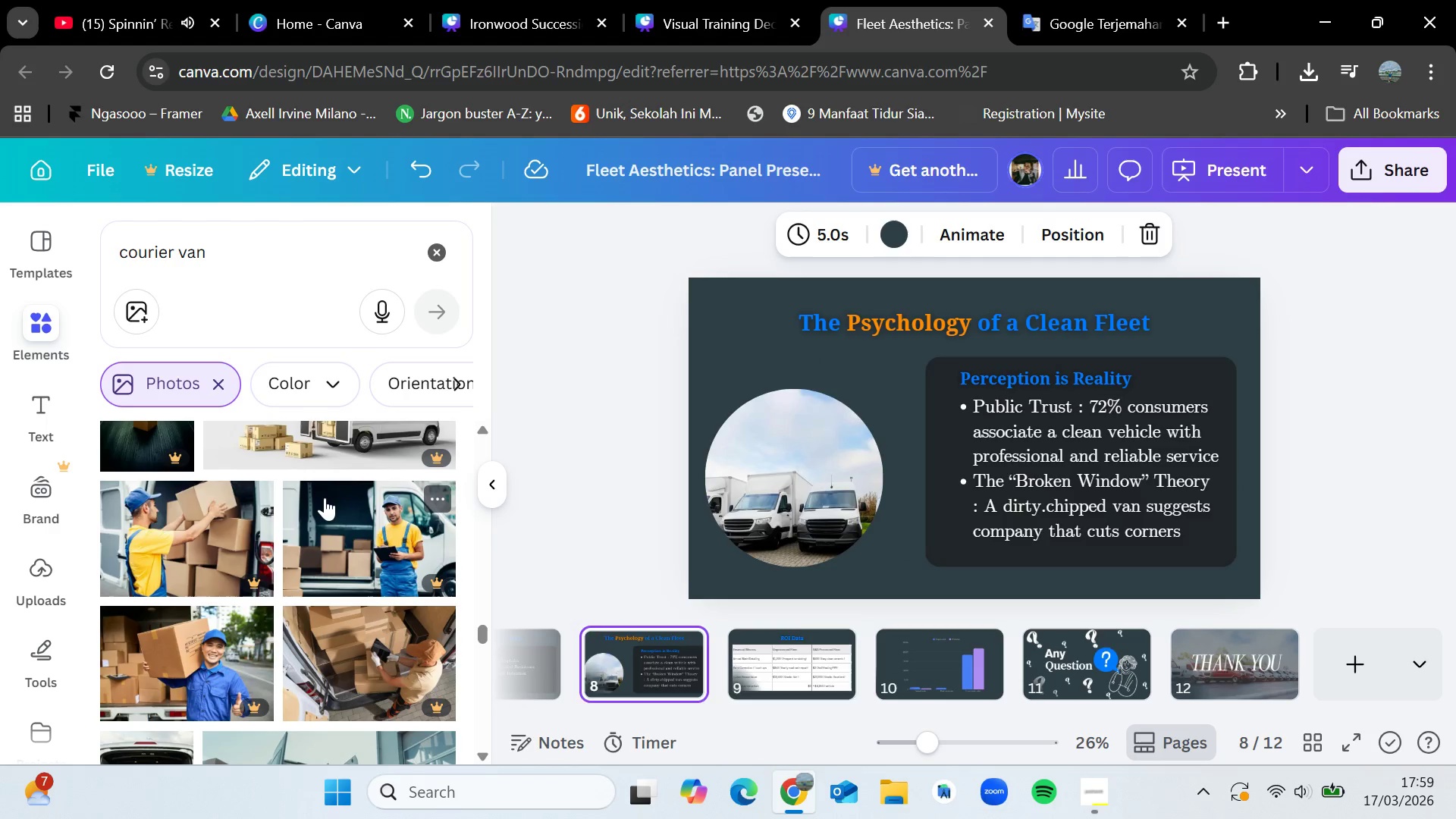 
key(ArrowRight)
 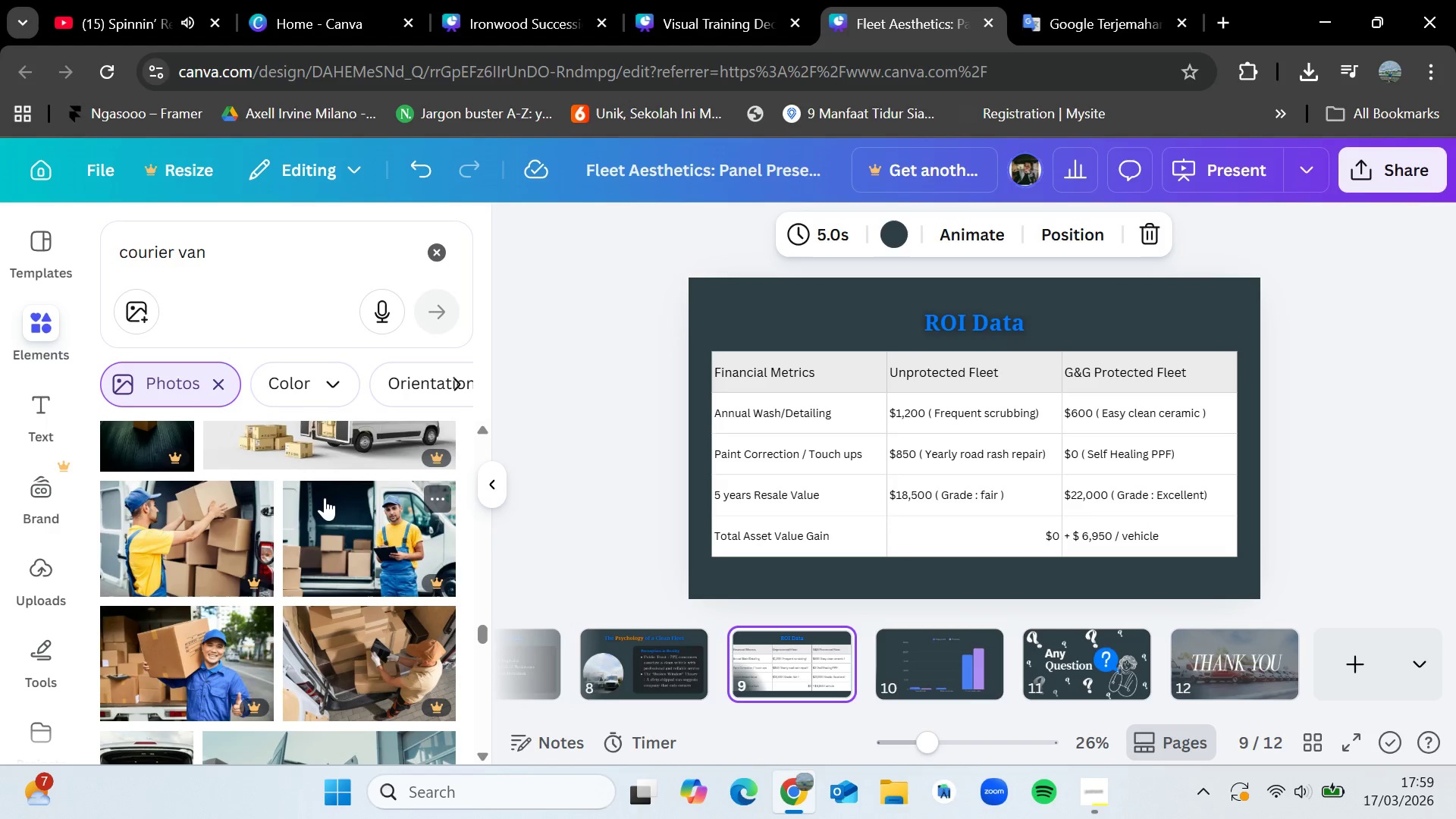 
key(ArrowRight)
 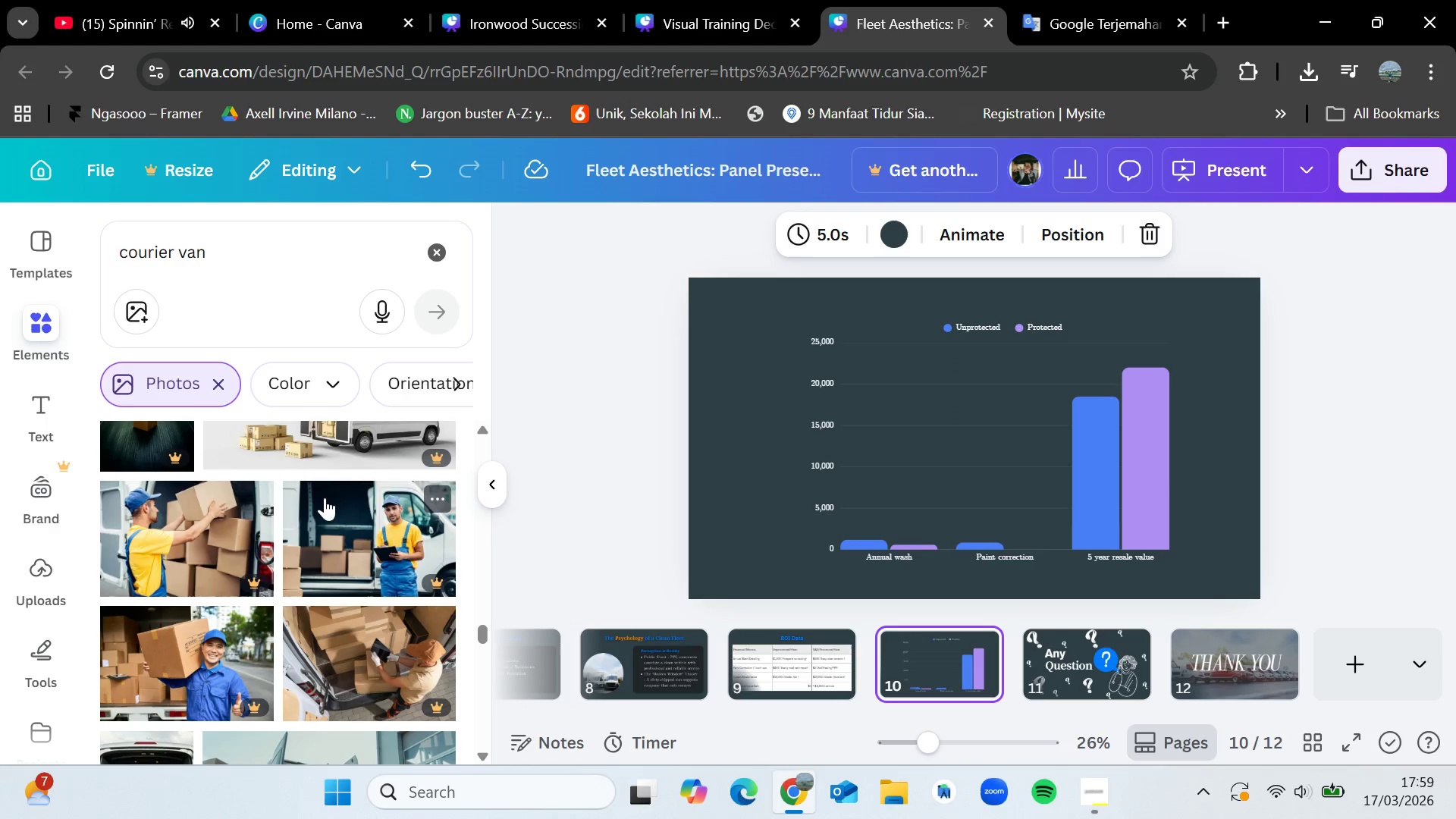 
key(ArrowLeft)
 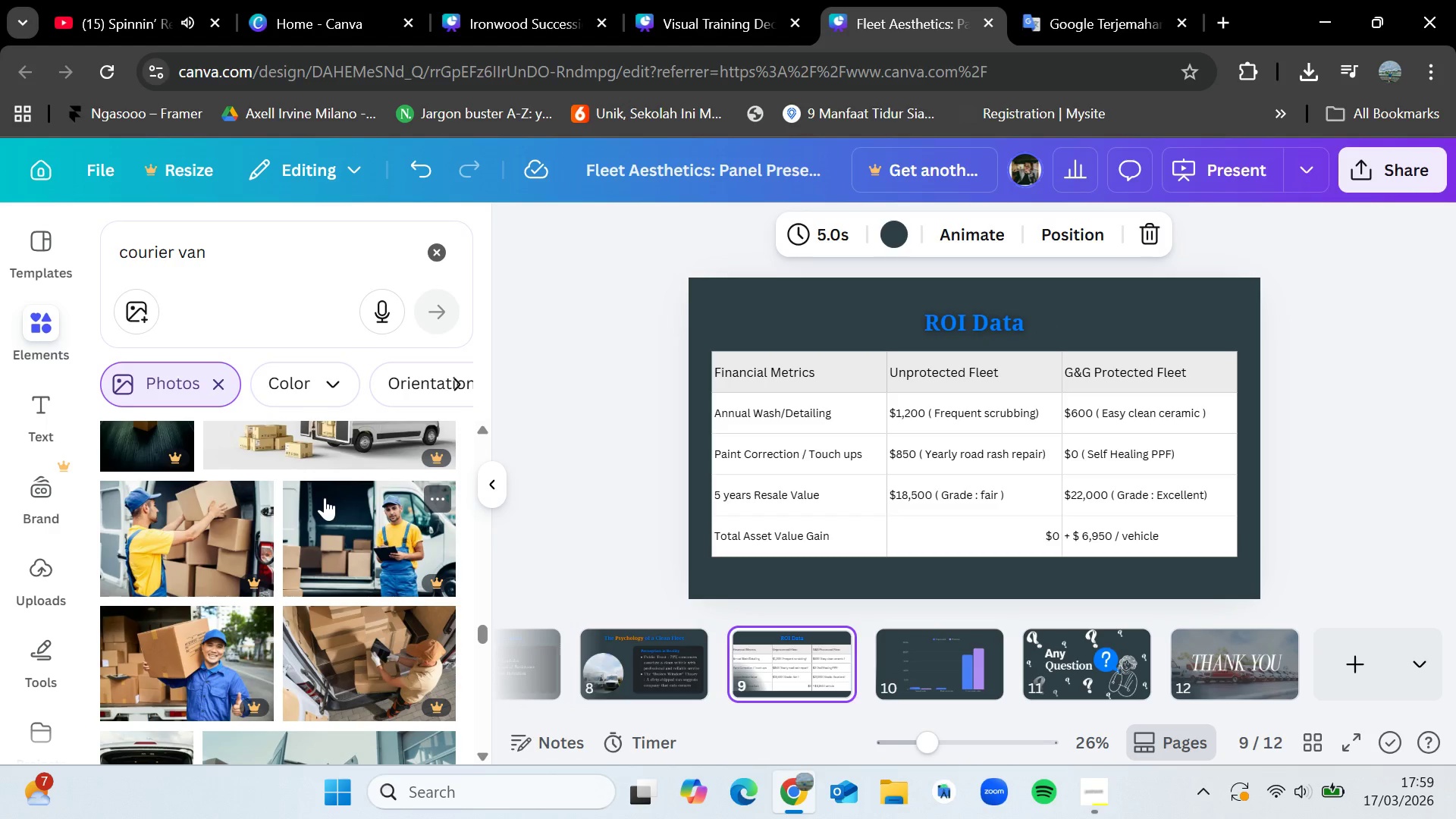 
key(ArrowLeft)
 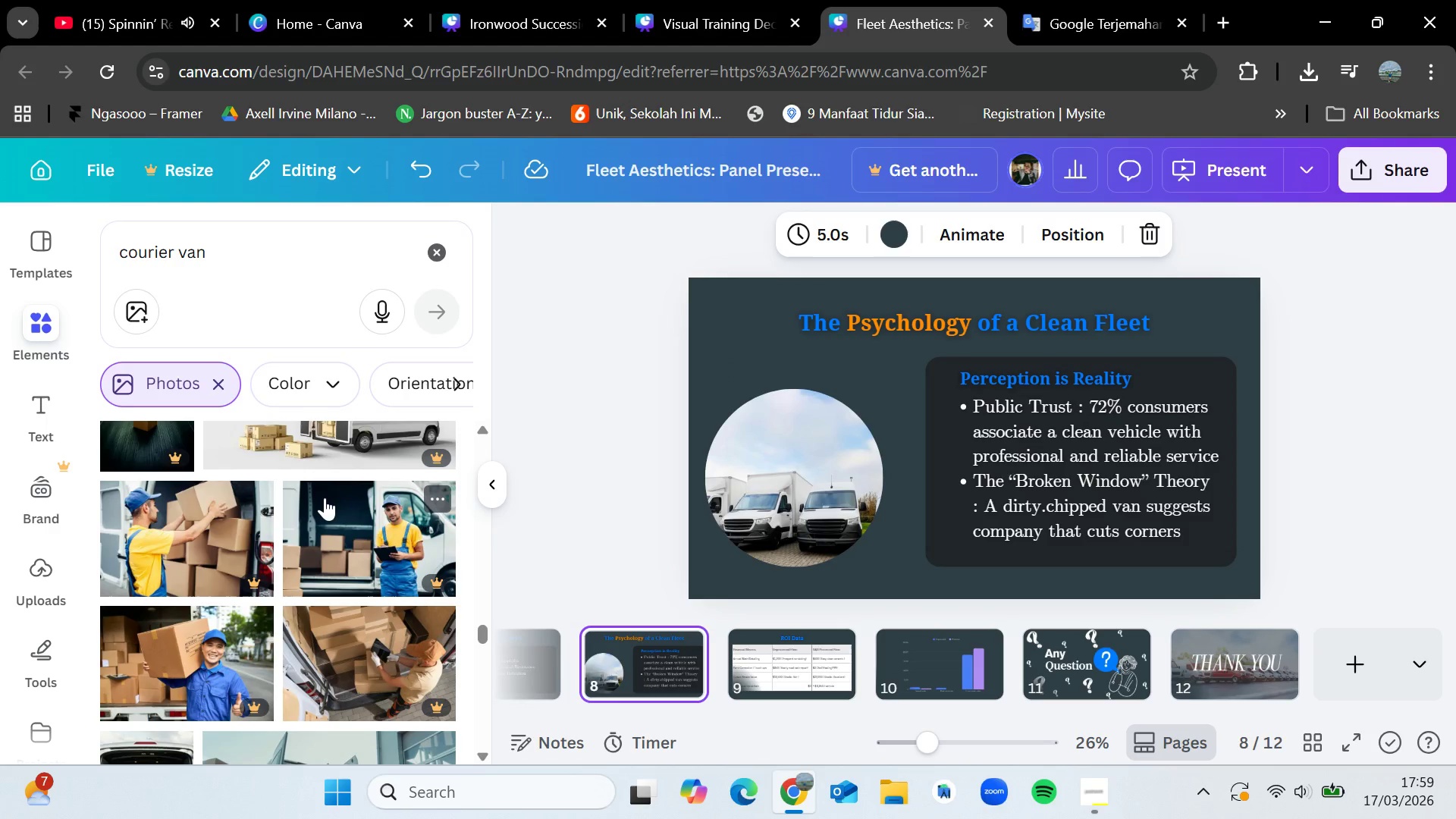 
key(ArrowLeft)
 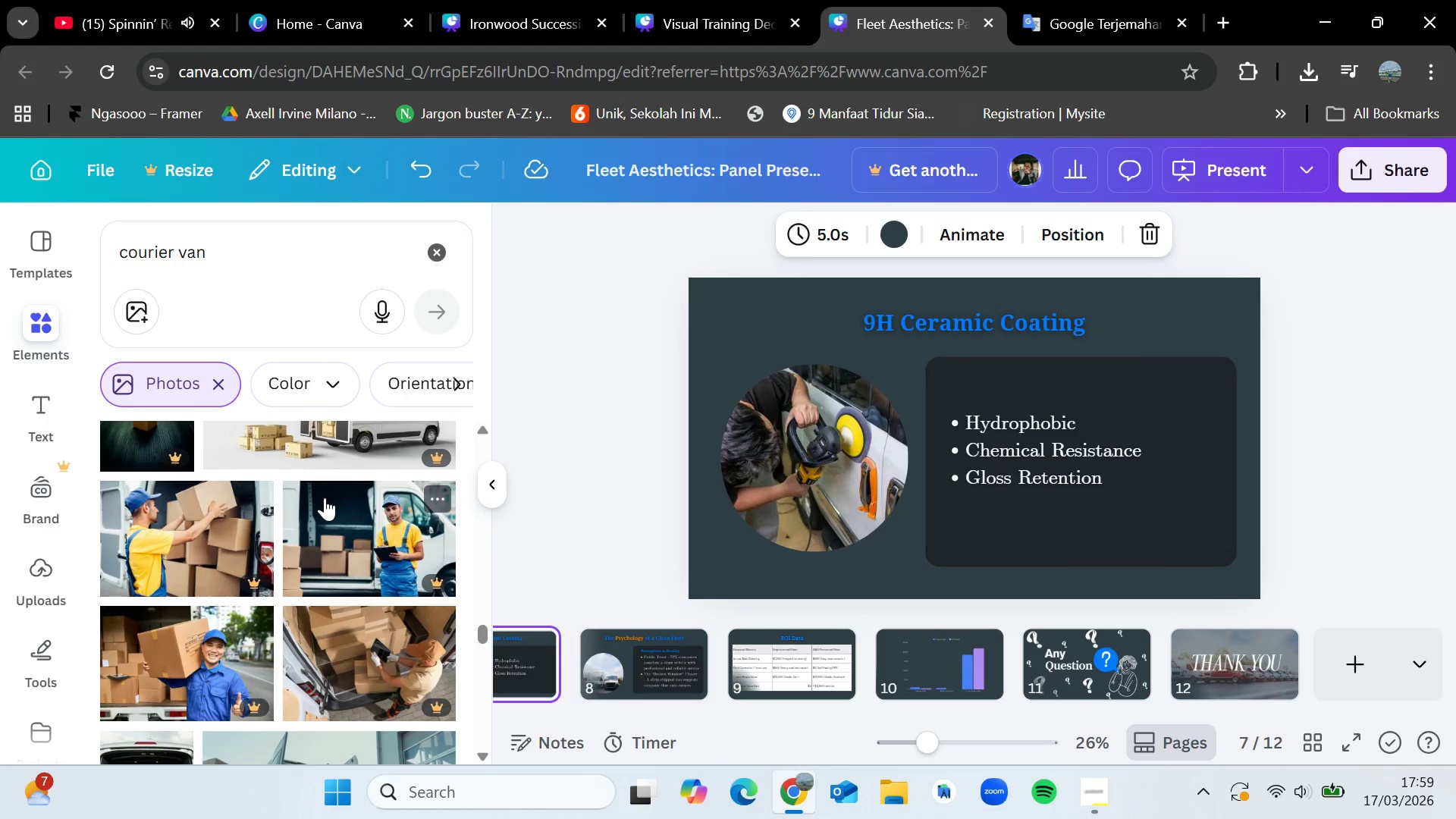 
key(ArrowRight)
 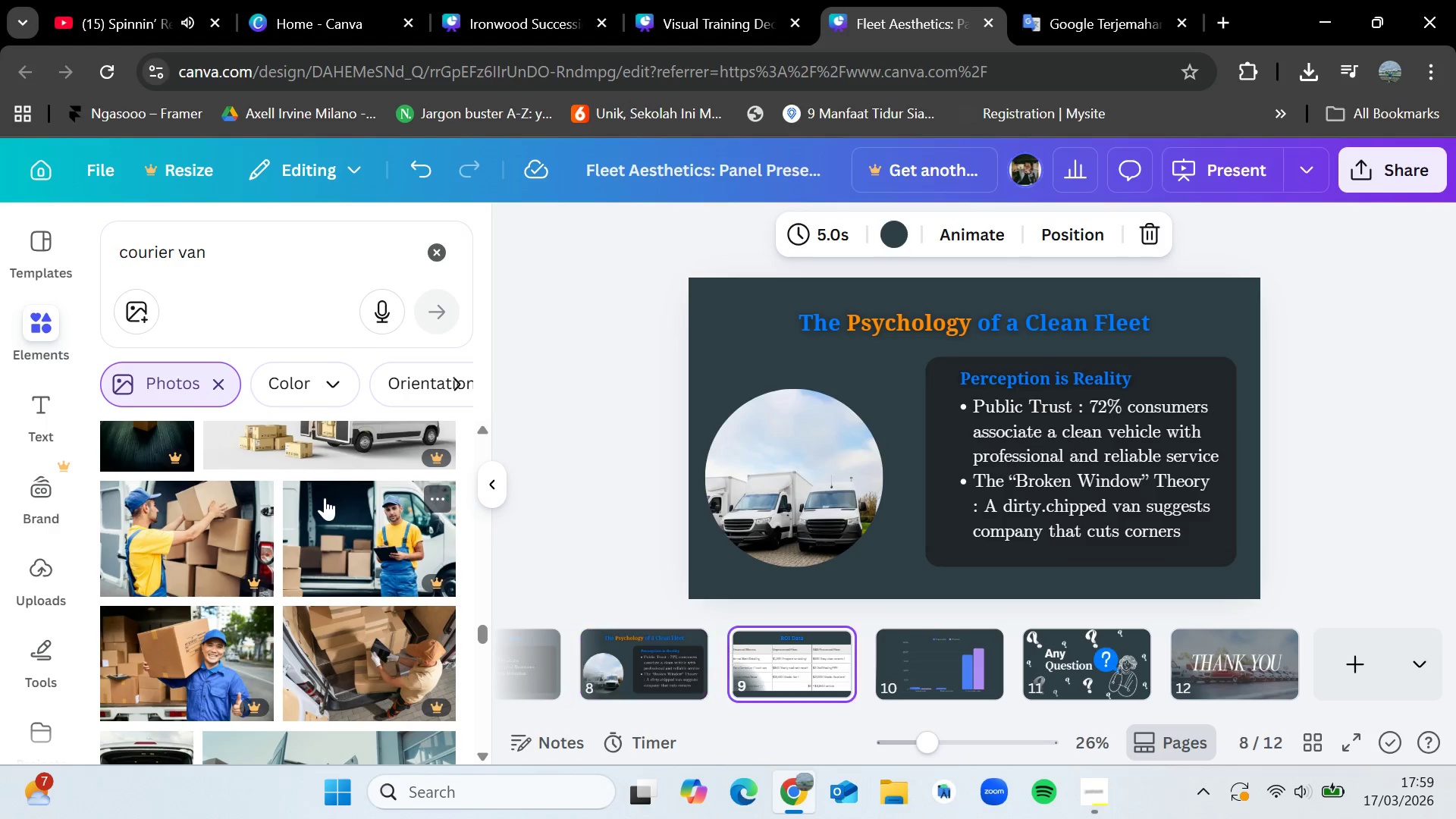 
key(ArrowRight)
 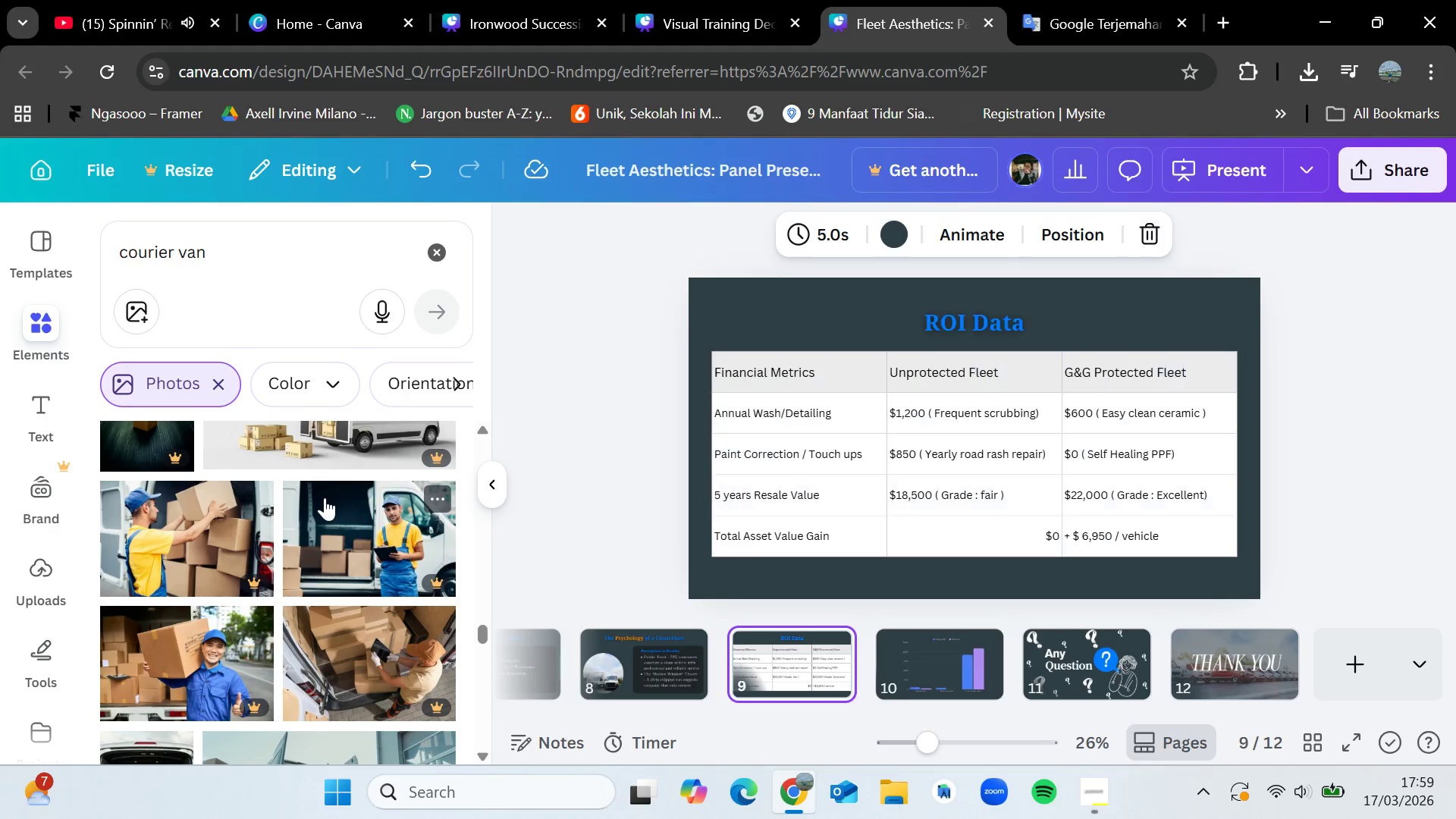 
key(ArrowRight)
 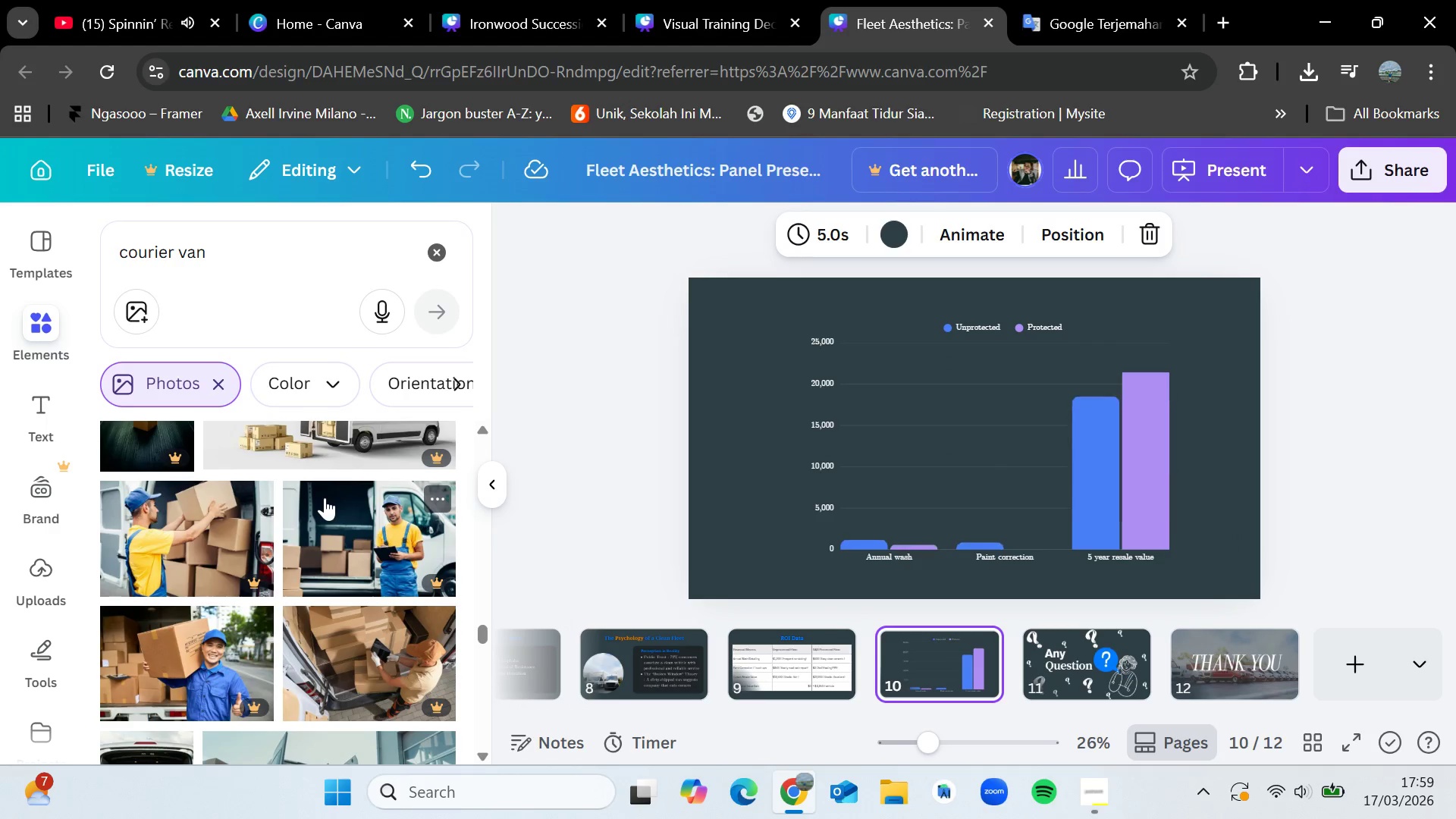 
key(ArrowLeft)
 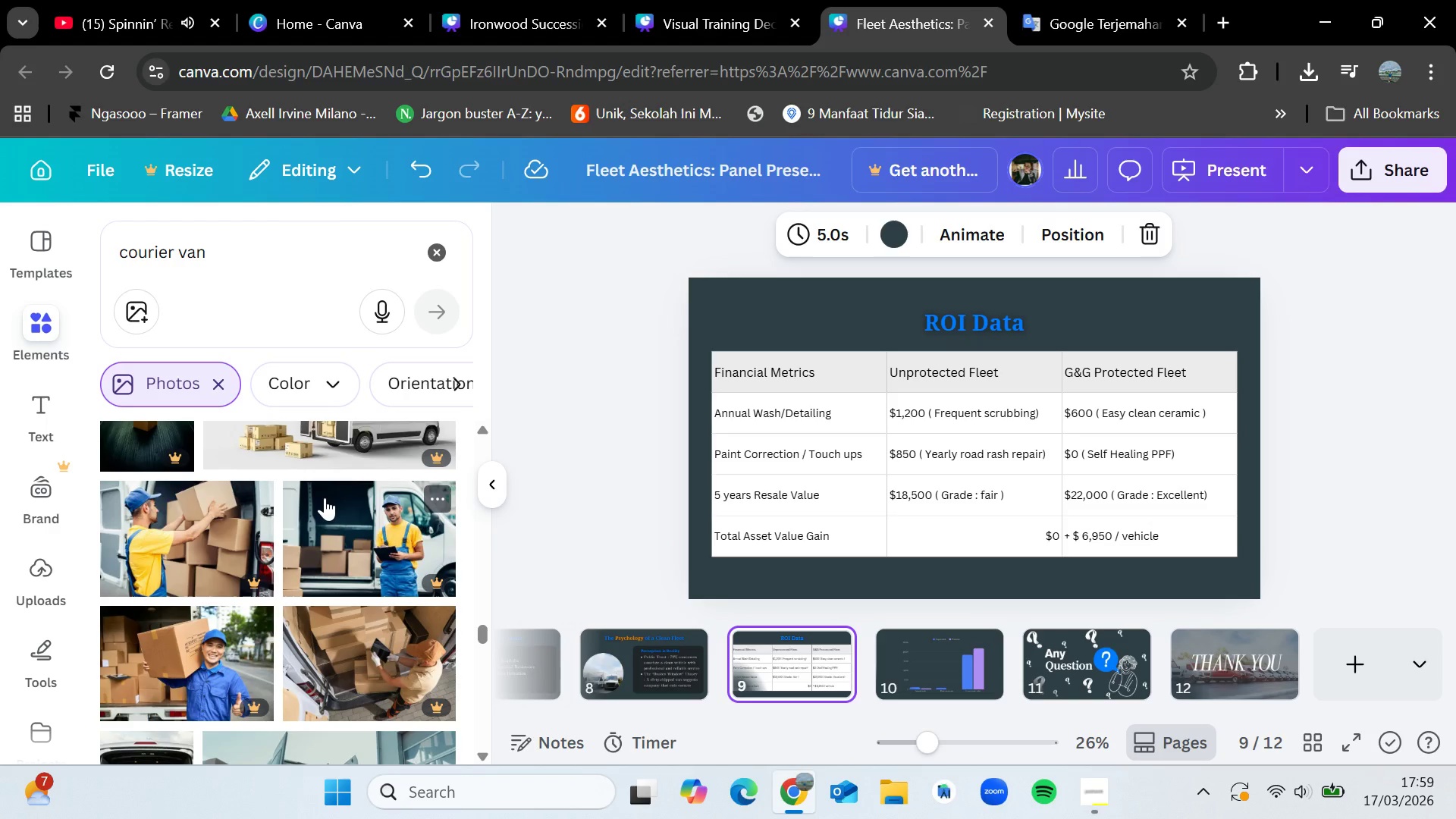 
wait(10.47)
 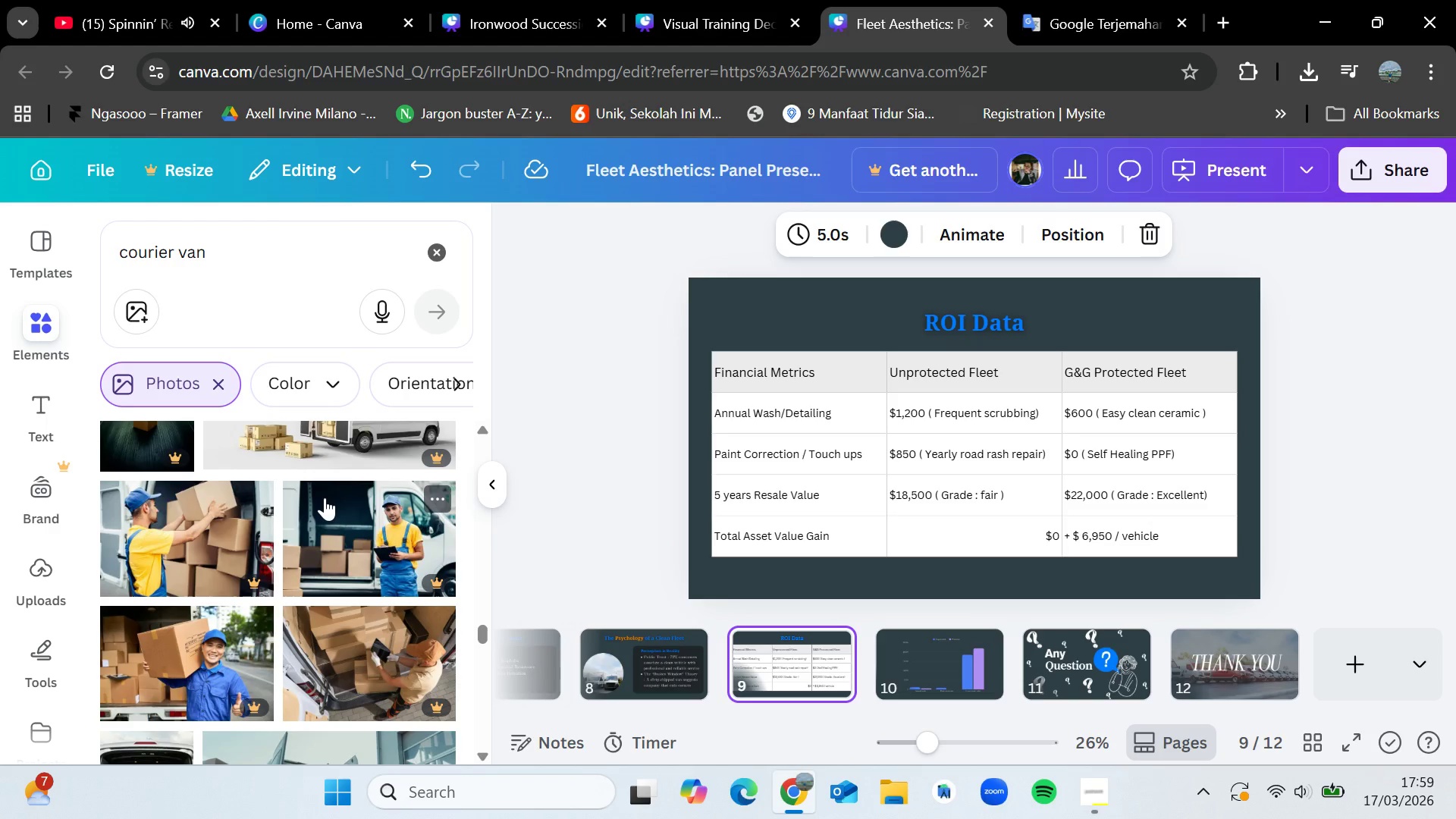 
key(ArrowRight)
 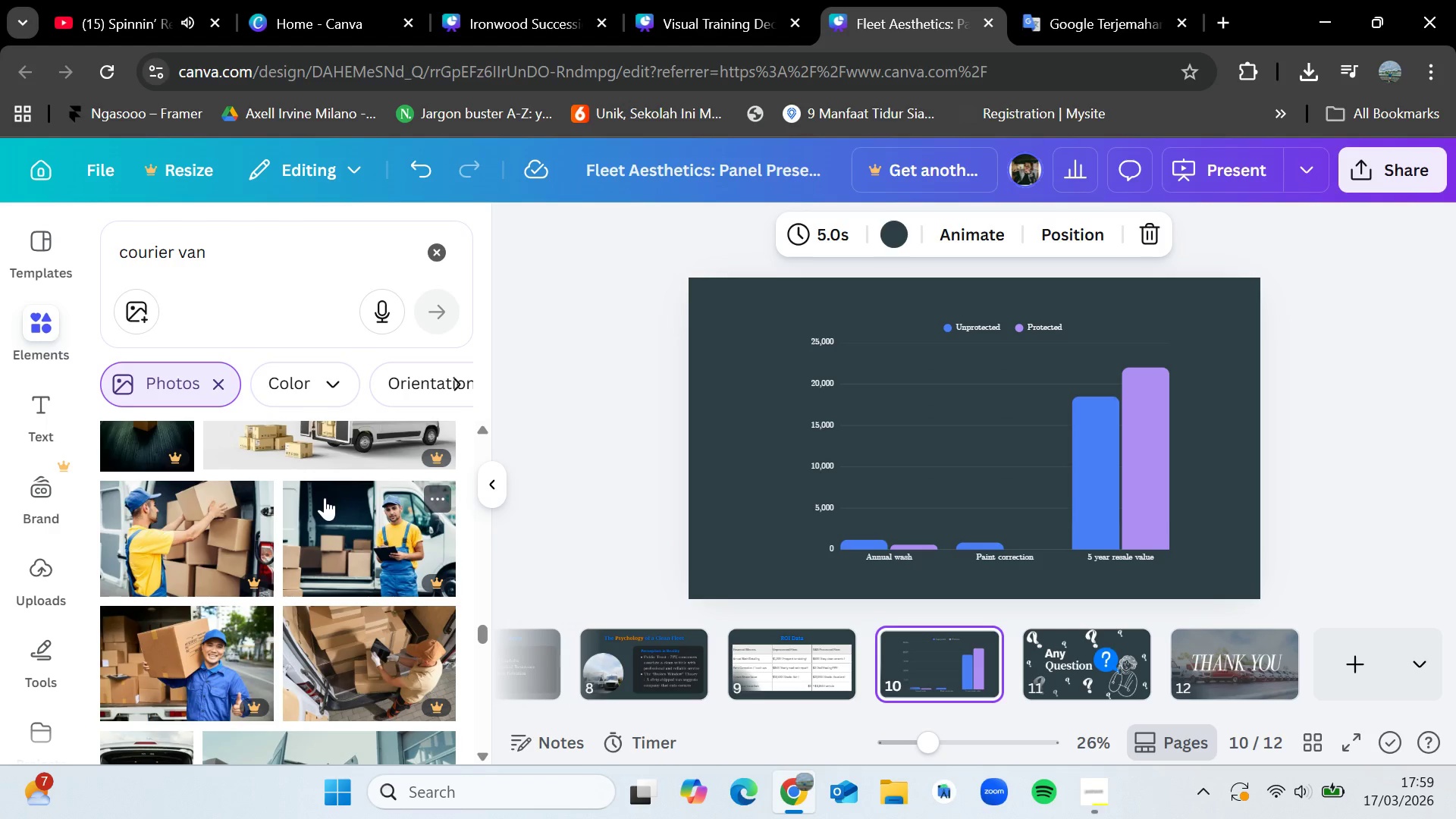 
key(ArrowLeft)
 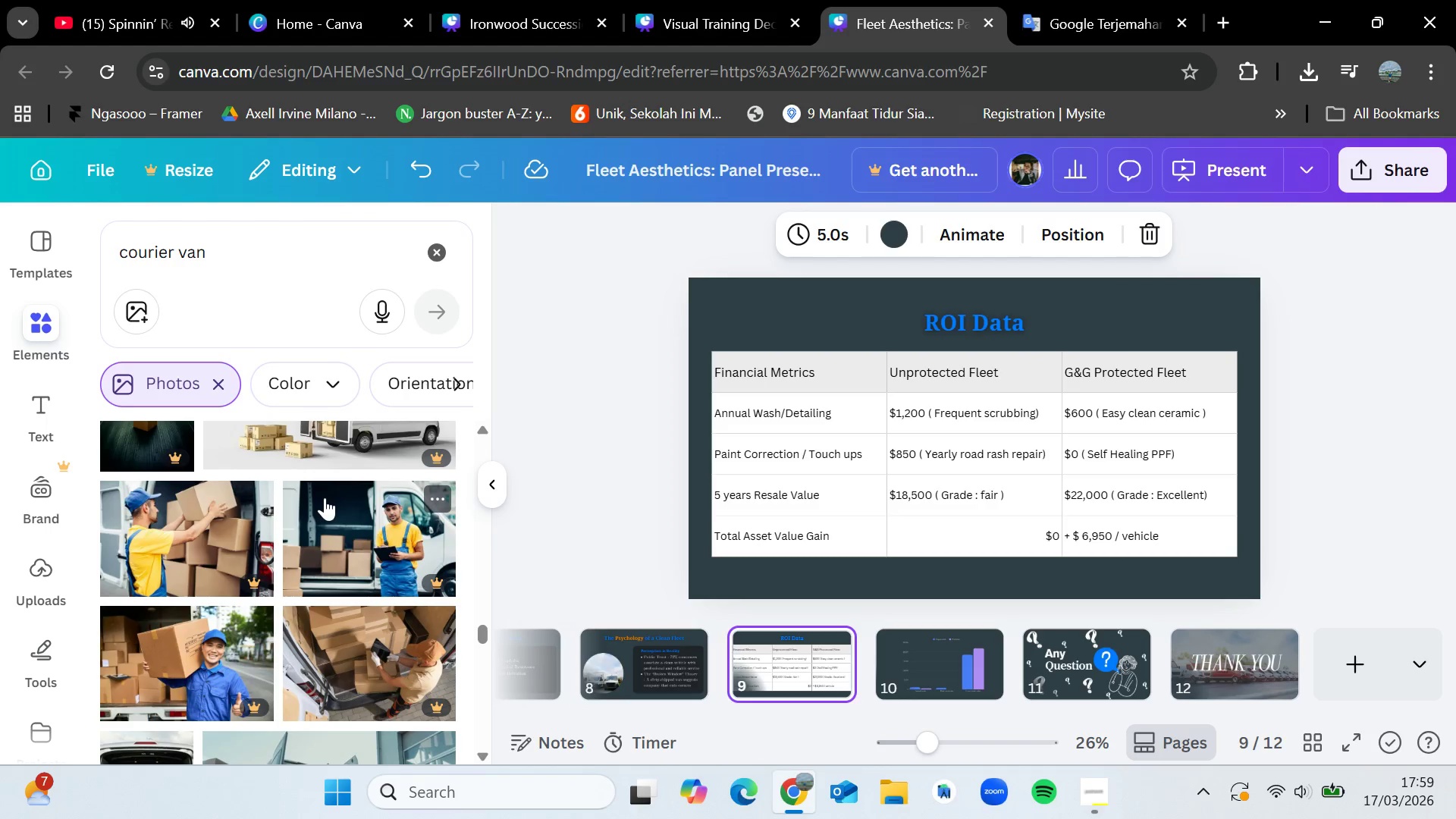 
key(ArrowLeft)
 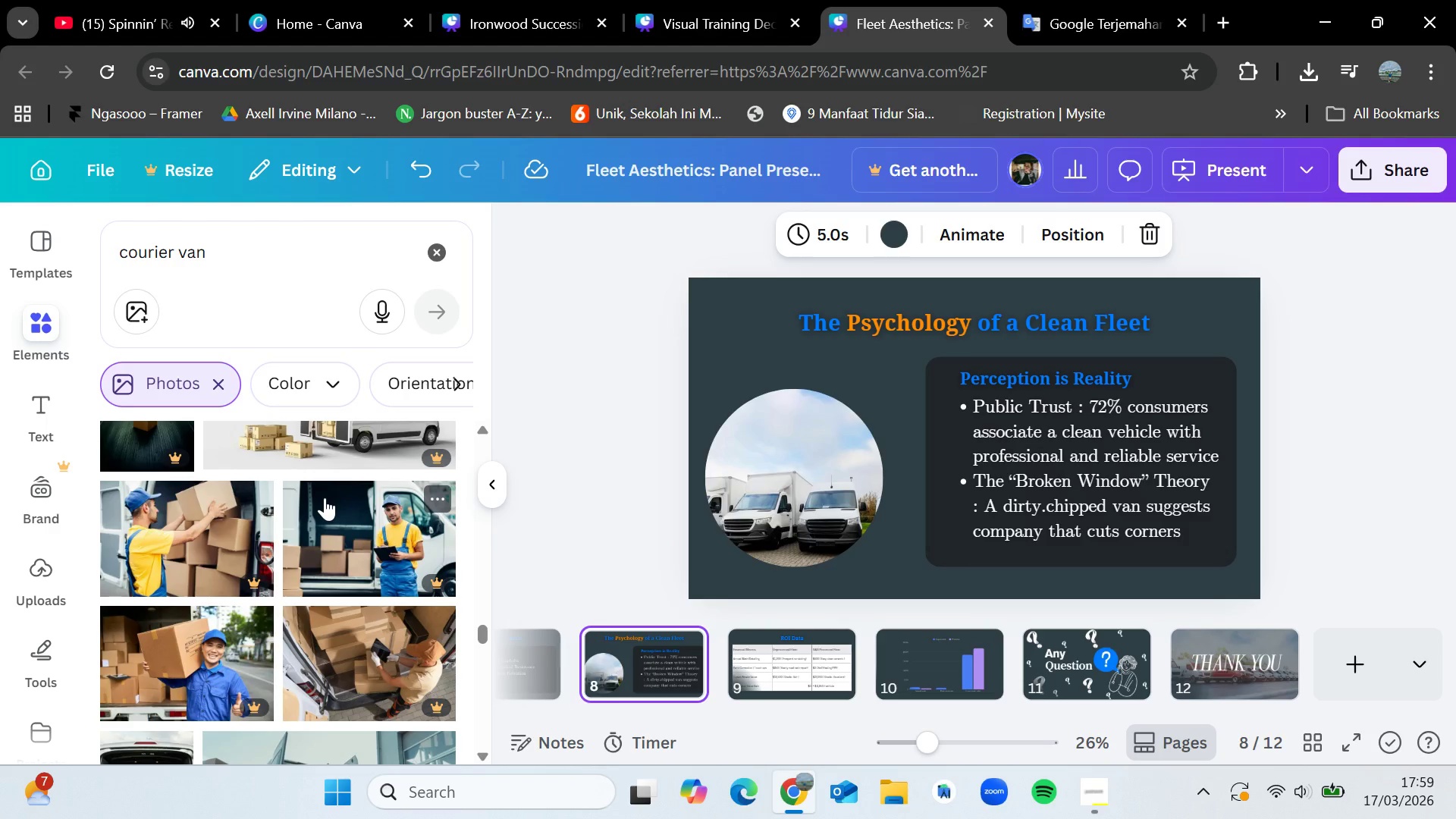 
wait(6.97)
 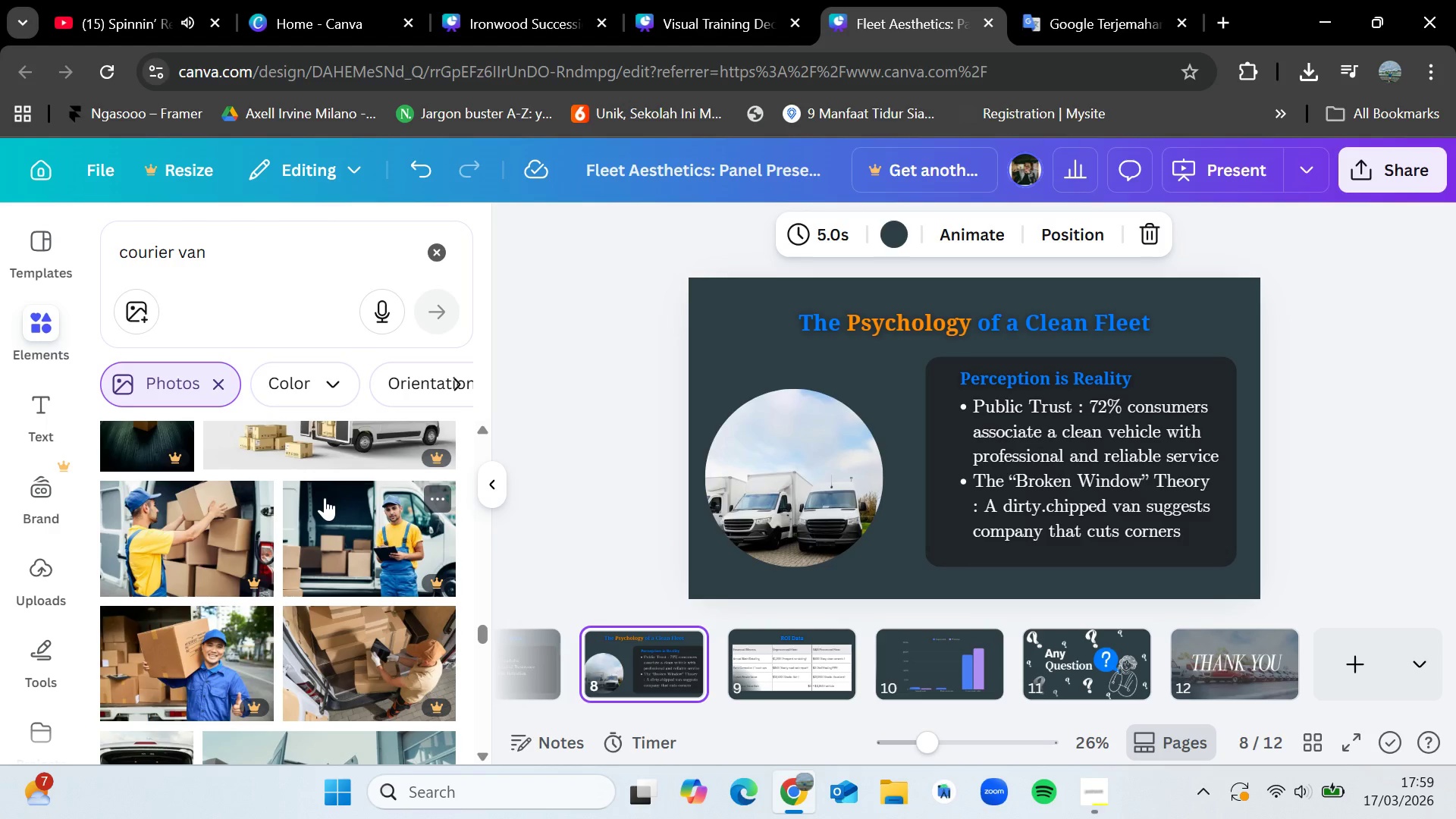 
key(ArrowRight)
 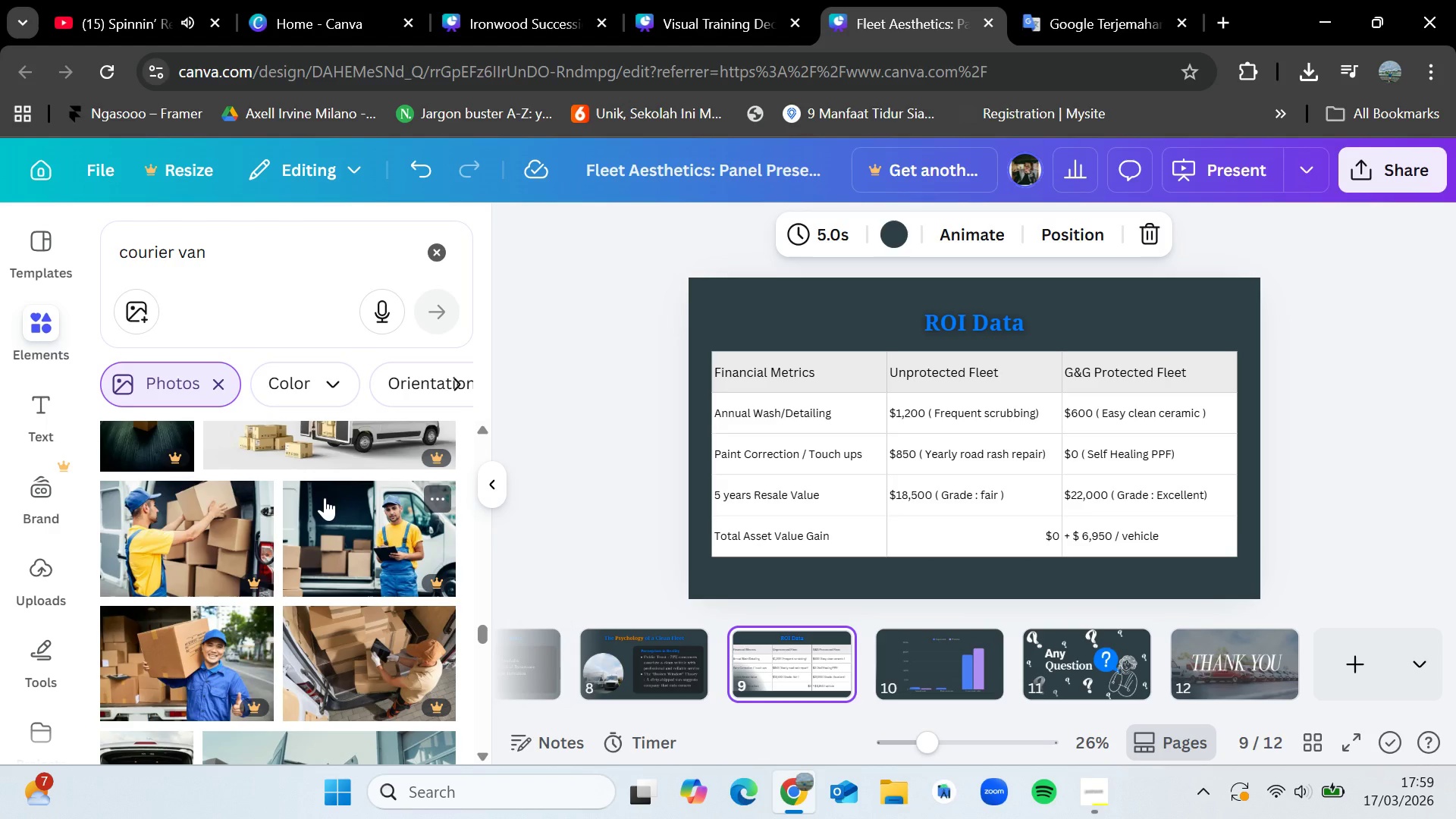 
key(ArrowLeft)
 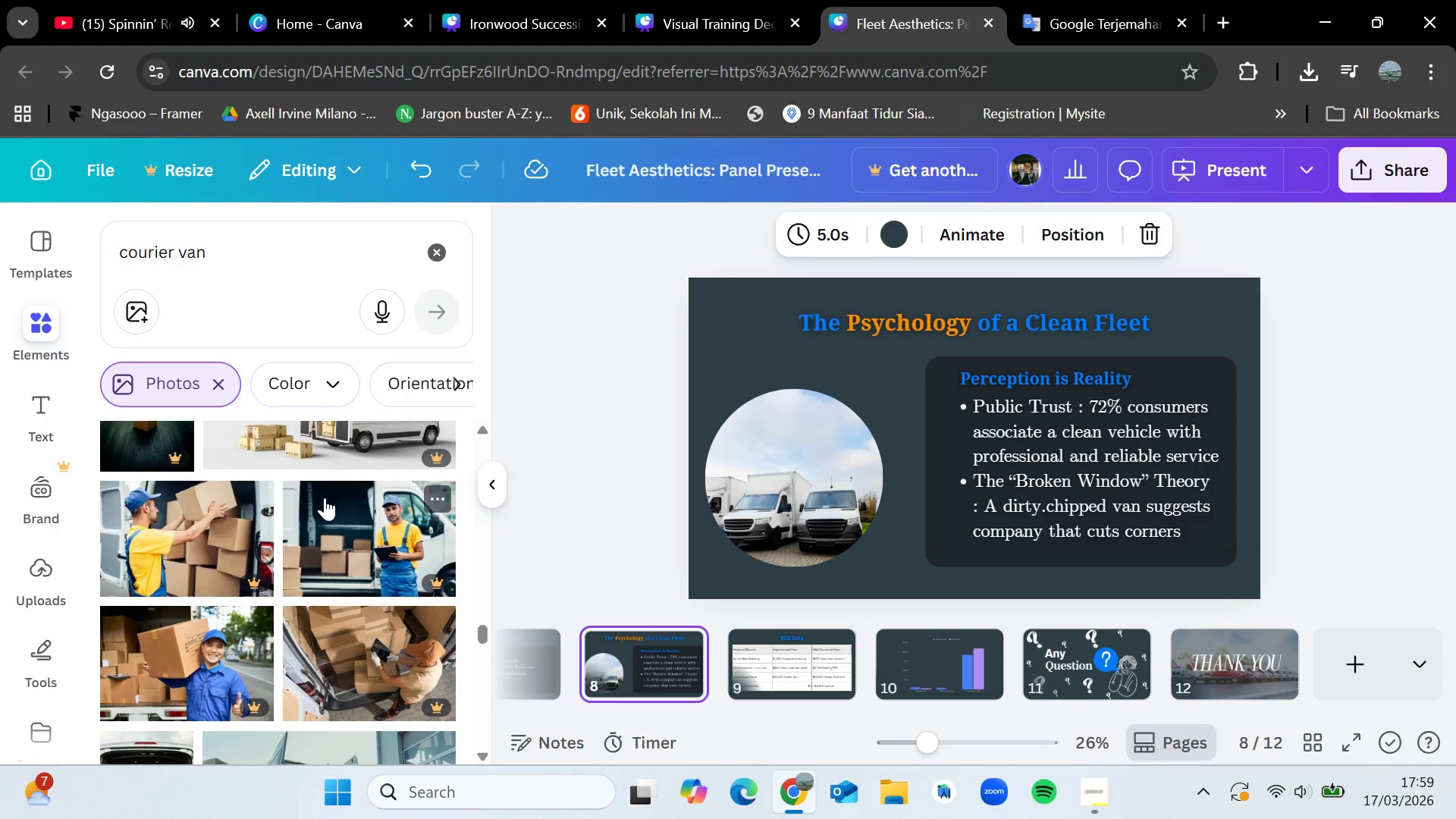 
key(ArrowRight)
 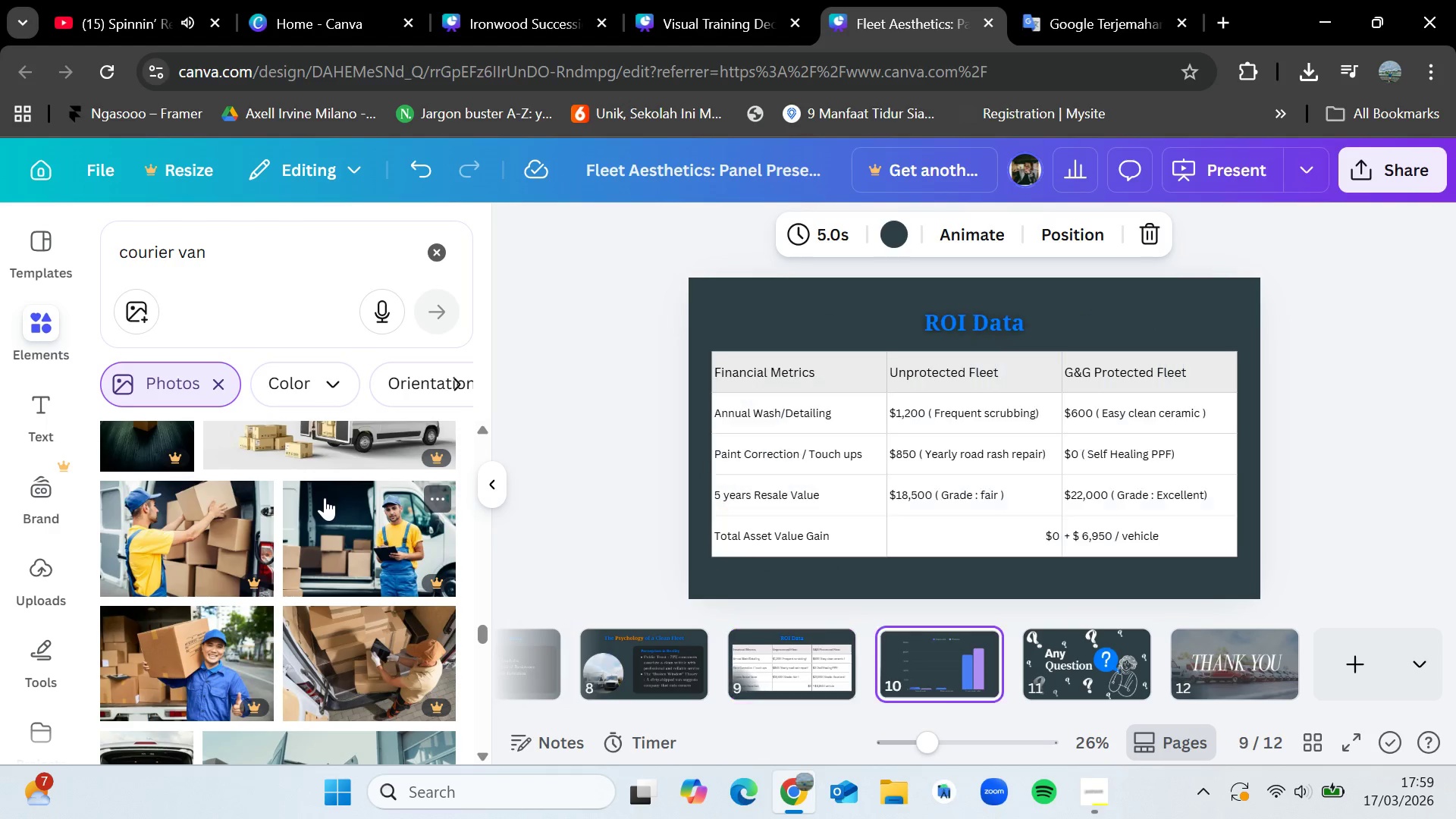 
key(ArrowRight)
 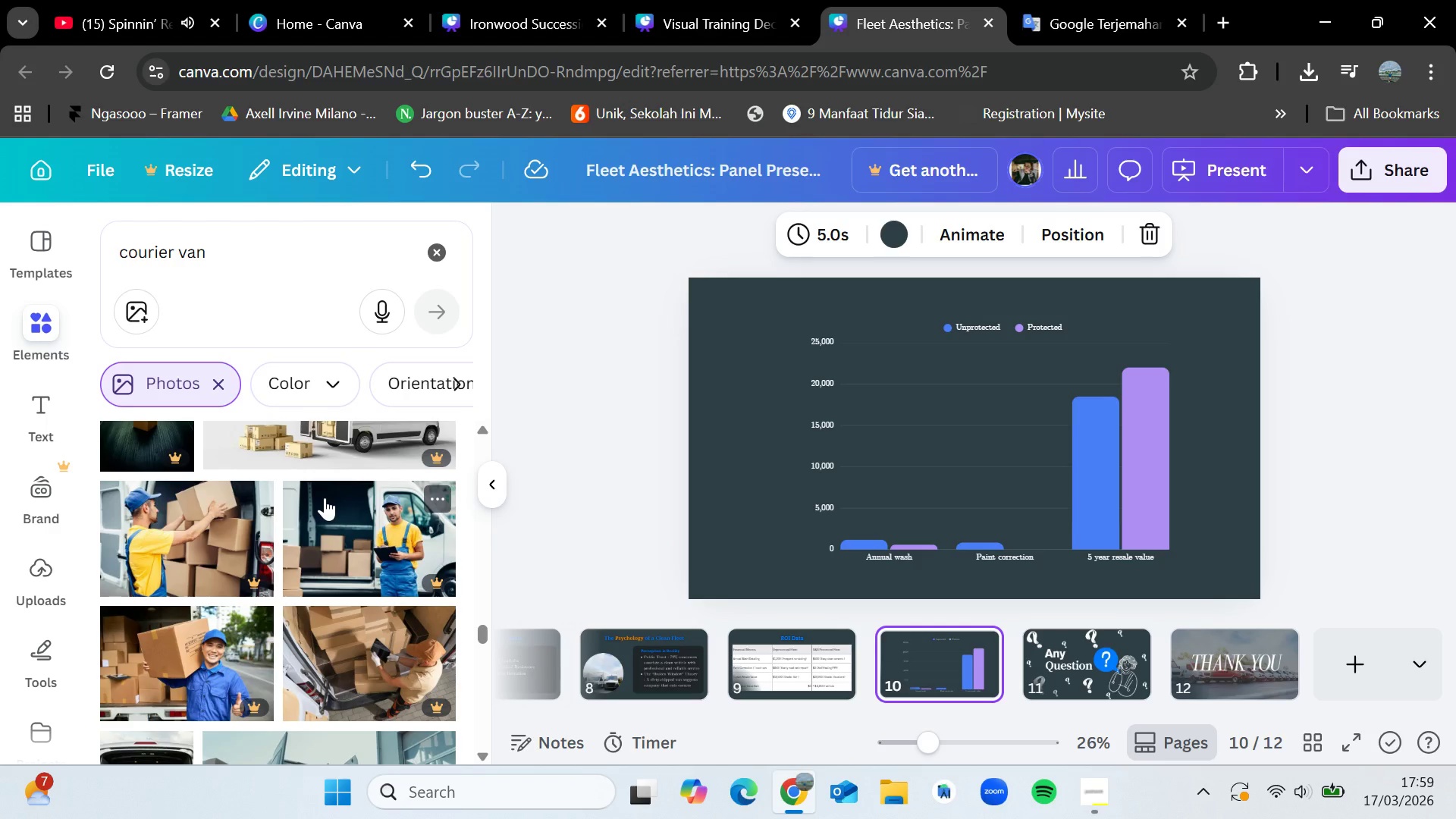 
wait(10.51)
 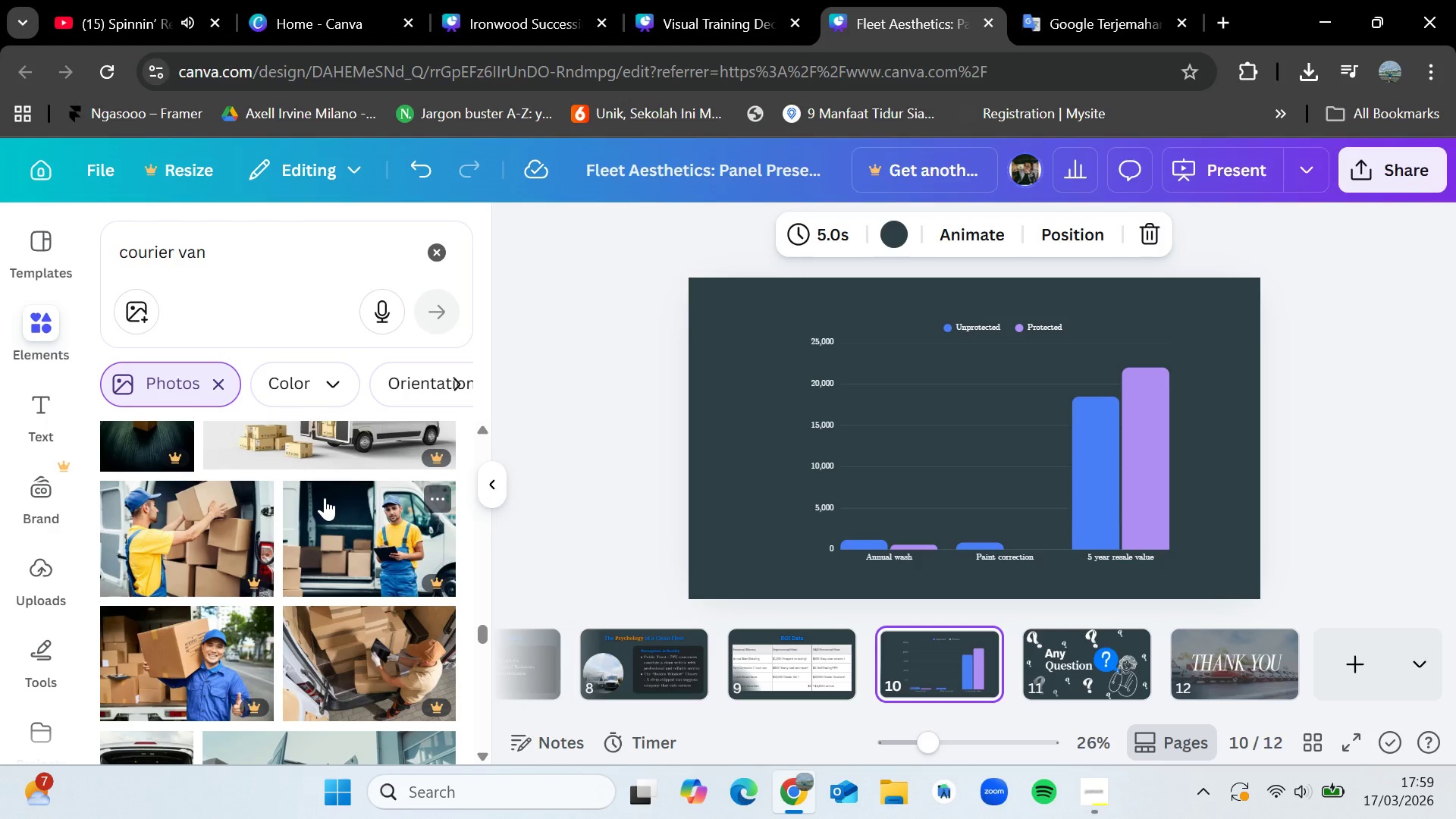 
key(ArrowRight)
 